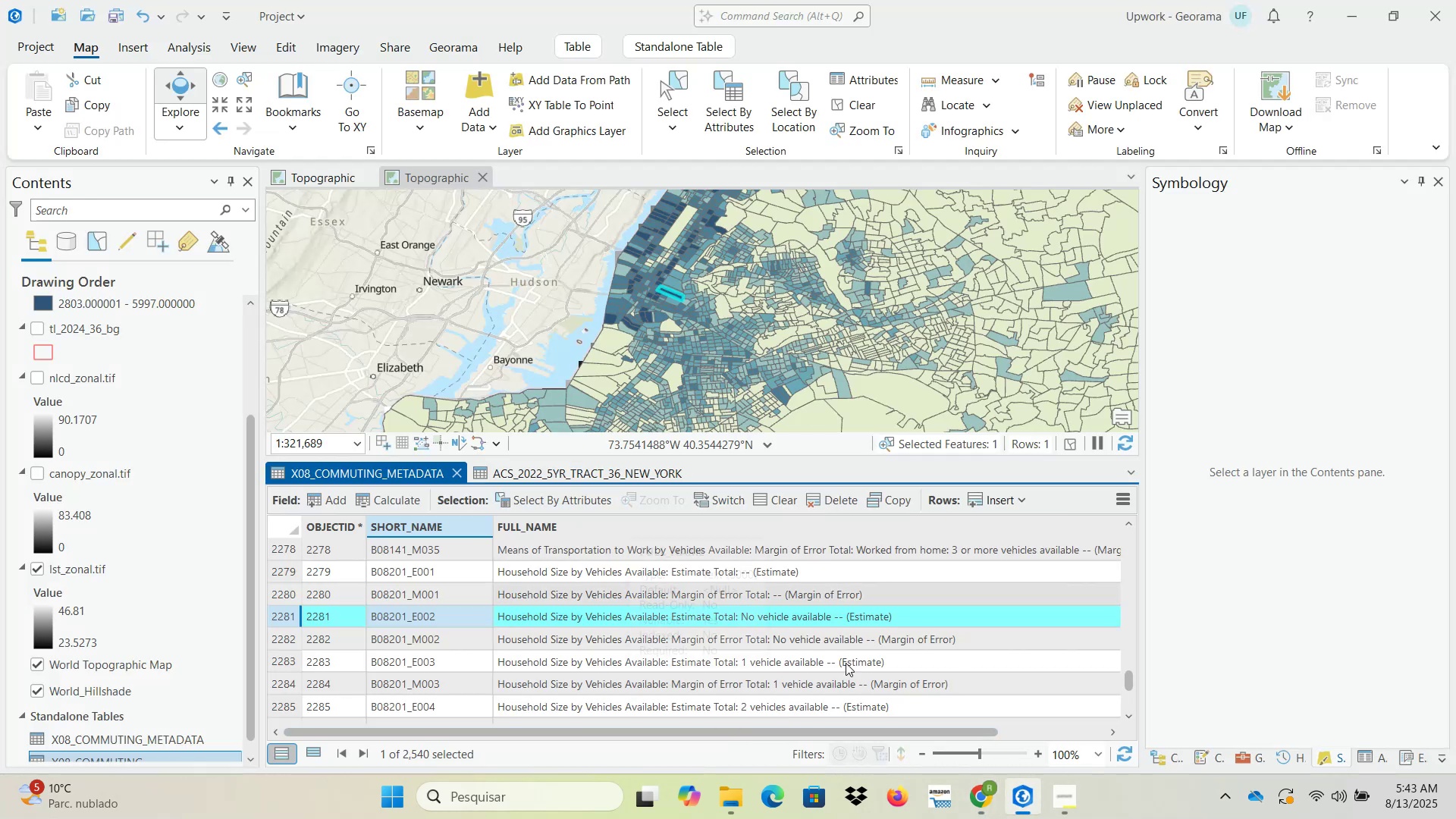 
left_click([1015, 800])
 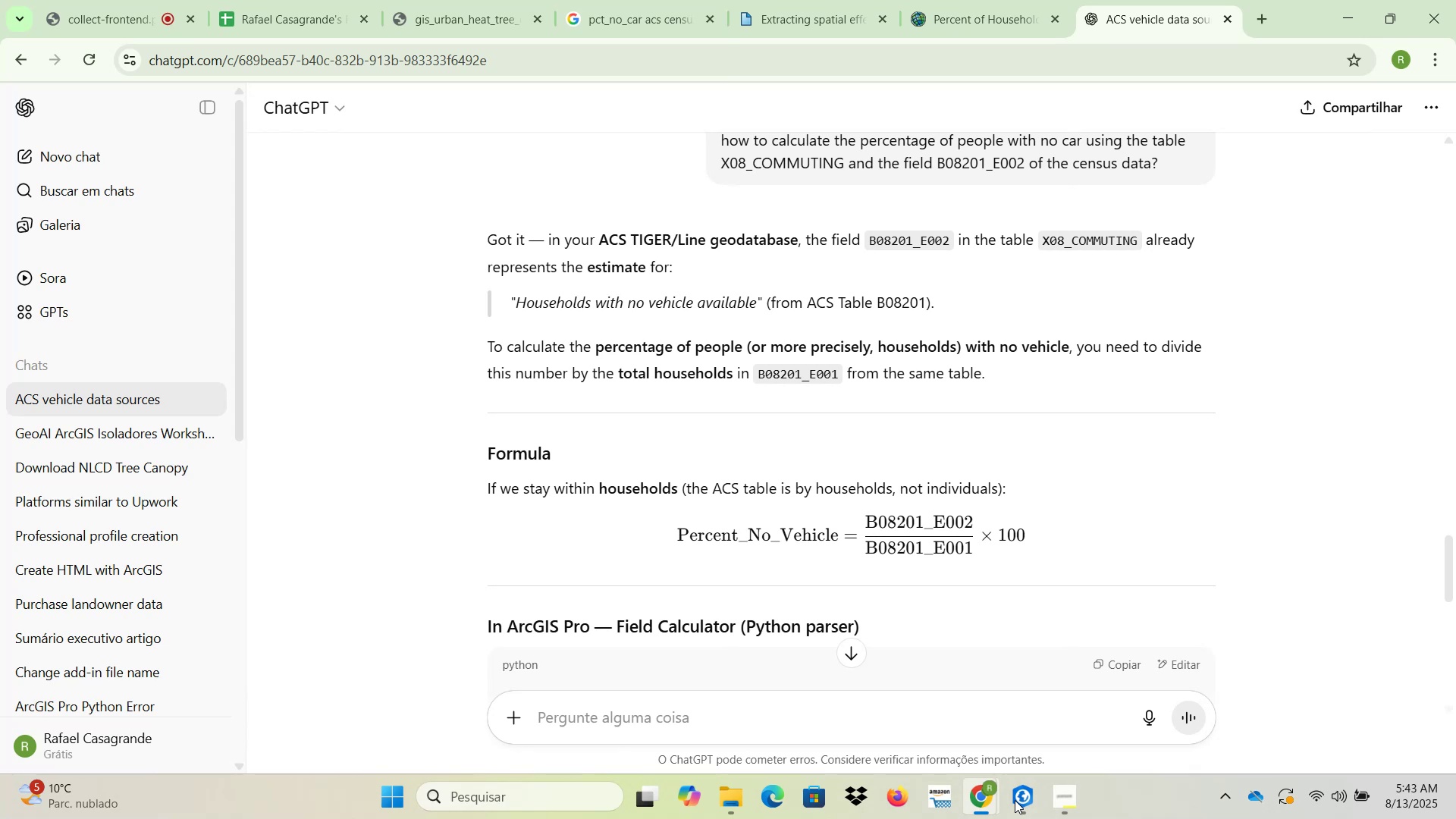 
wait(5.68)
 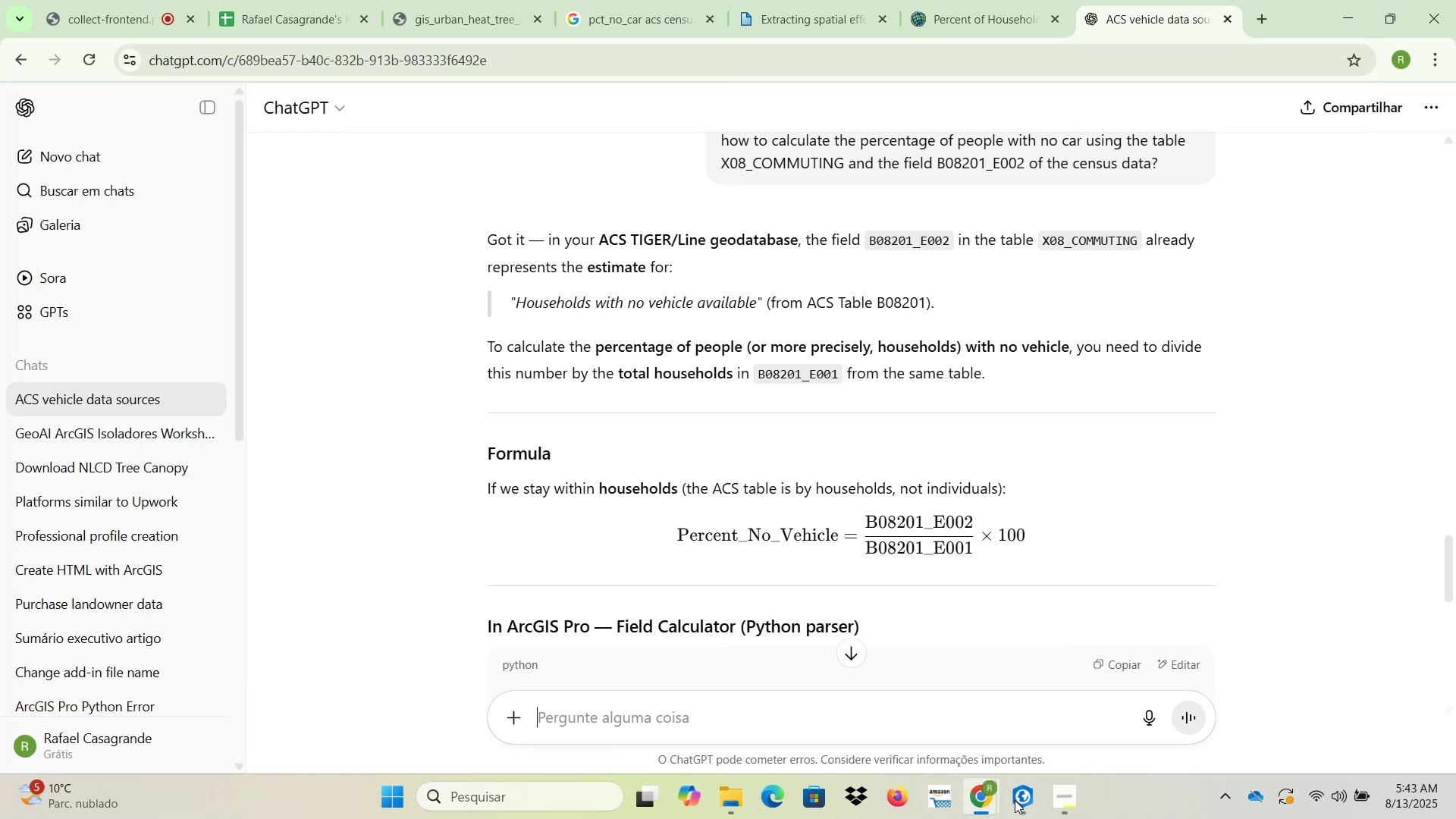 
left_click([1015, 800])
 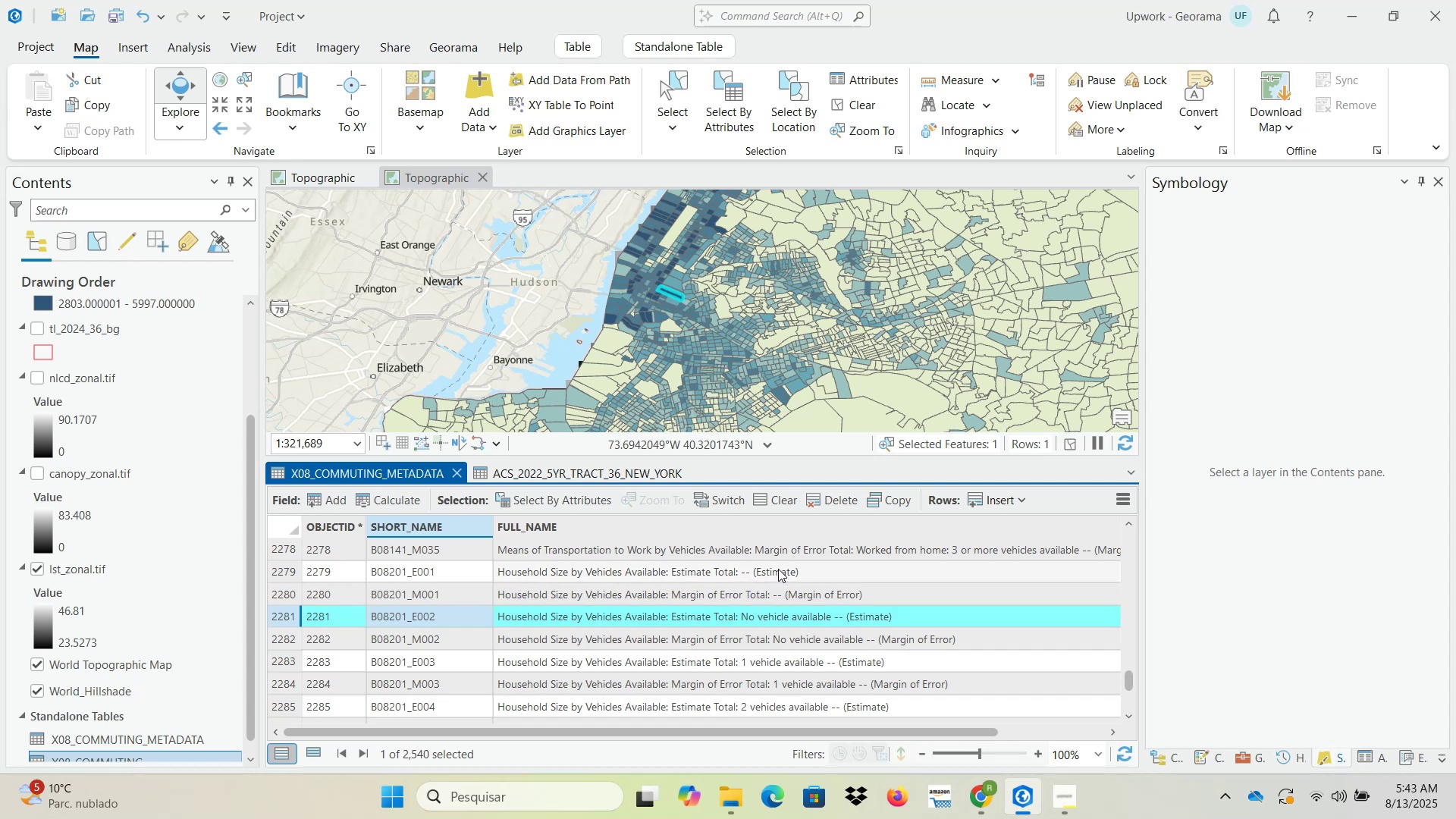 
wait(17.6)
 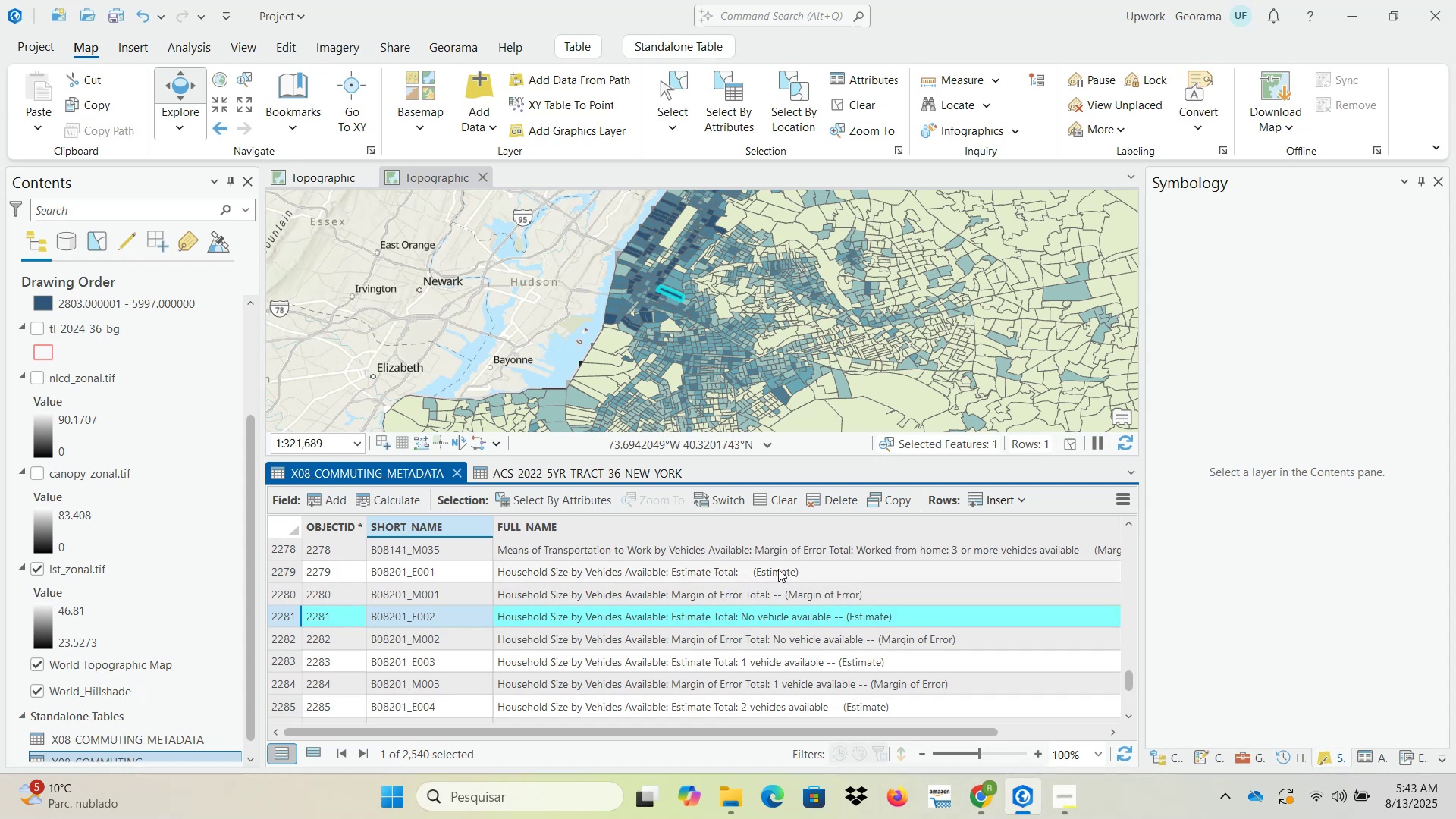 
left_click([1020, 800])
 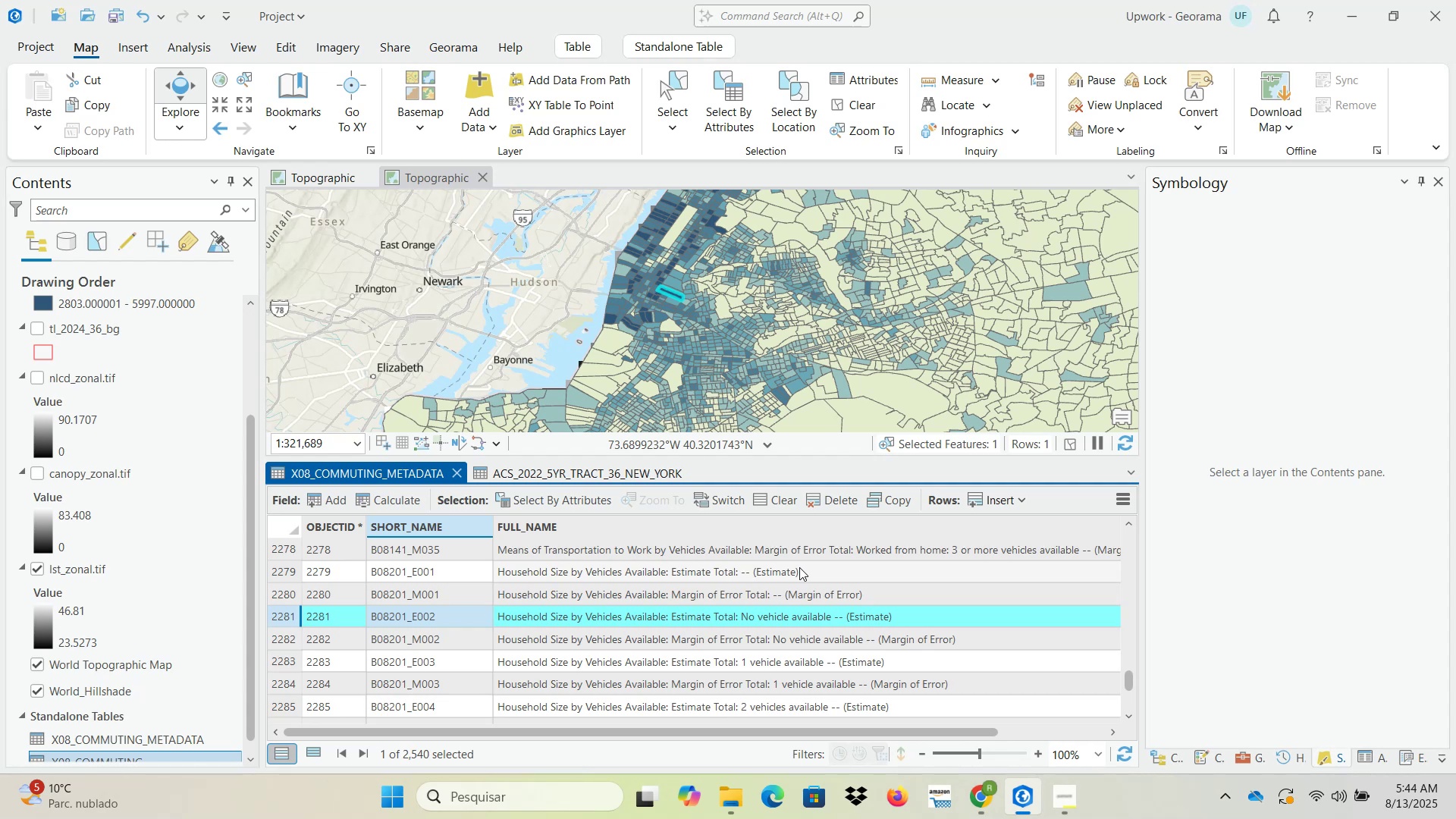 
wait(26.69)
 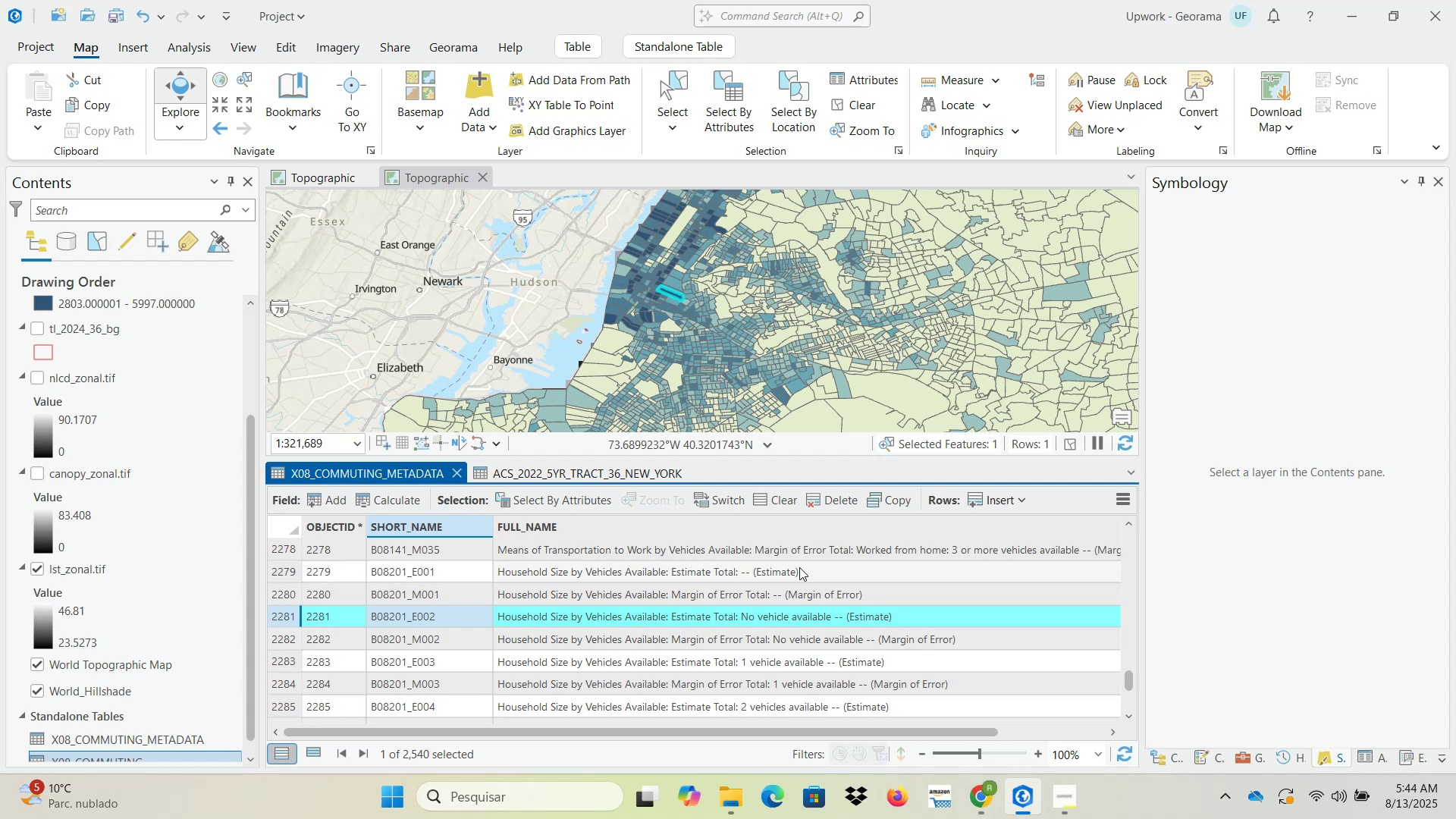 
left_click([528, 473])
 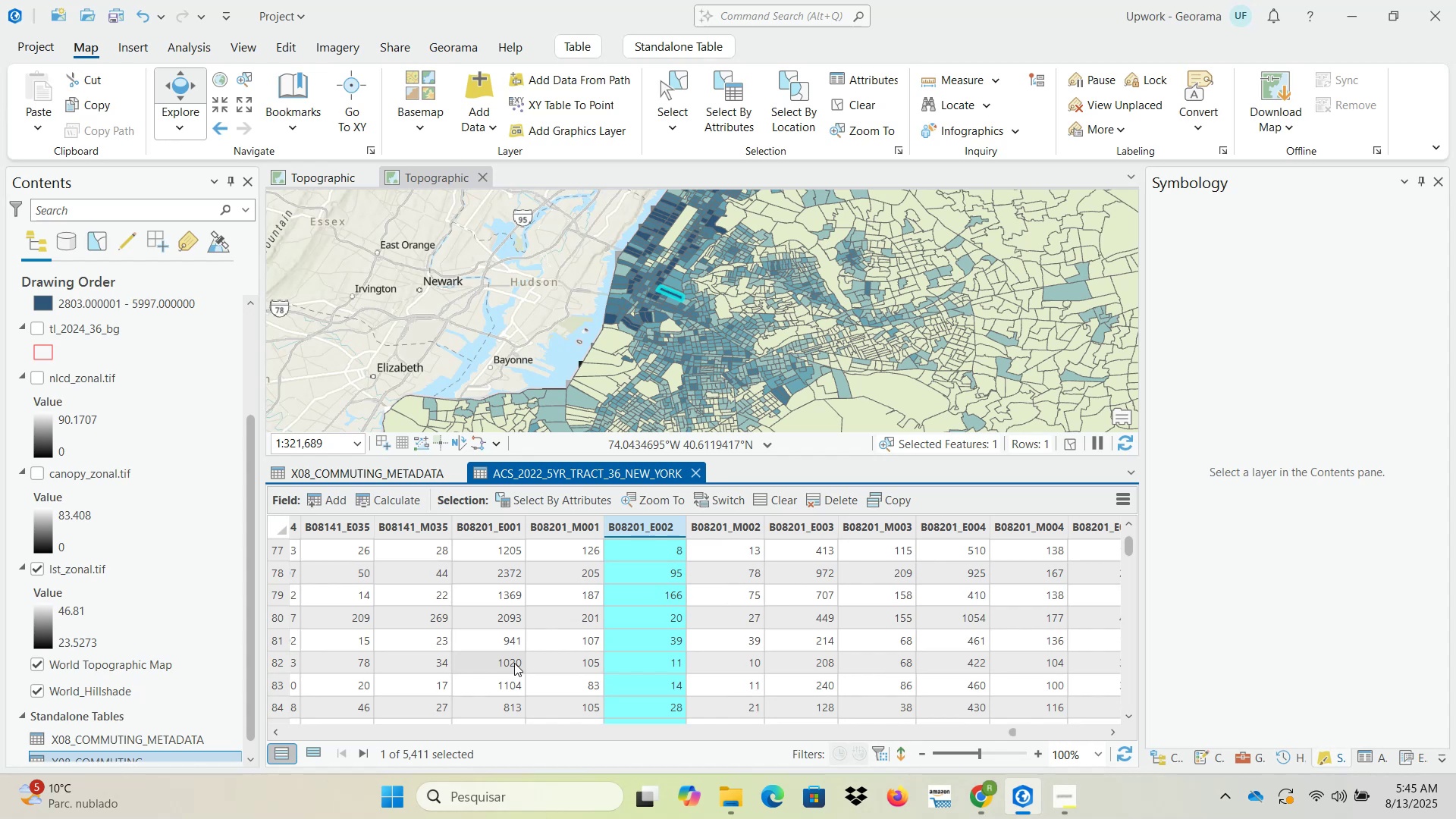 
wait(48.56)
 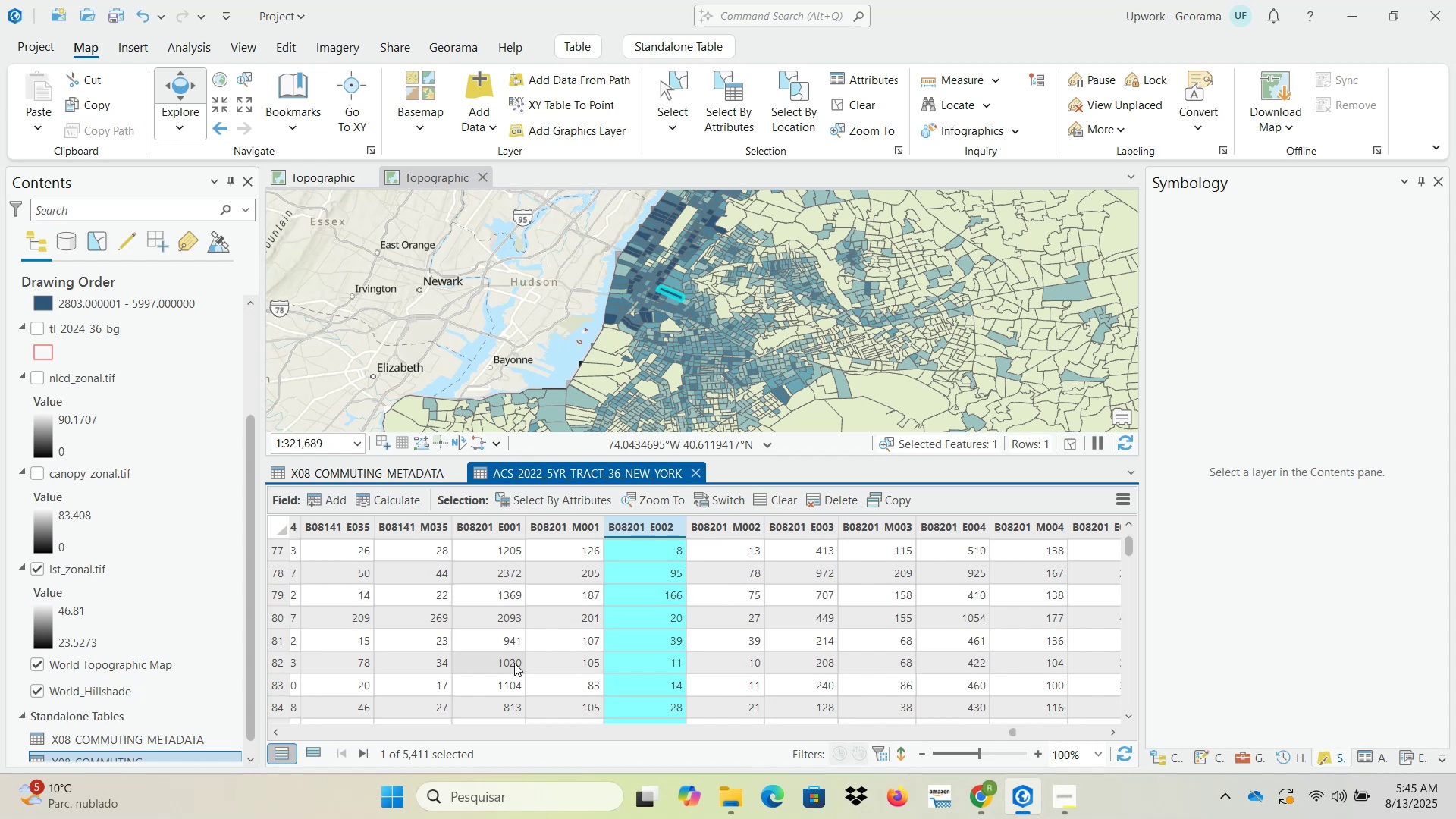 
left_click([902, 695])
 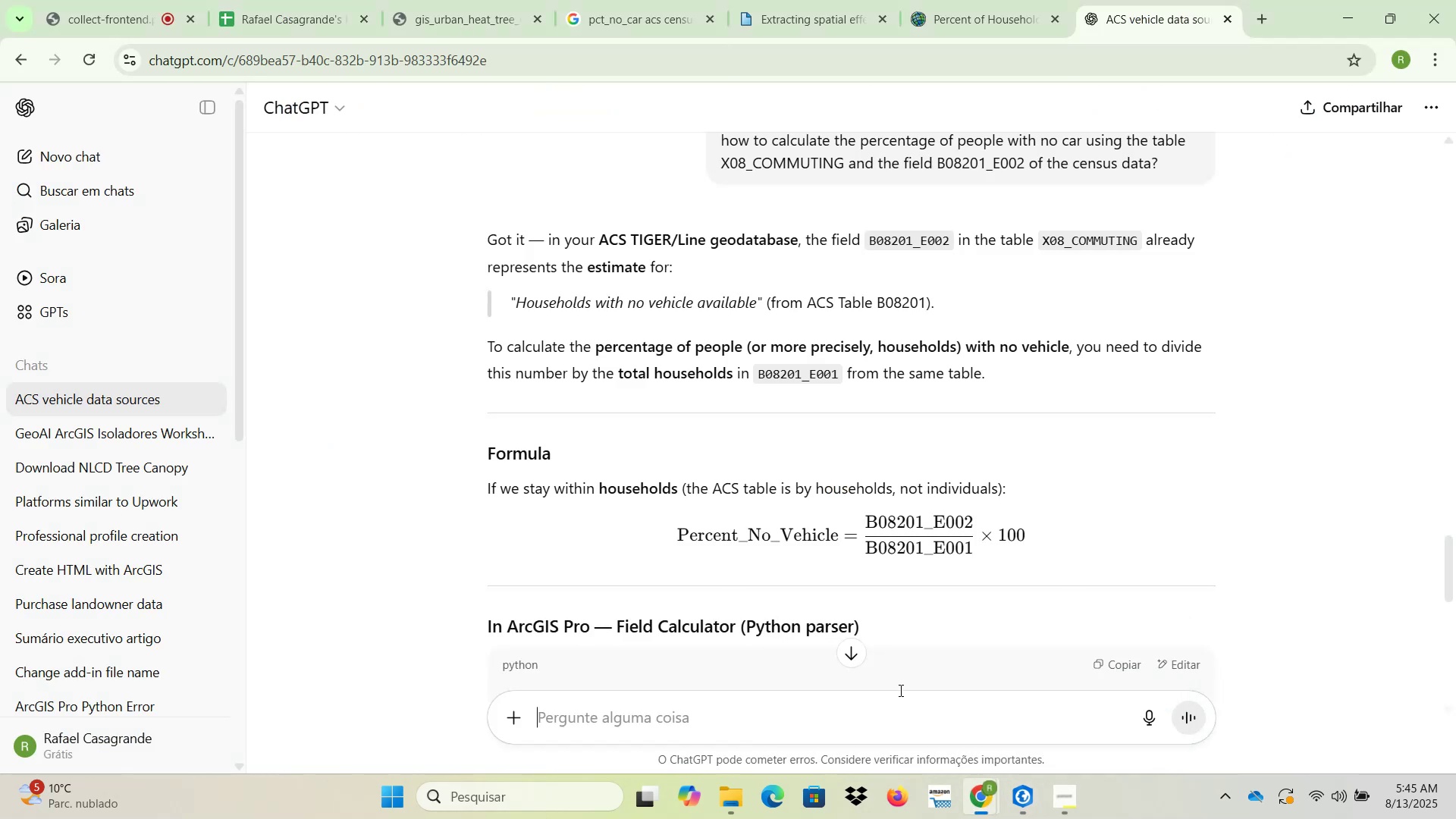 
scroll: coordinate [774, 576], scroll_direction: down, amount: 3.0
 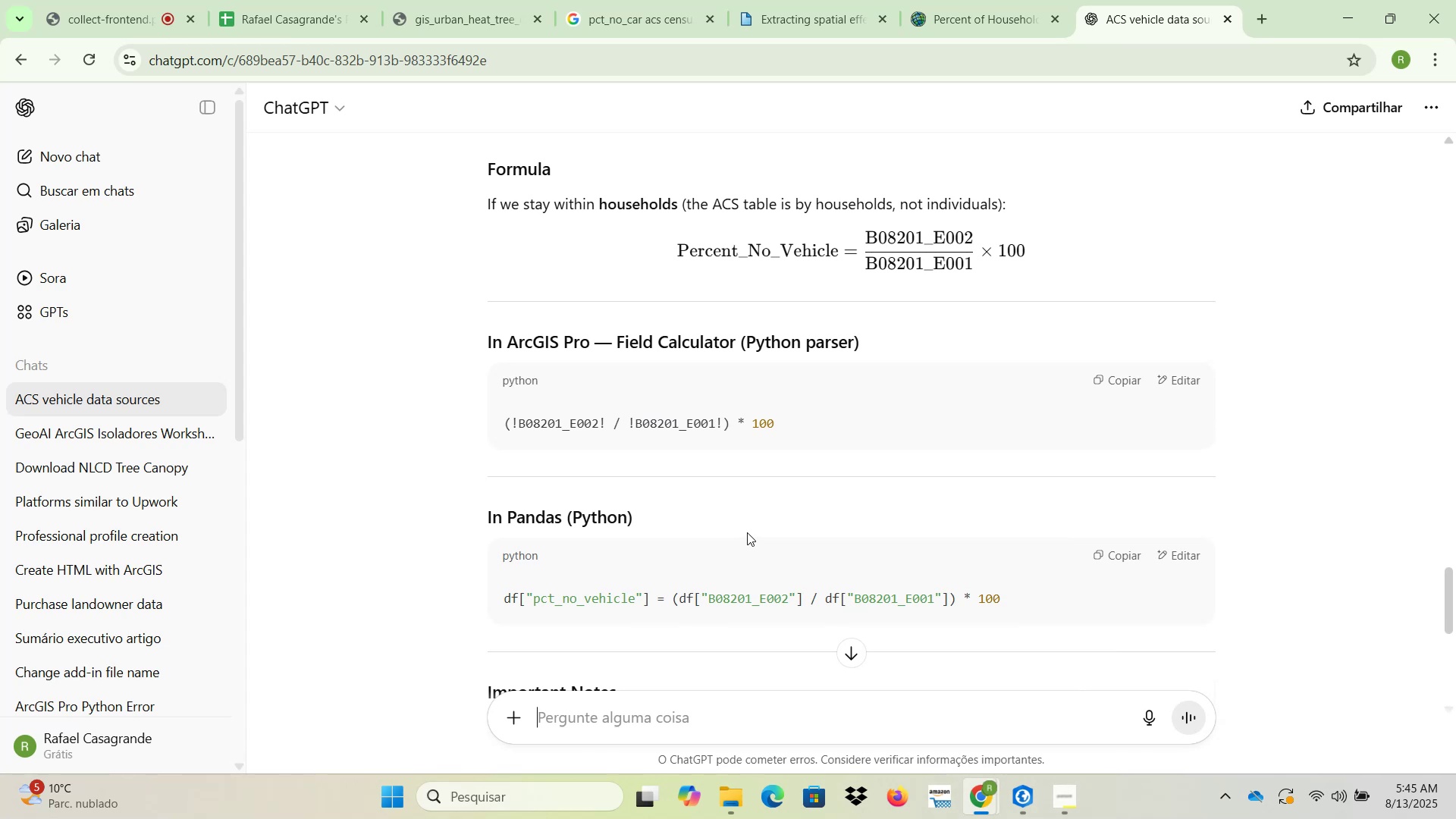 
wait(5.5)
 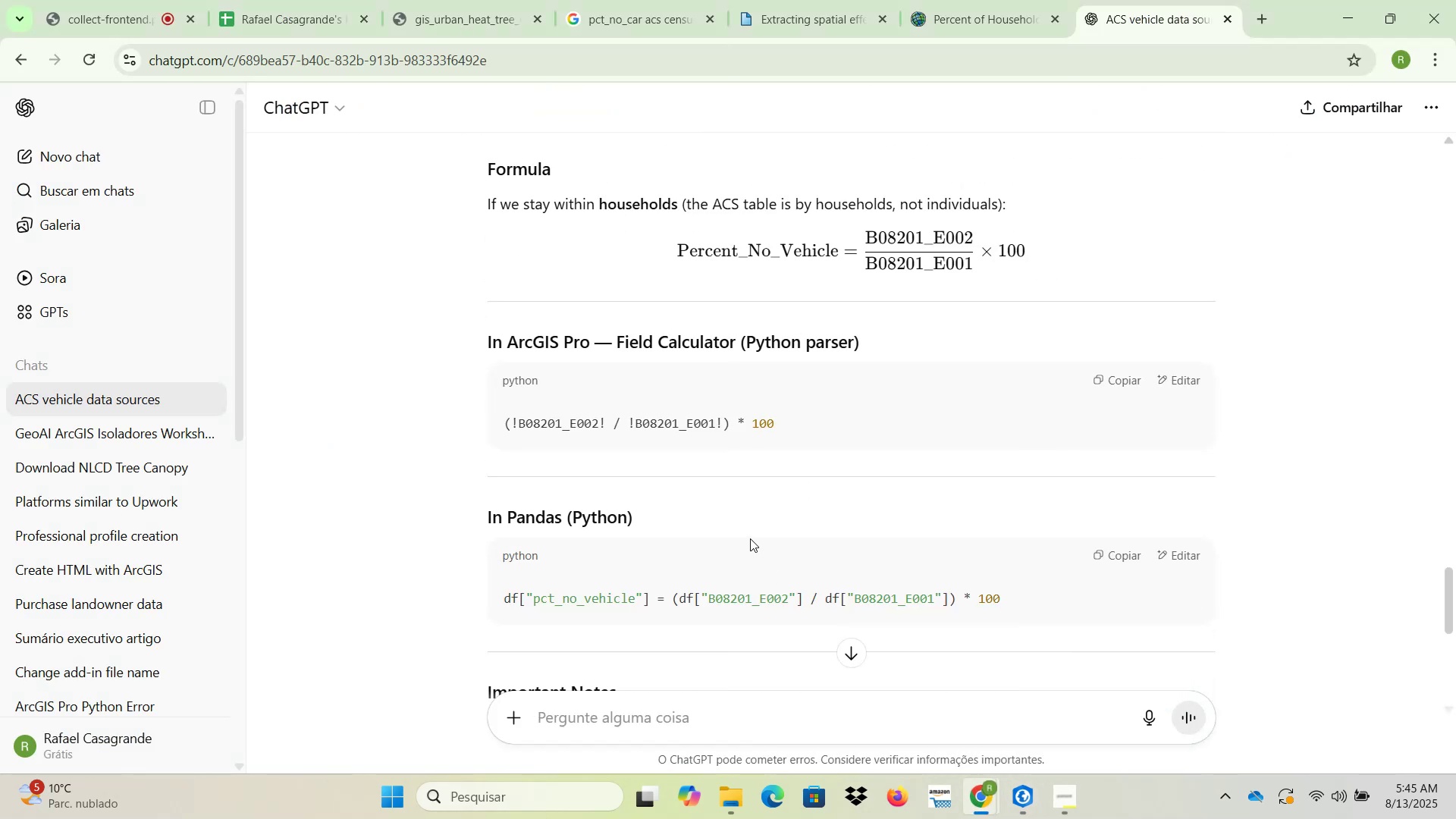 
scroll: coordinate [747, 531], scroll_direction: up, amount: 1.0
 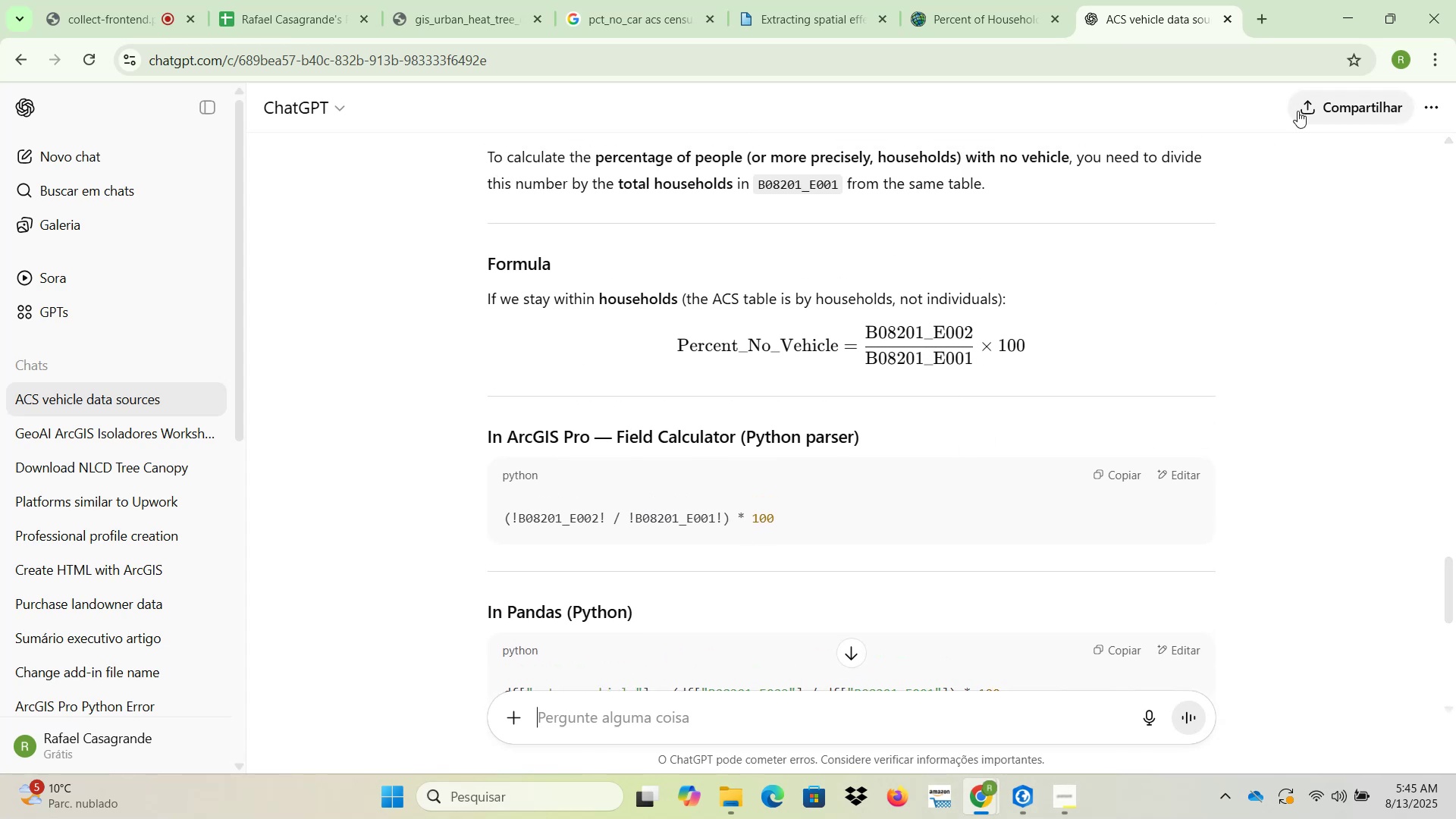 
left_click([1341, 19])
 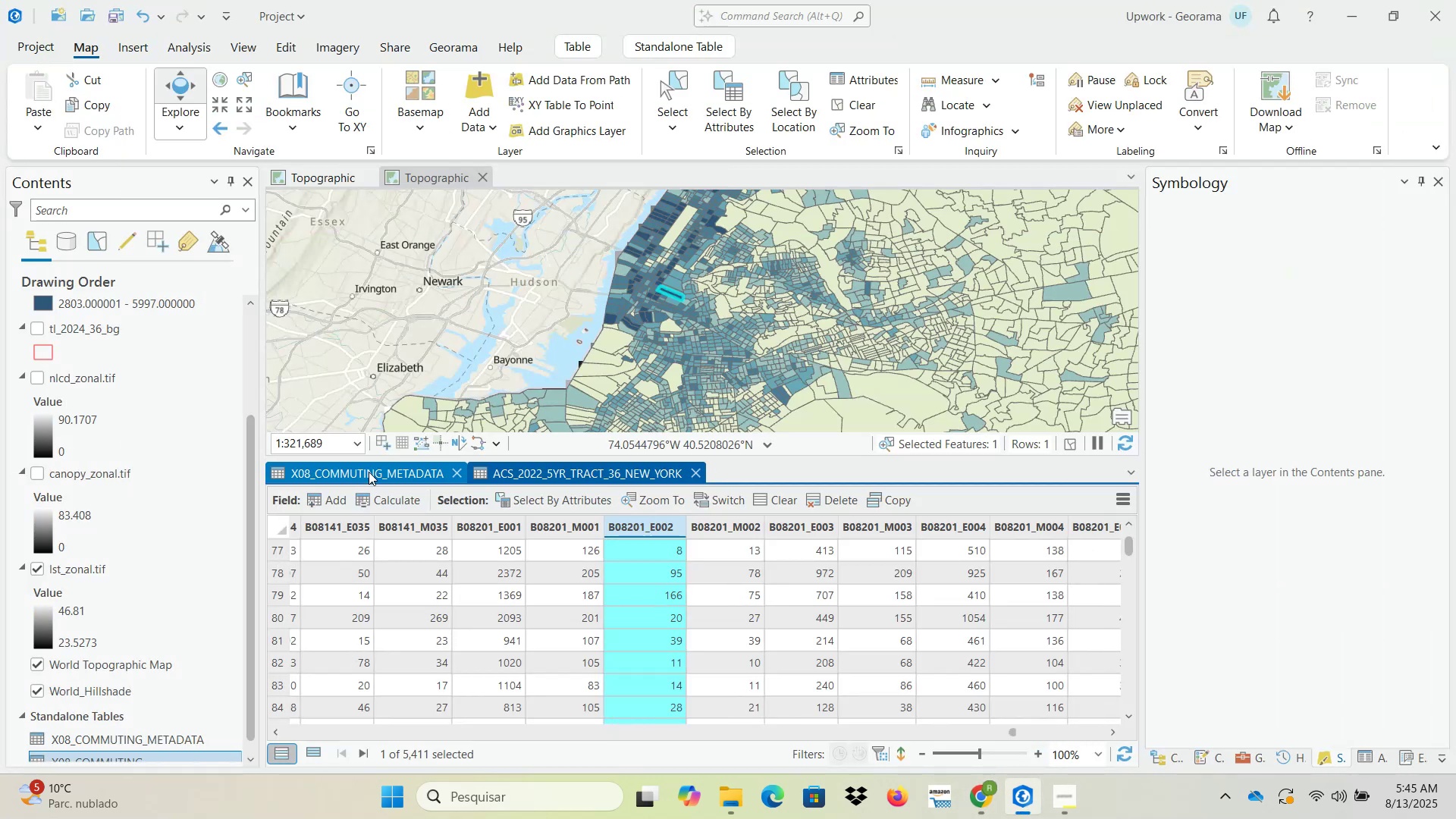 
left_click([560, 472])
 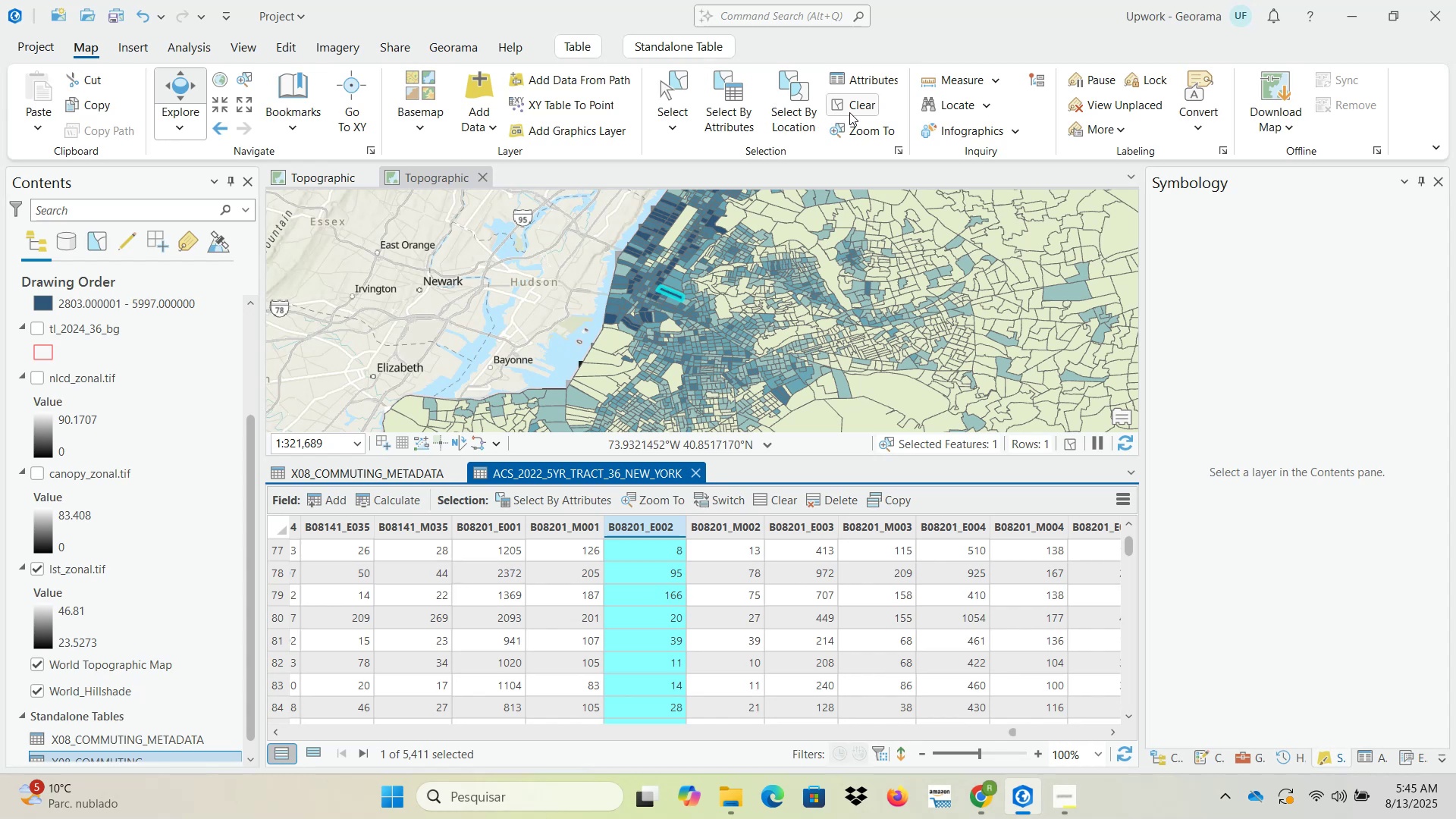 
left_click([849, 112])
 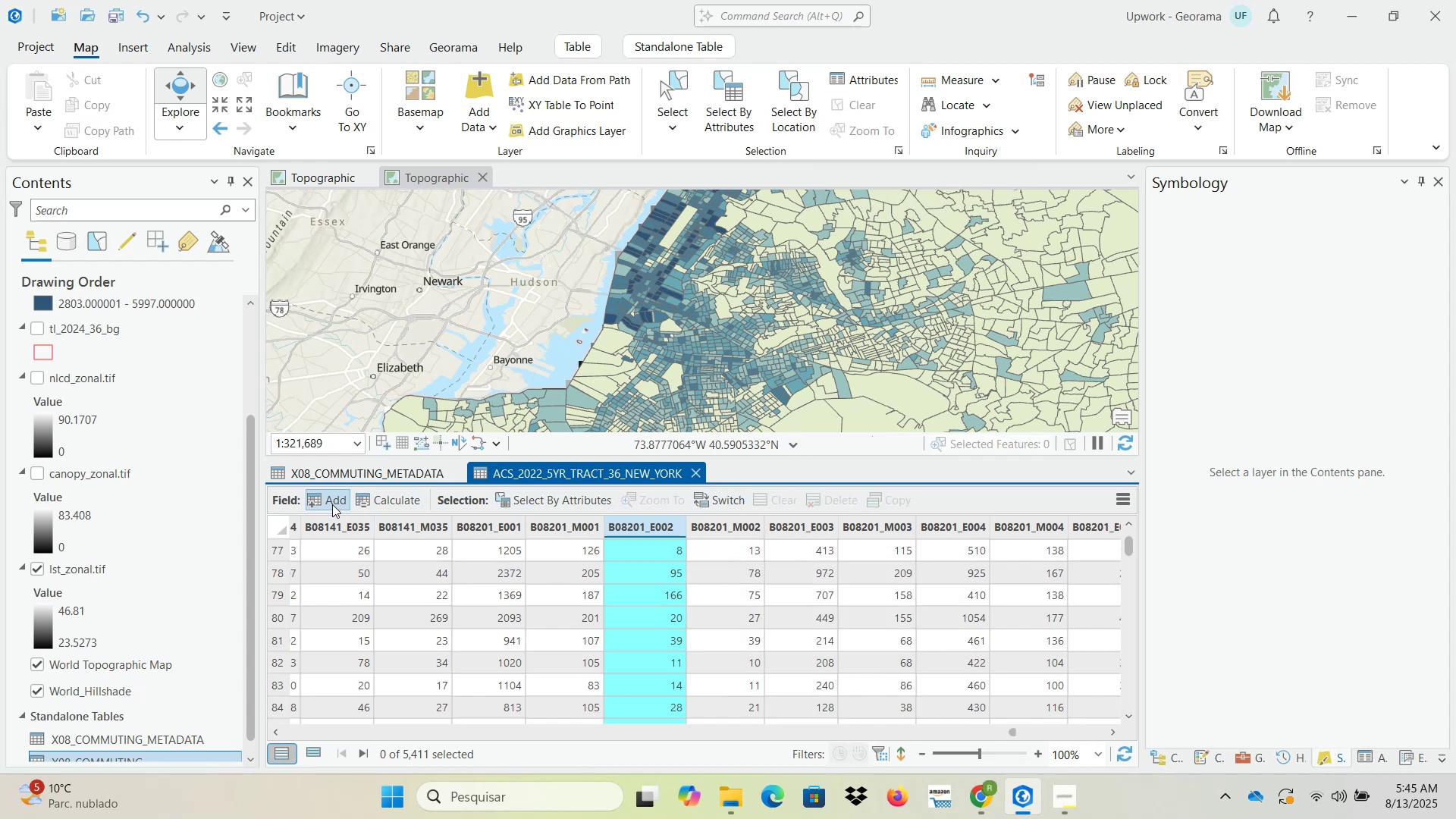 
wait(5.51)
 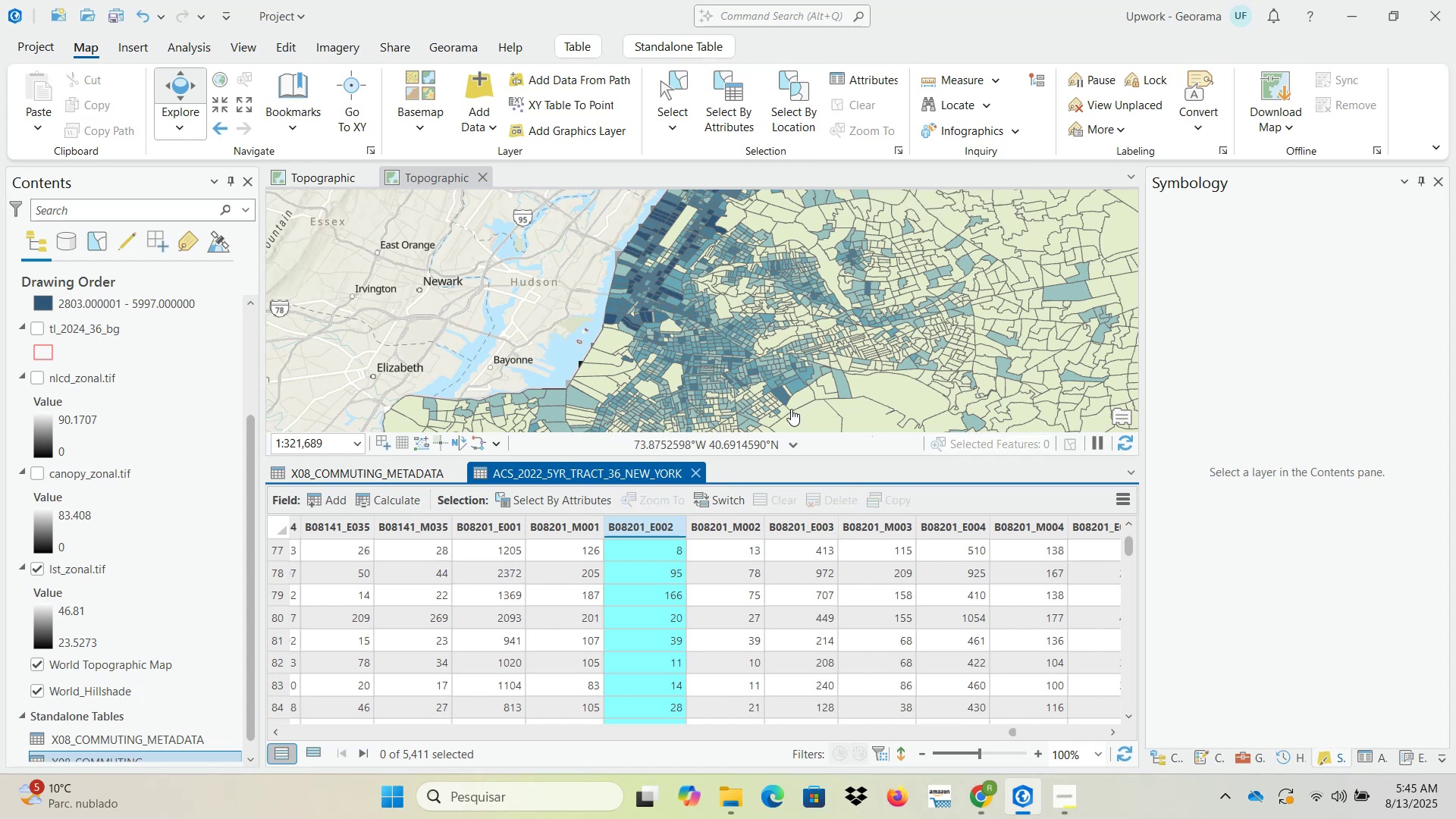 
left_click([332, 504])
 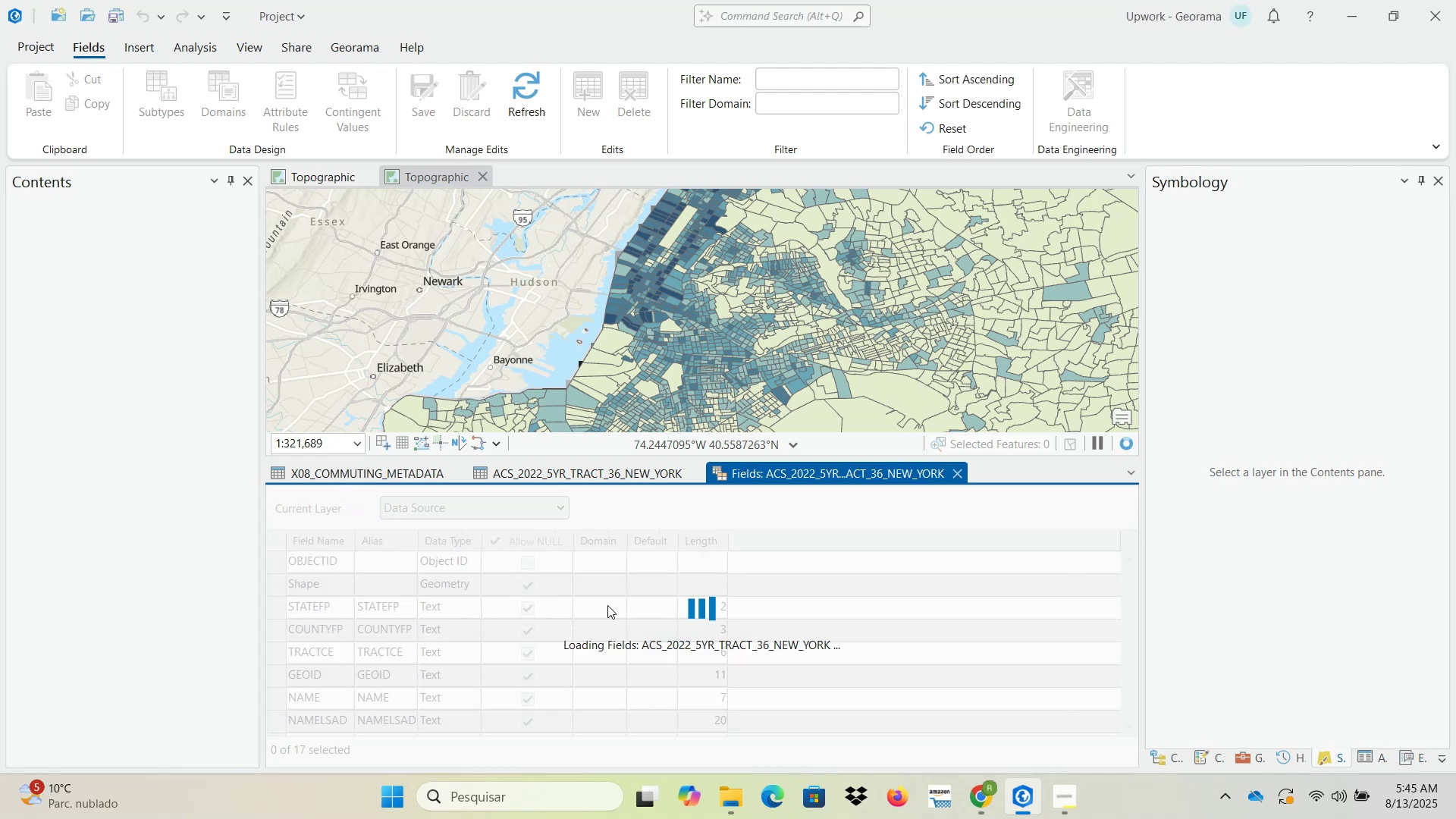 
wait(11.4)
 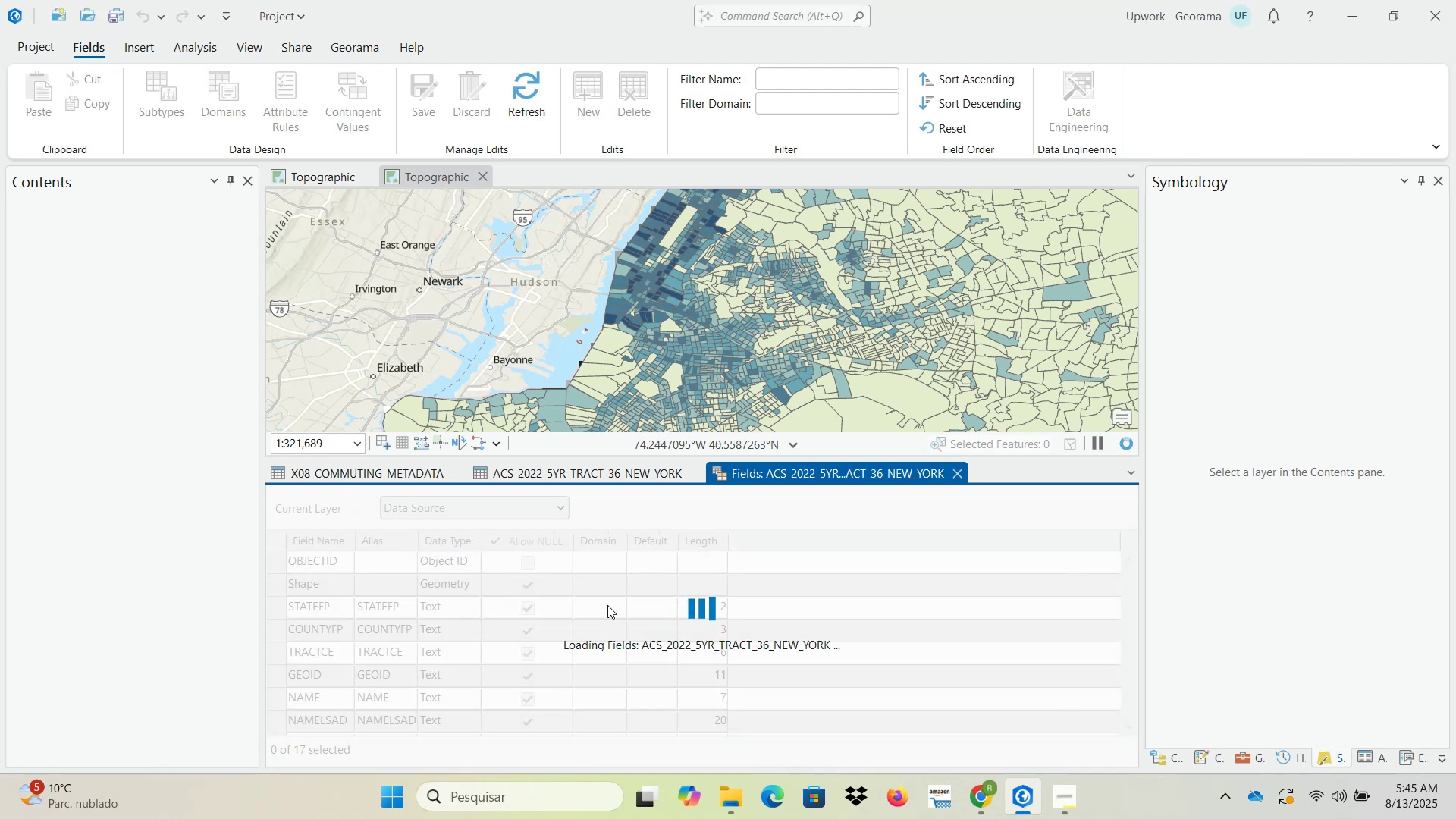 
left_click([896, 694])
 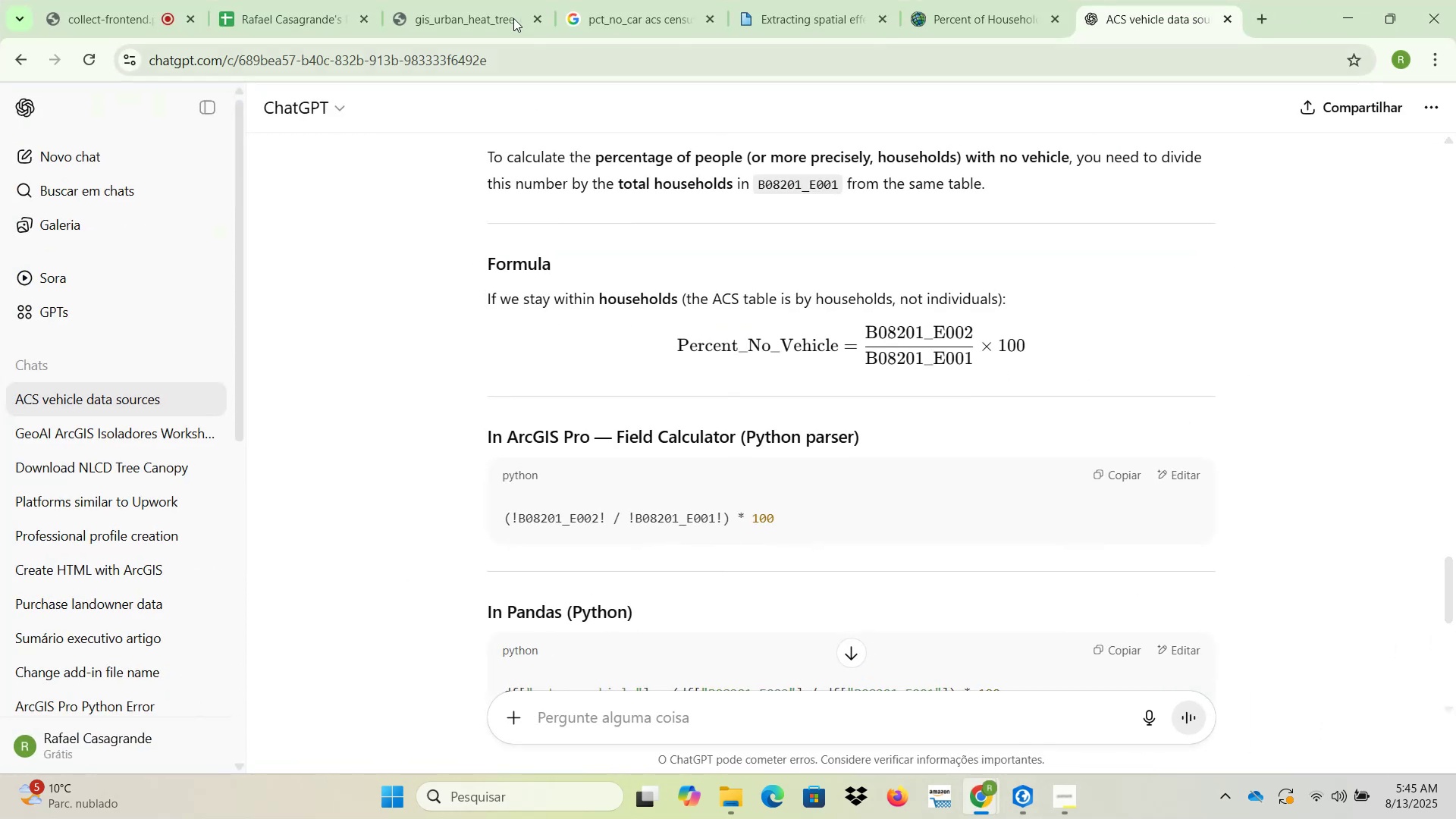 
left_click([477, 0])
 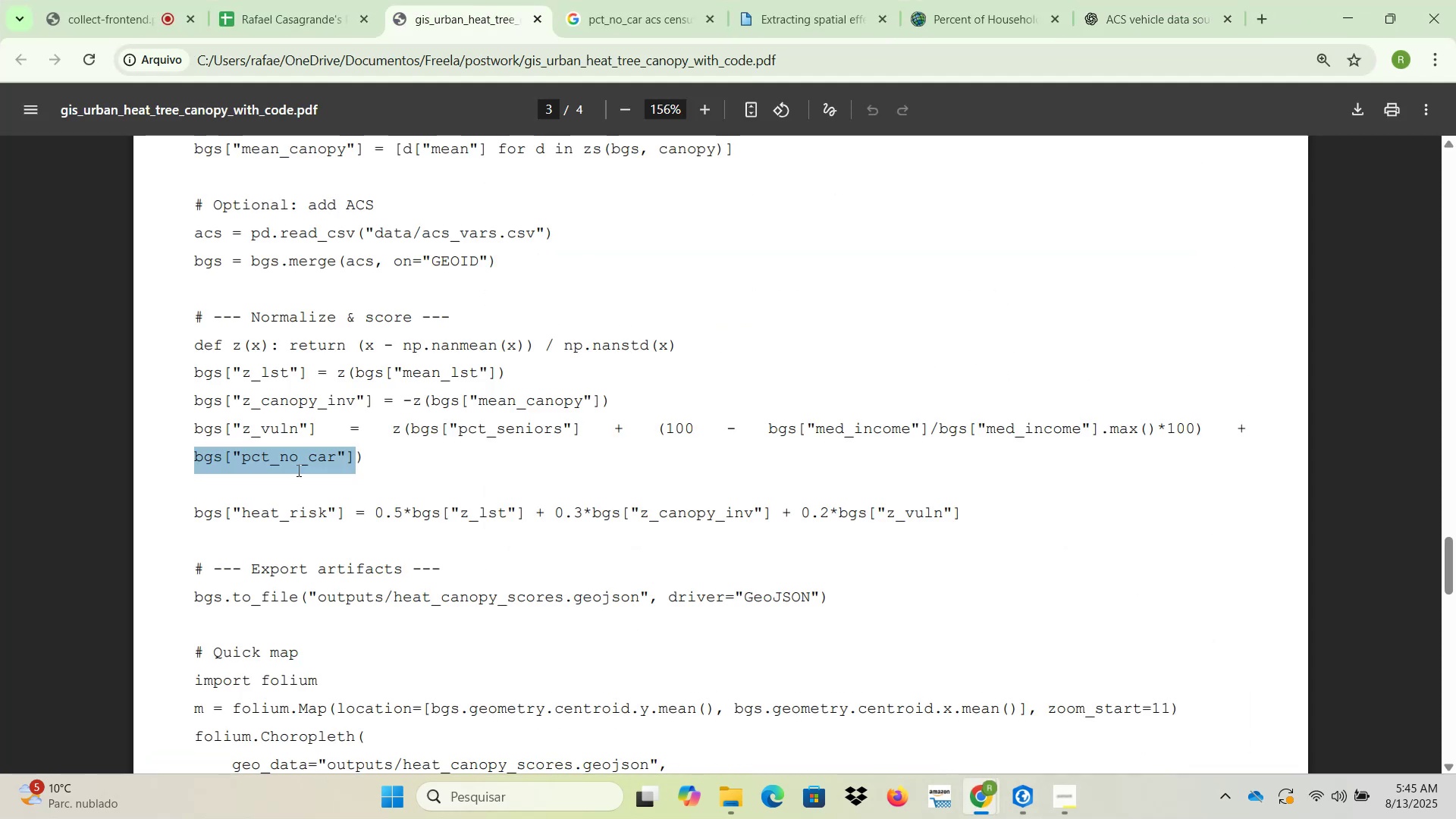 
left_click([232, 463])
 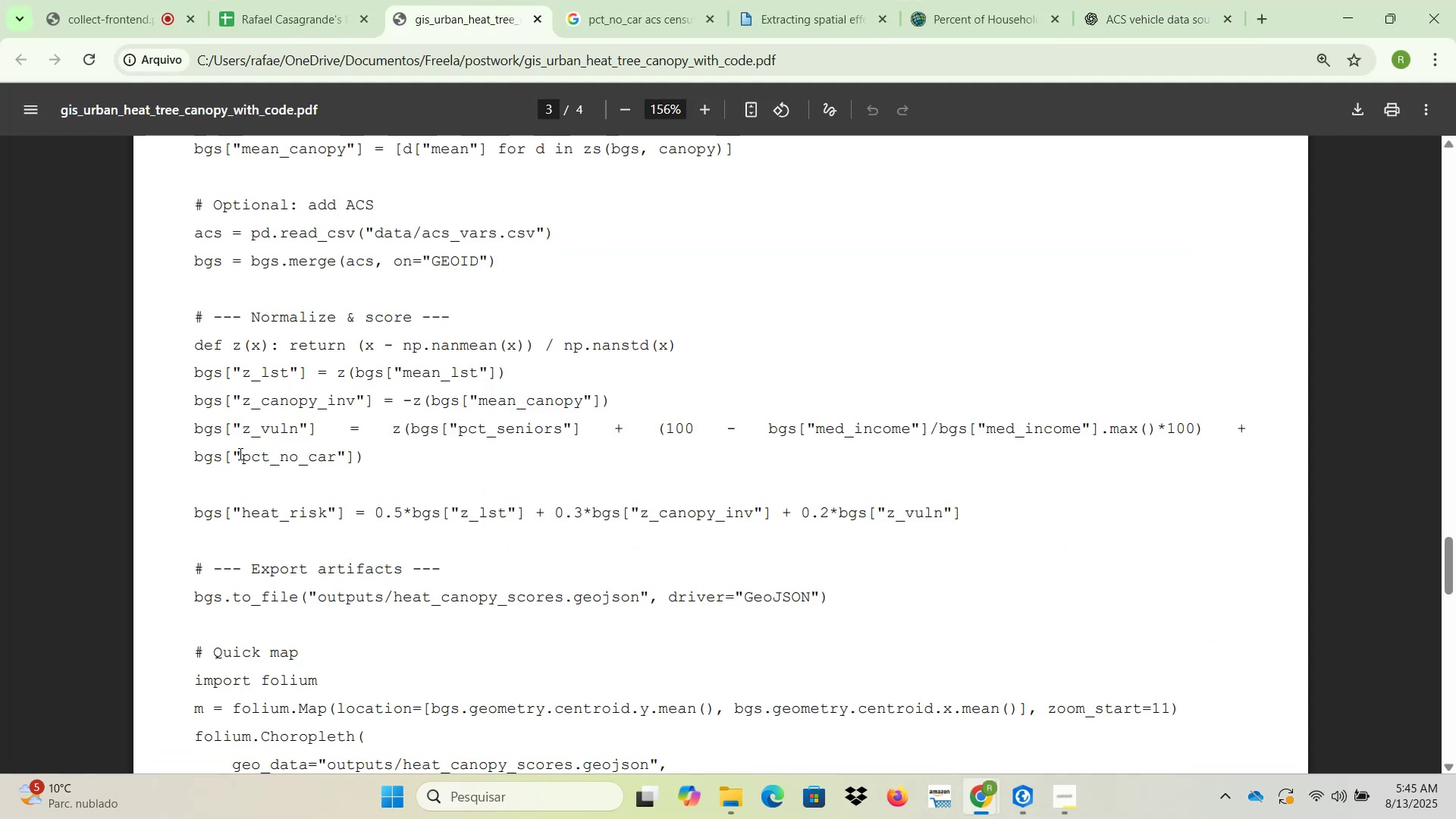 
left_click_drag(start_coordinate=[240, 451], to_coordinate=[332, 453])
 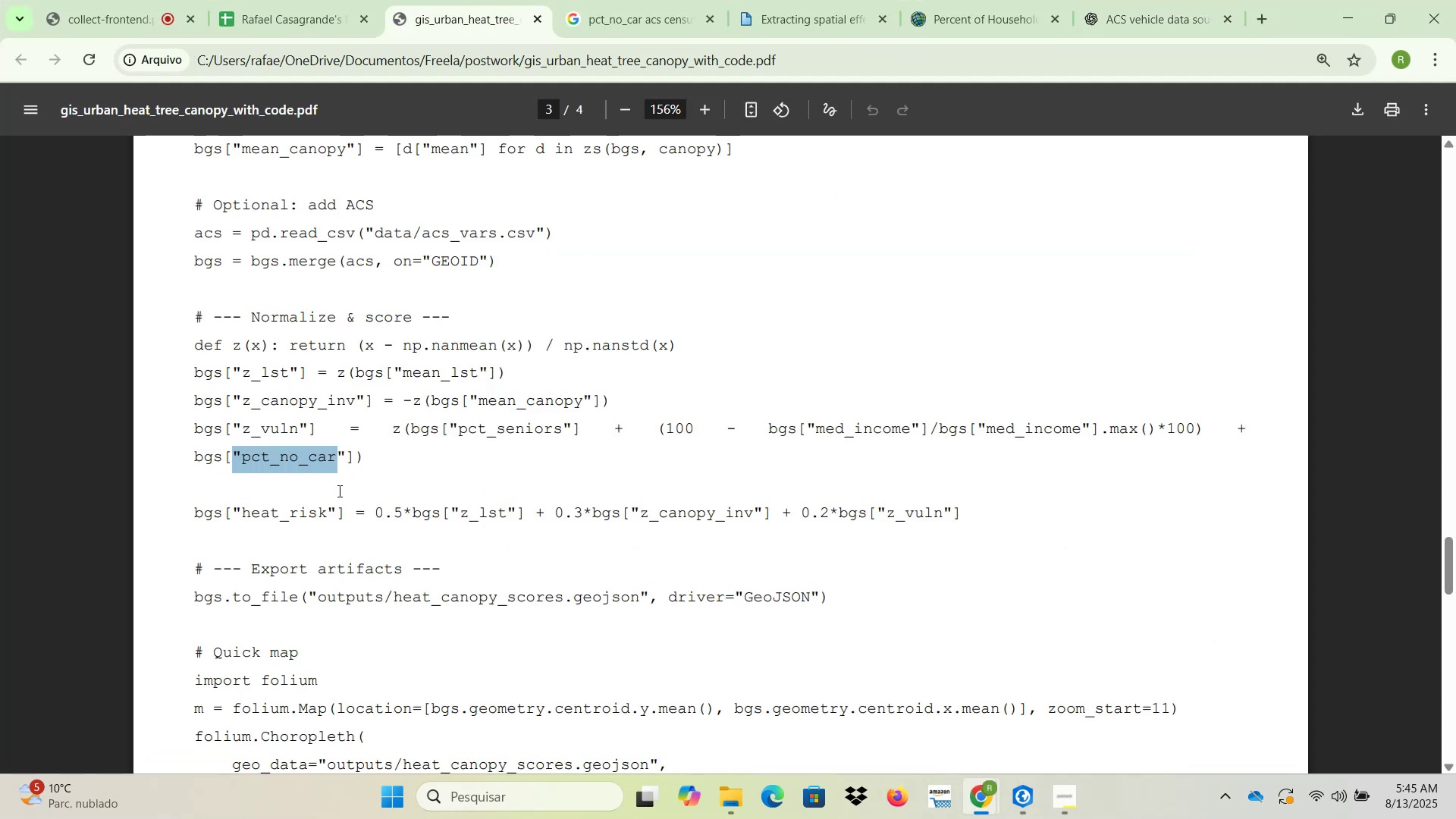 
key(Control+C)
 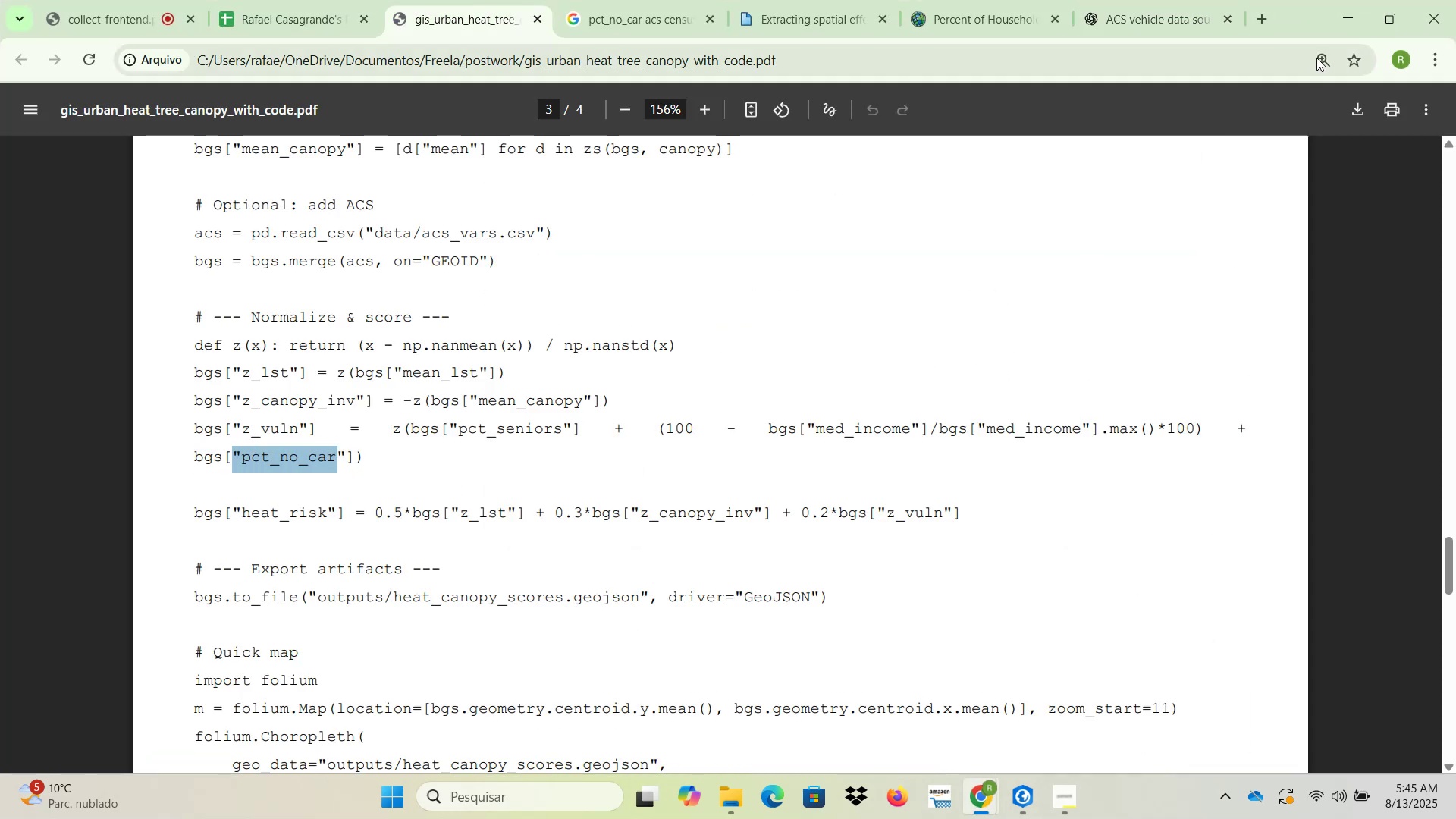 
left_click([1352, 10])
 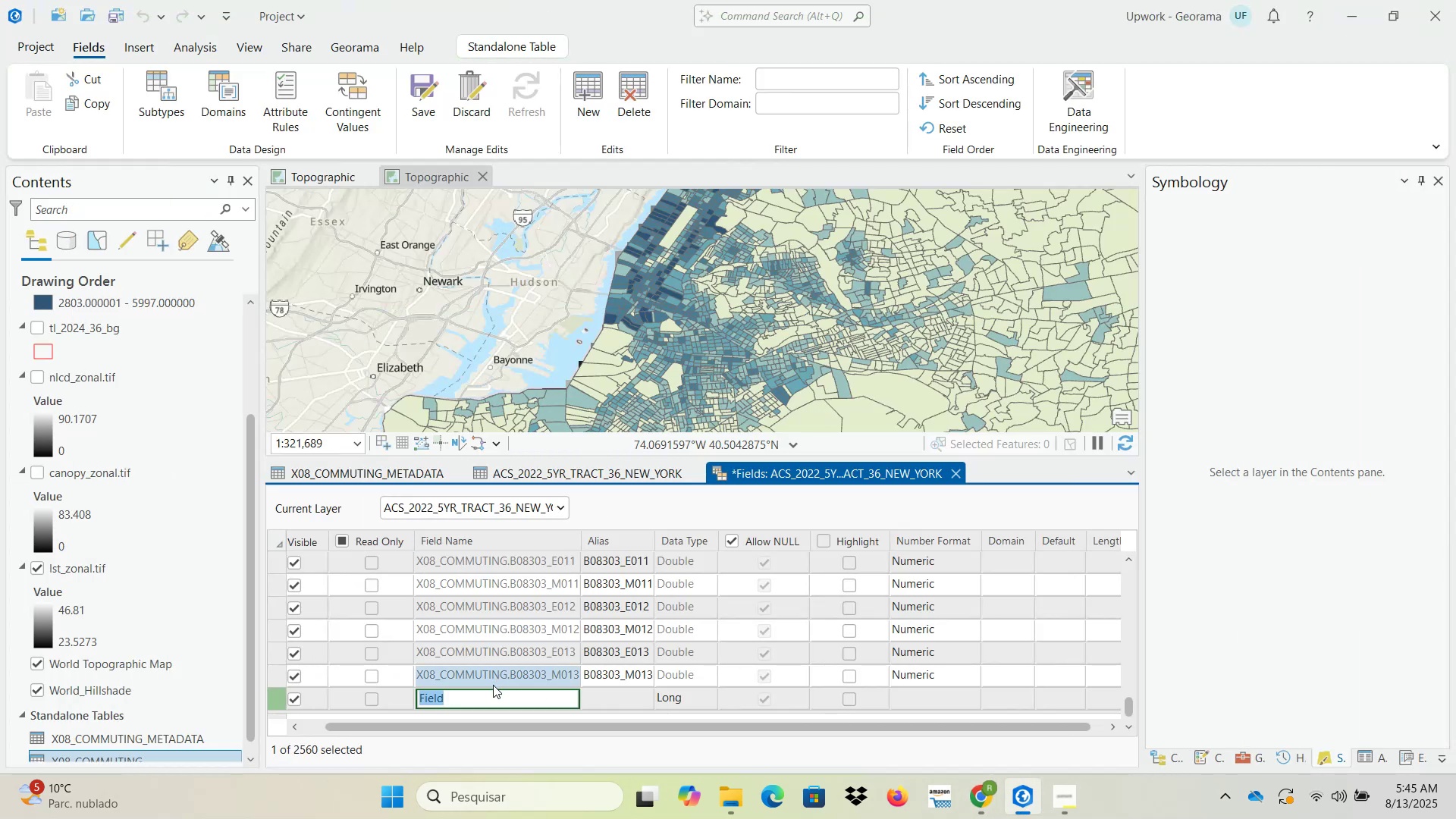 
key(Control+ControlLeft)
 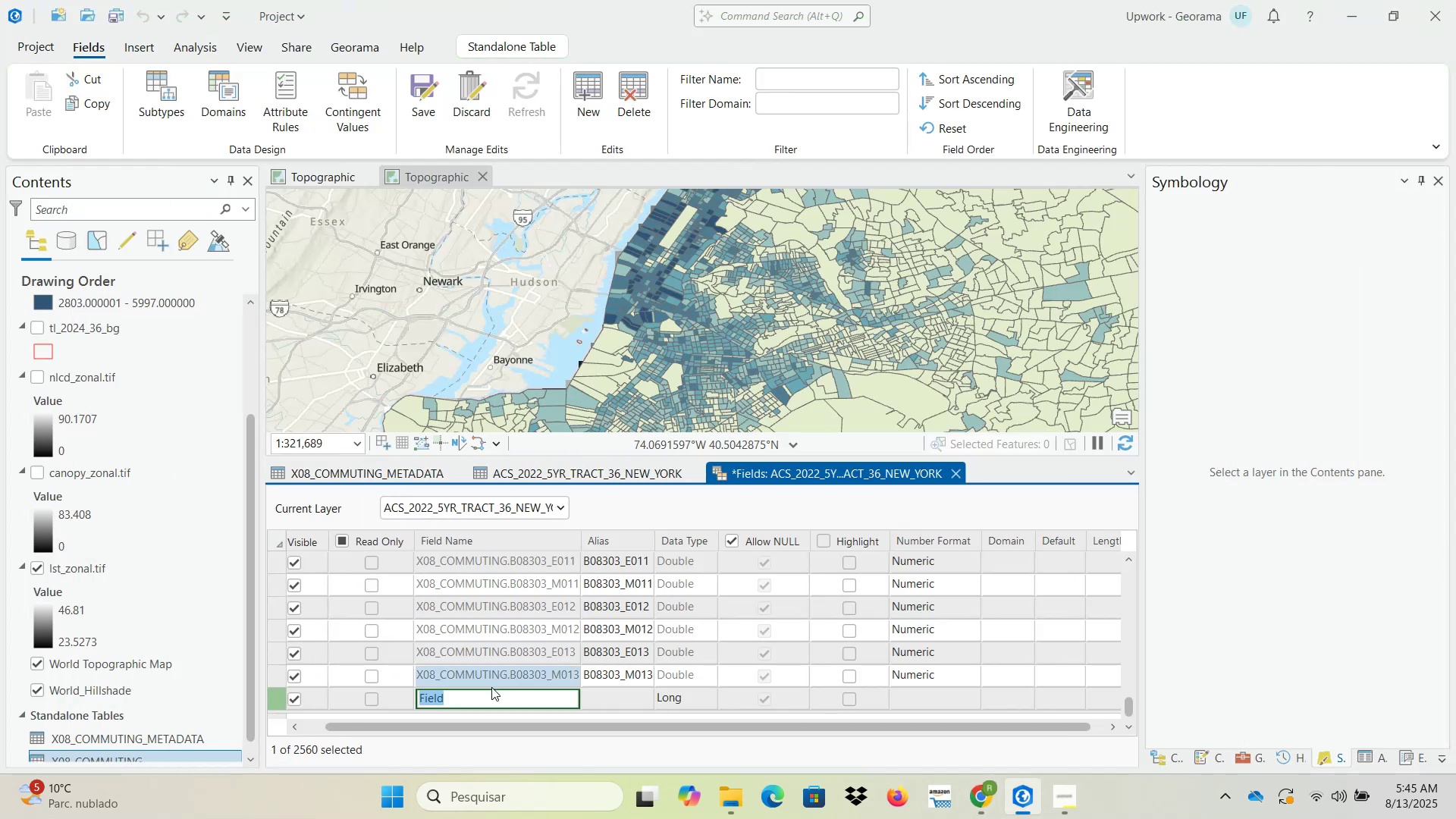 
key(Control+V)
 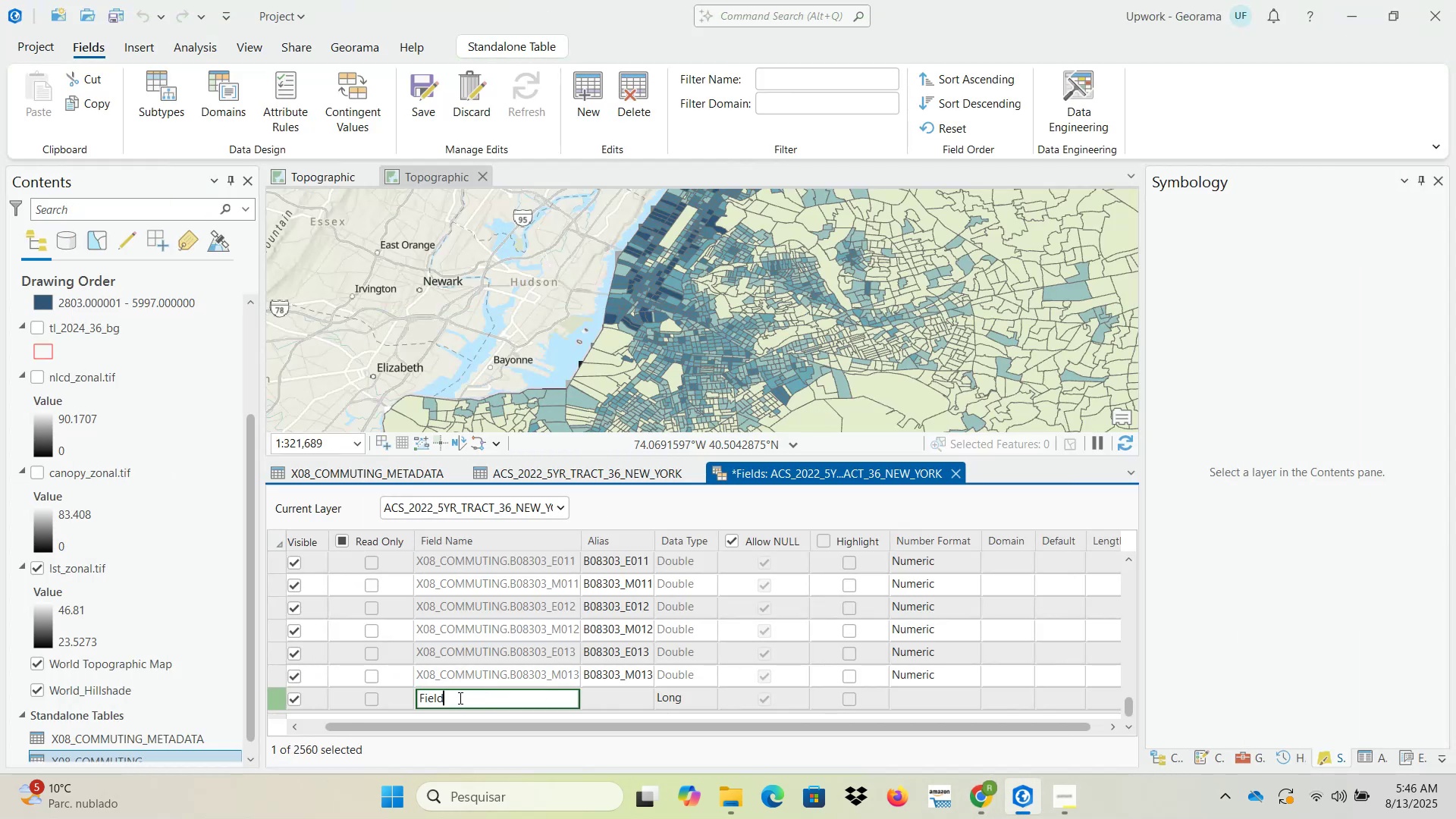 
left_click_drag(start_coordinate=[455, 697], to_coordinate=[409, 692])
 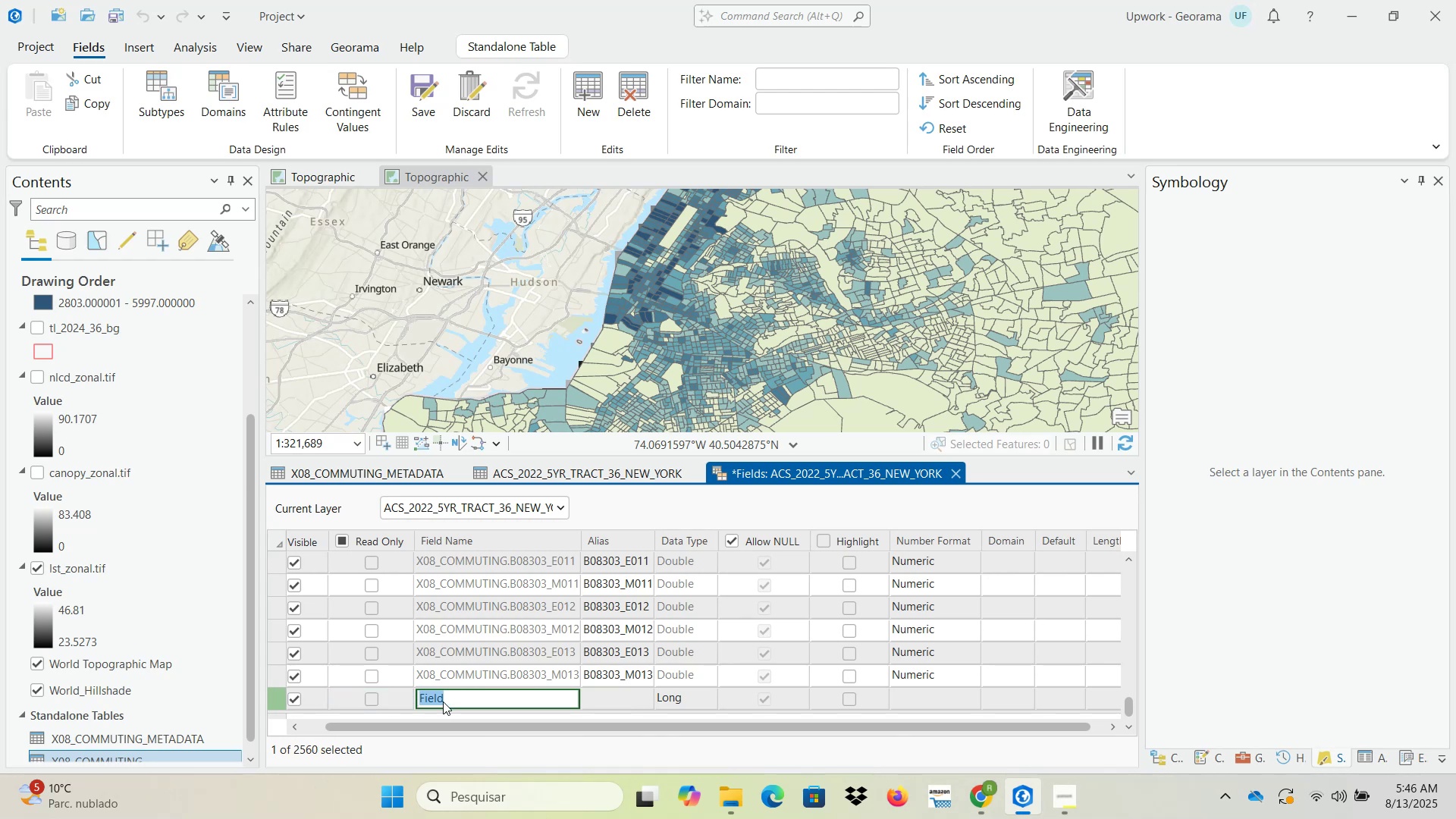 
key(Control+ControlLeft)
 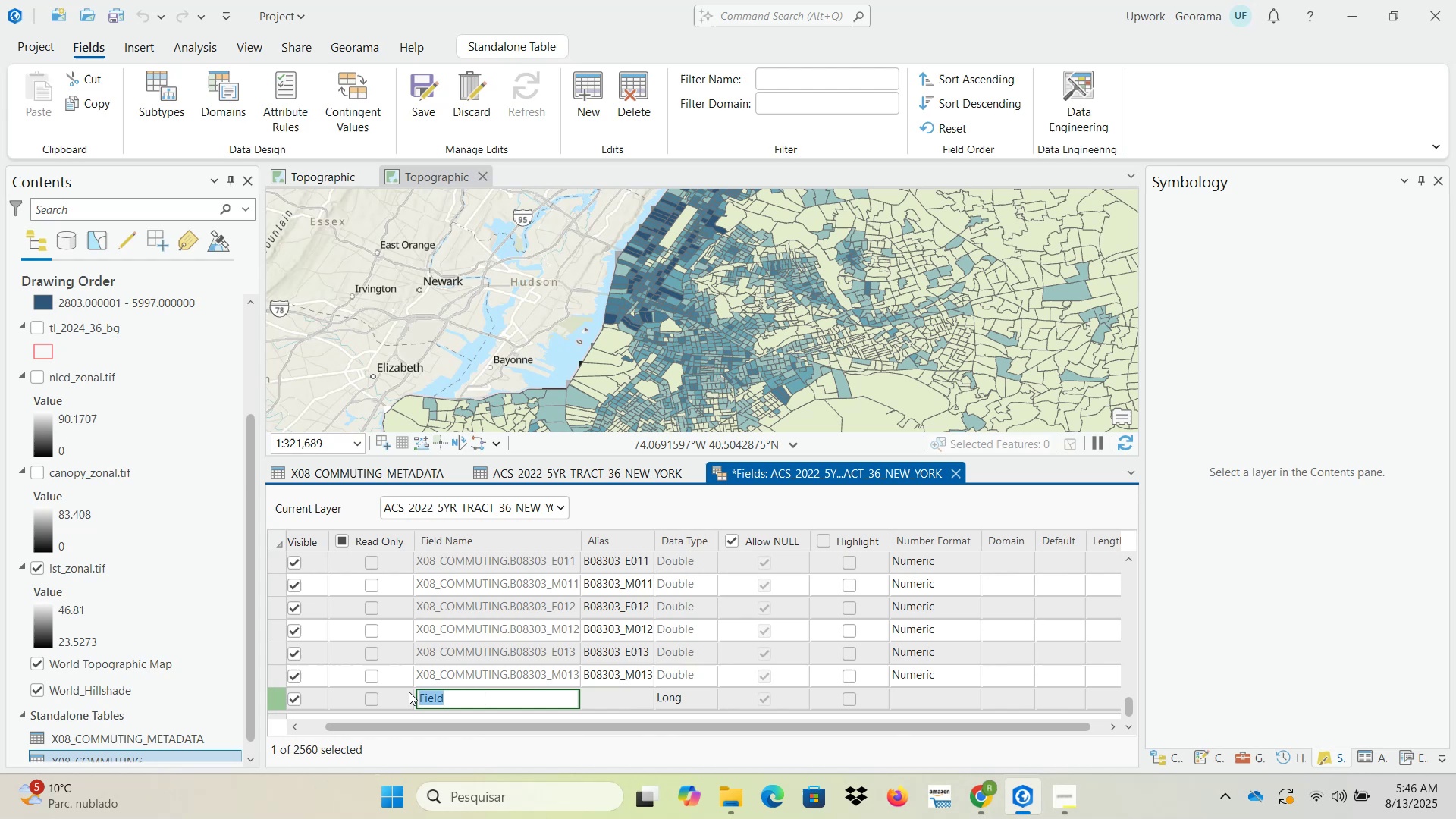 
key(Control+V)
 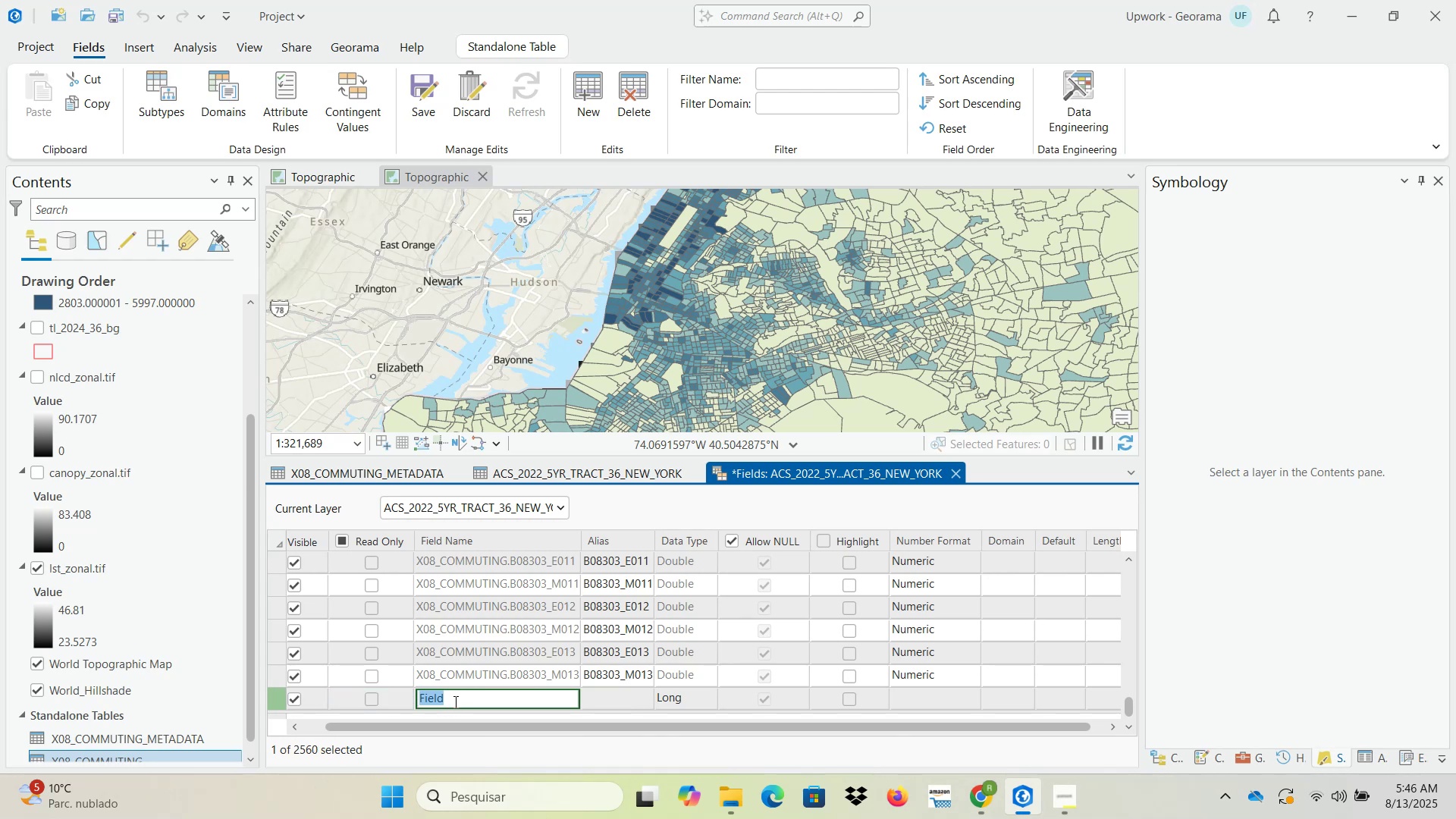 
left_click([457, 701])
 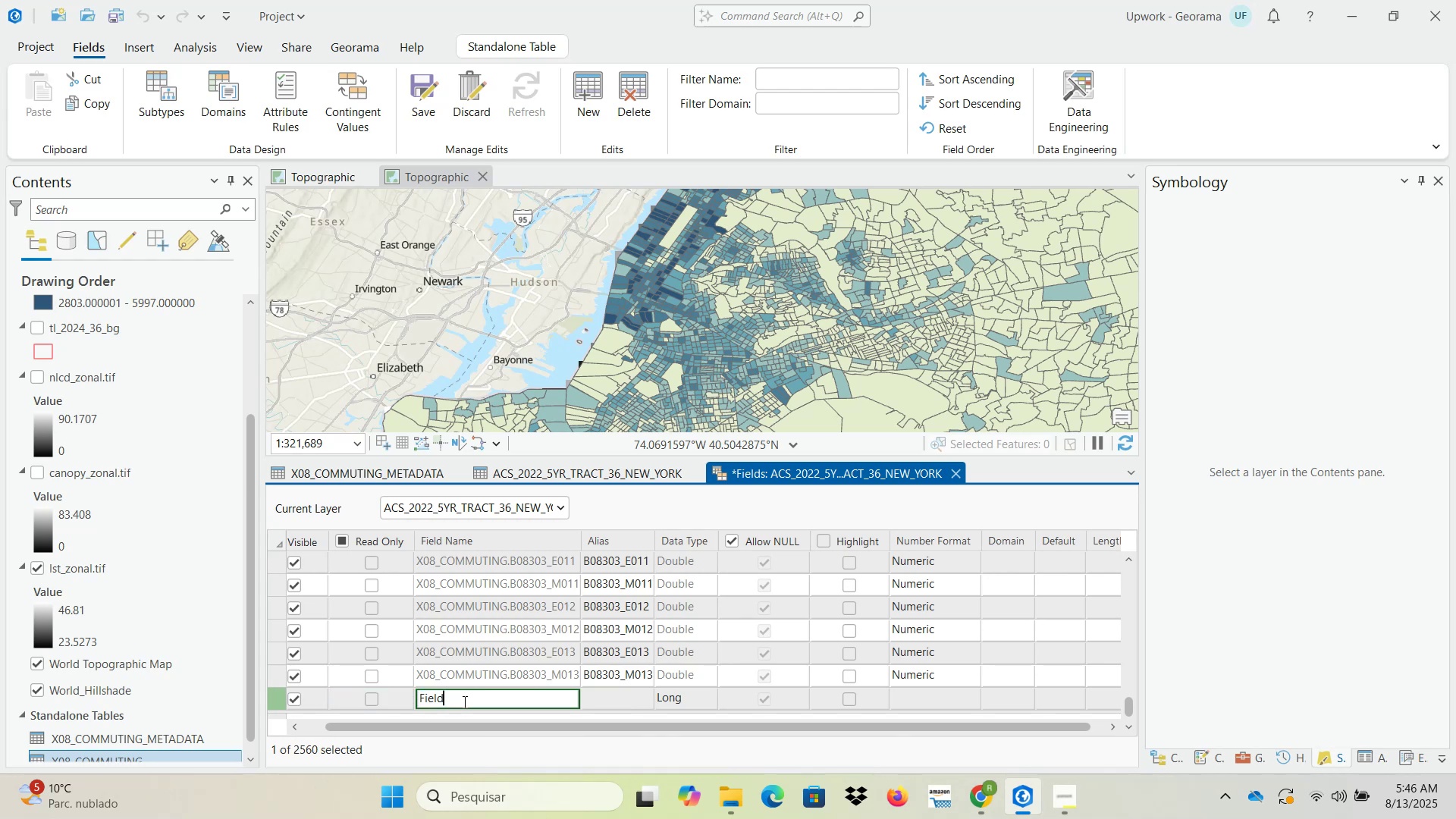 
left_click_drag(start_coordinate=[468, 701], to_coordinate=[387, 692])
 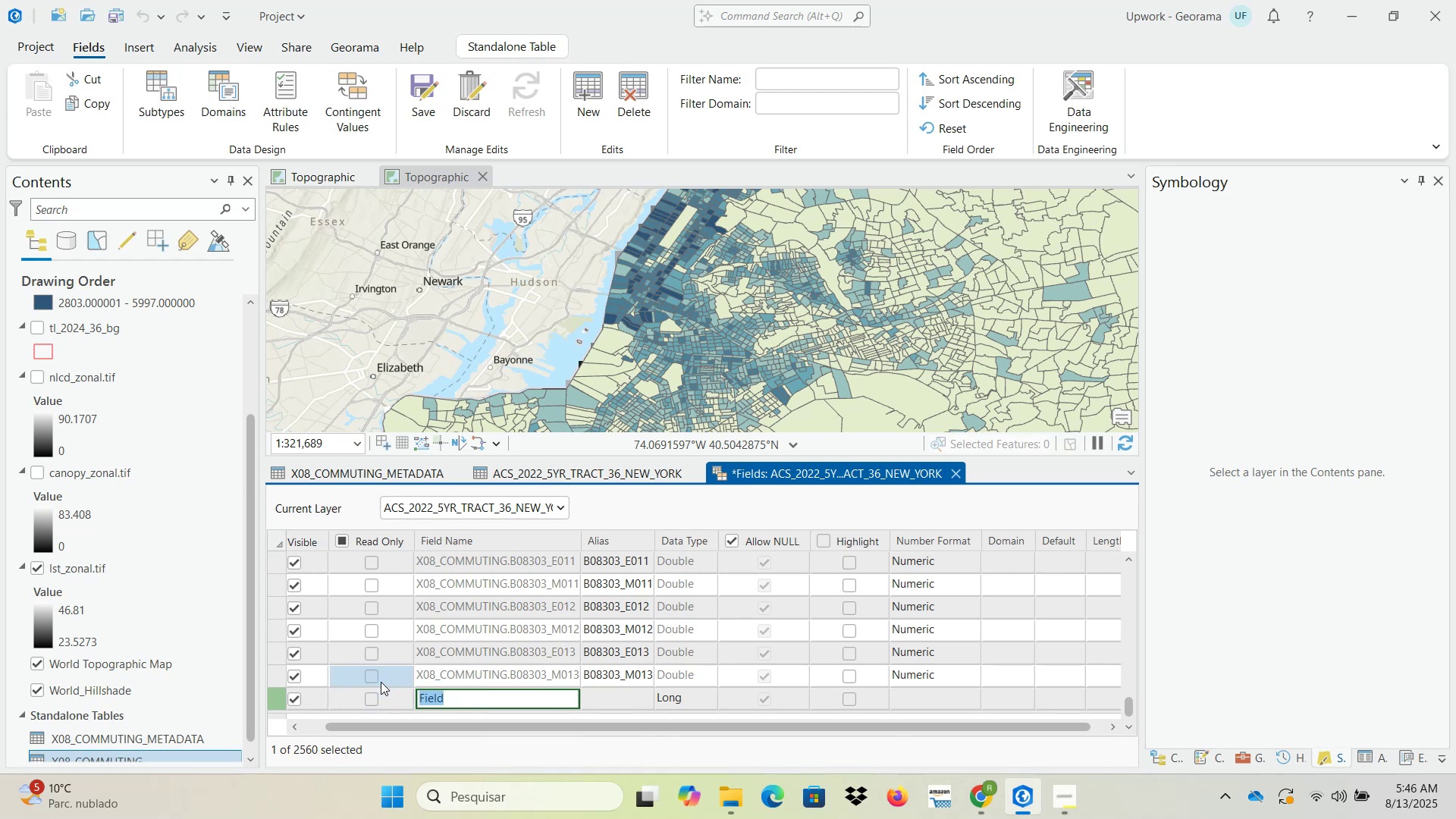 
type(pct_no_car[Home])
 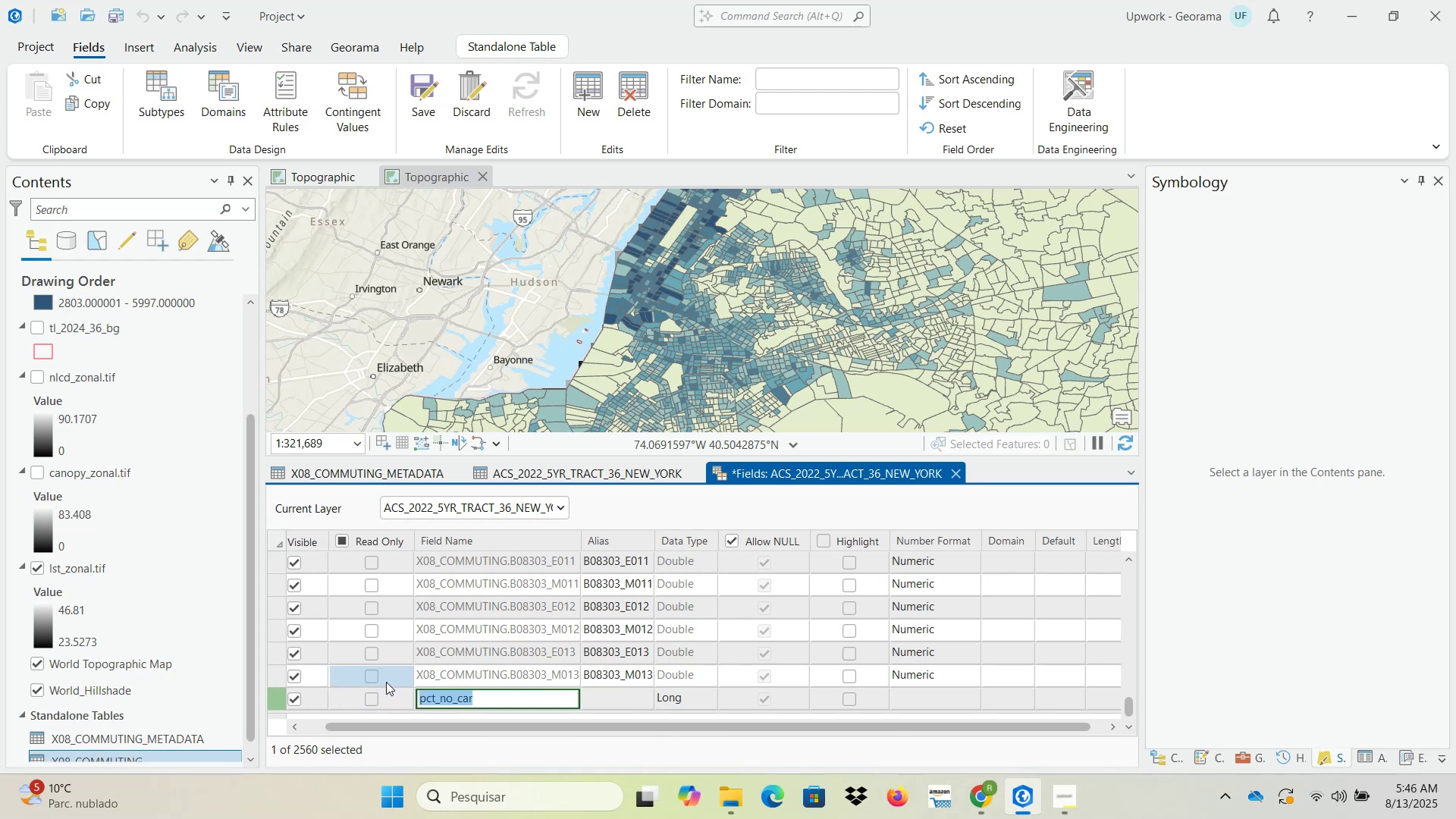 
 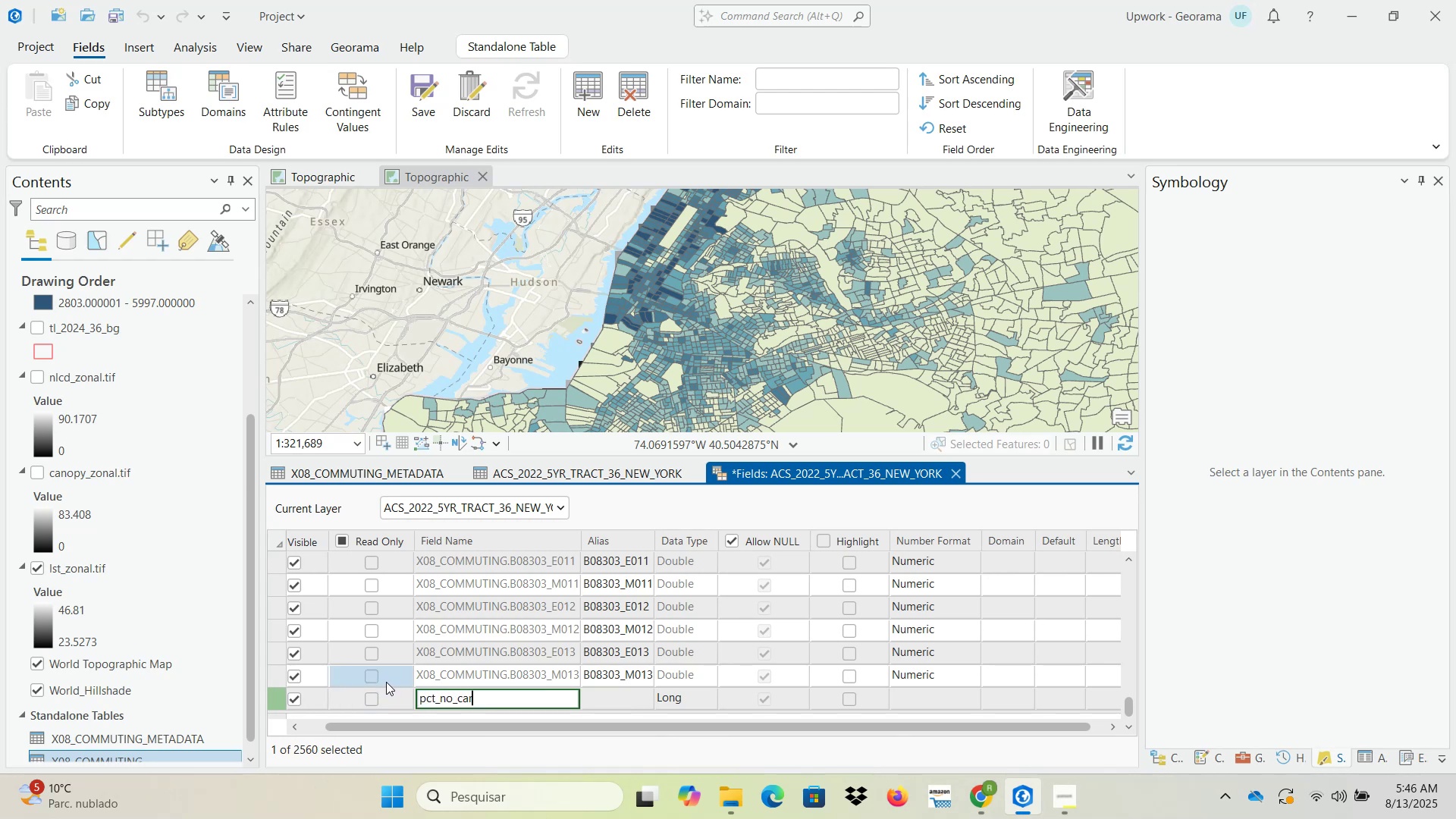 
key(Control+ControlLeft)
 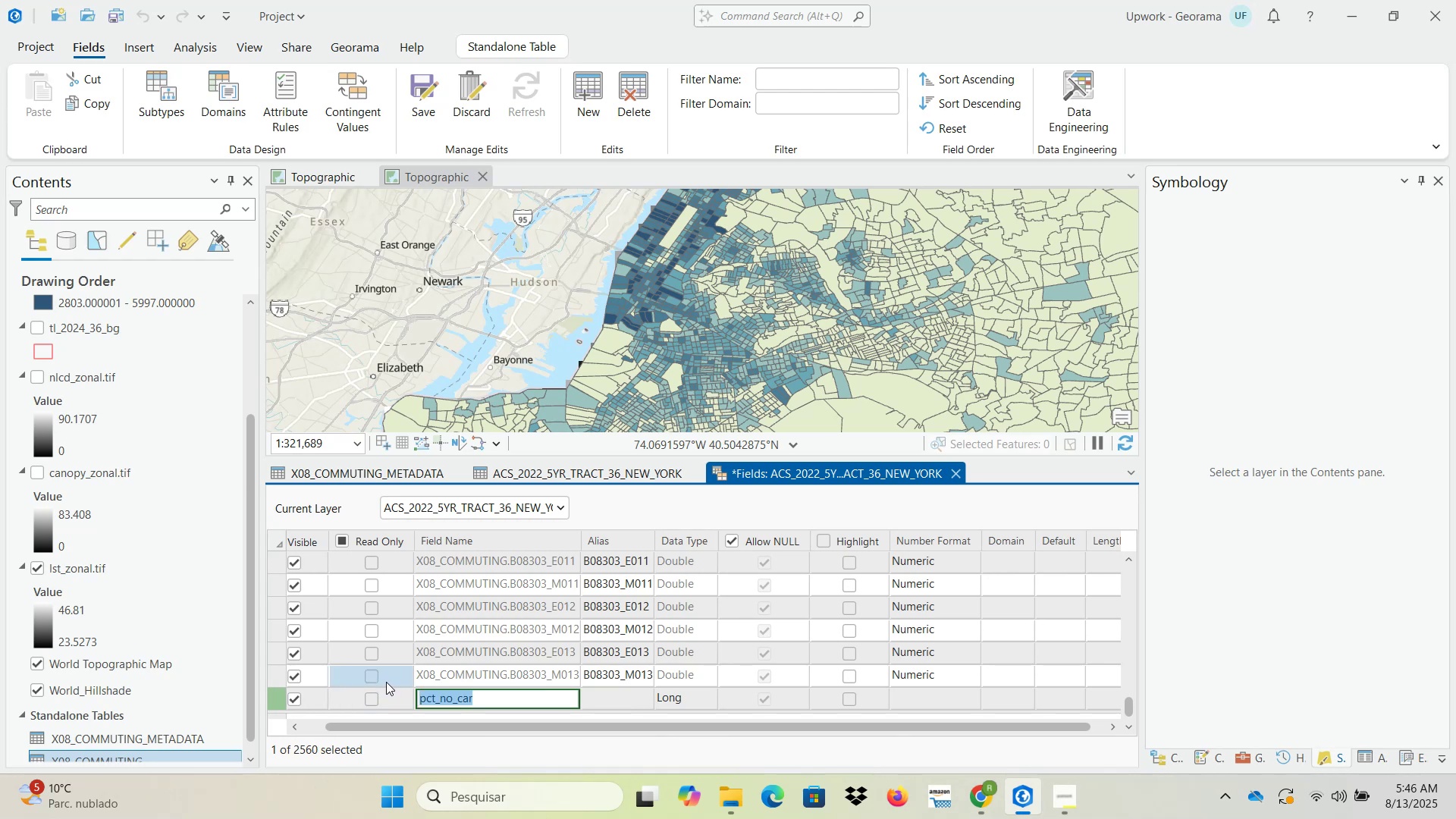 
key(Control+C)
 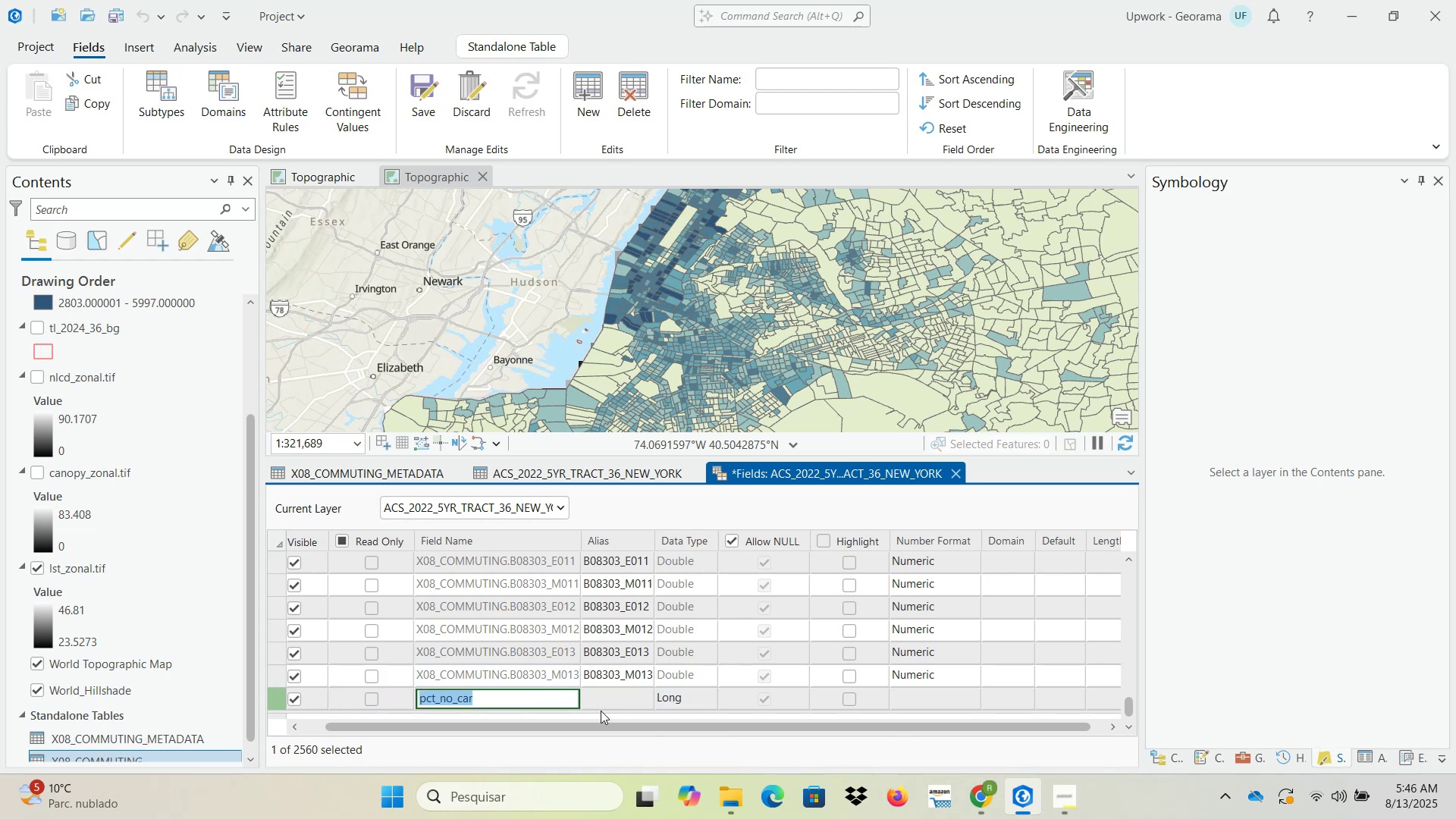 
double_click([610, 701])
 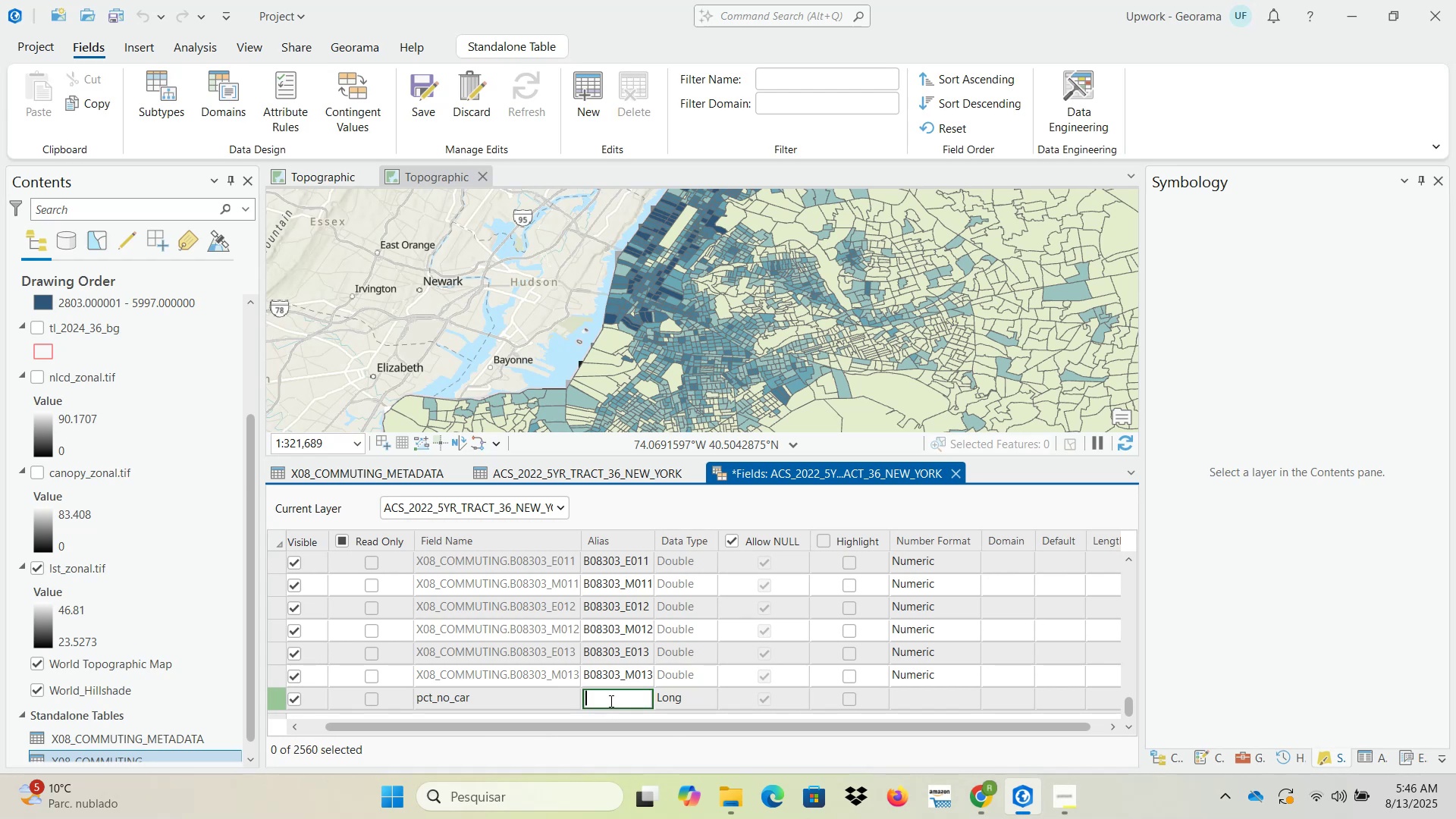 
triple_click([610, 701])
 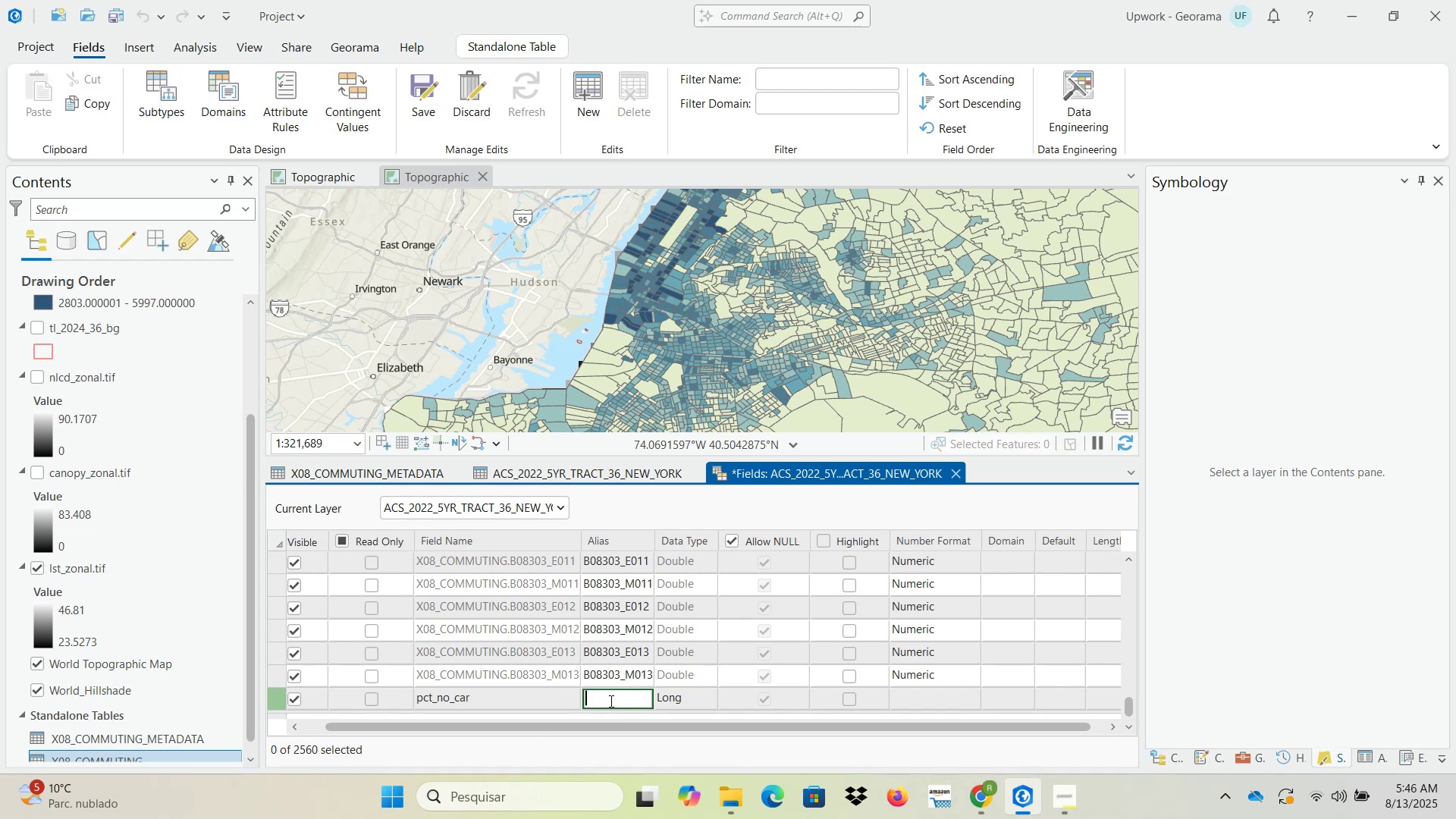 
key(Control+ControlLeft)
 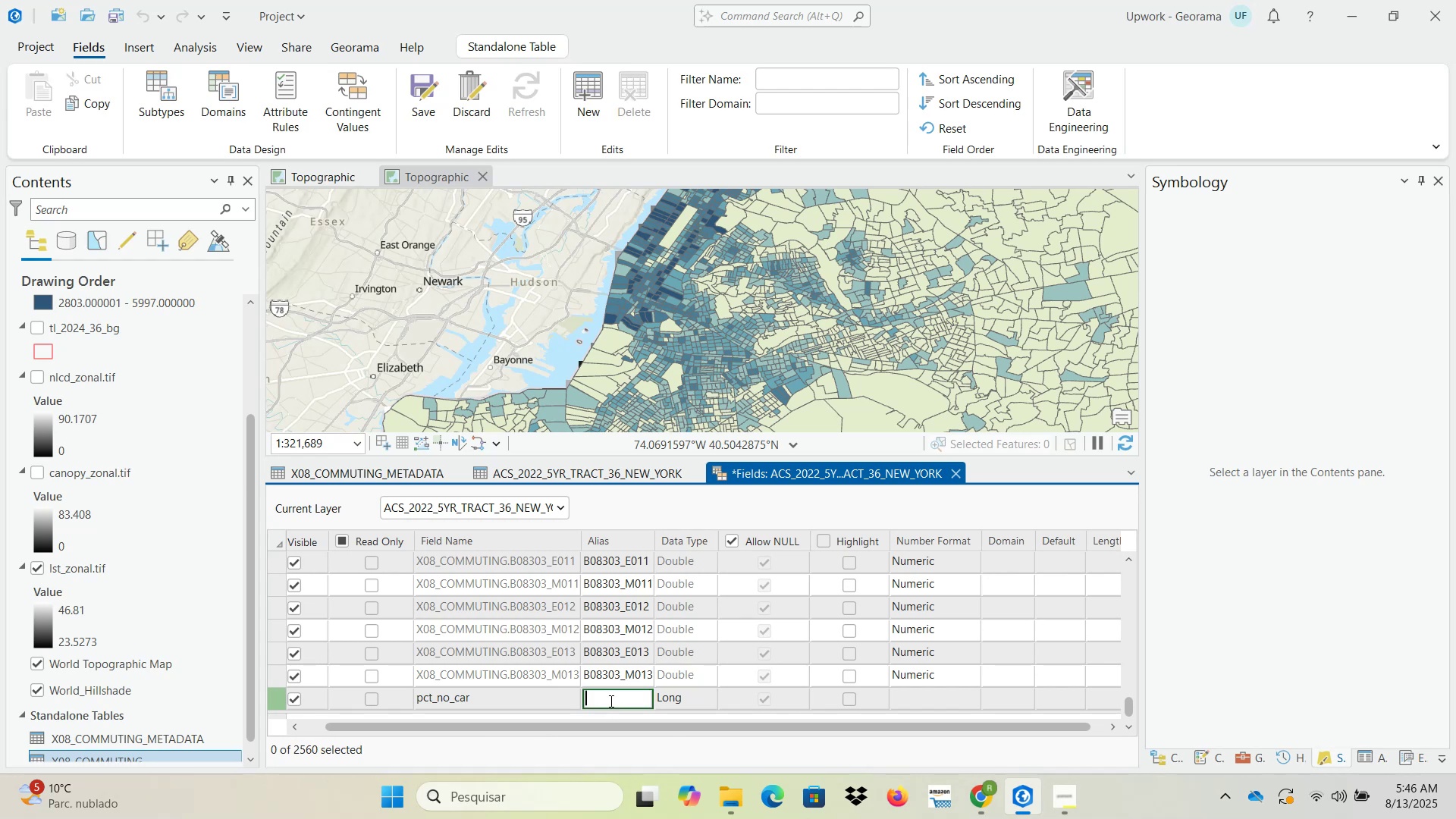 
key(Control+V)
 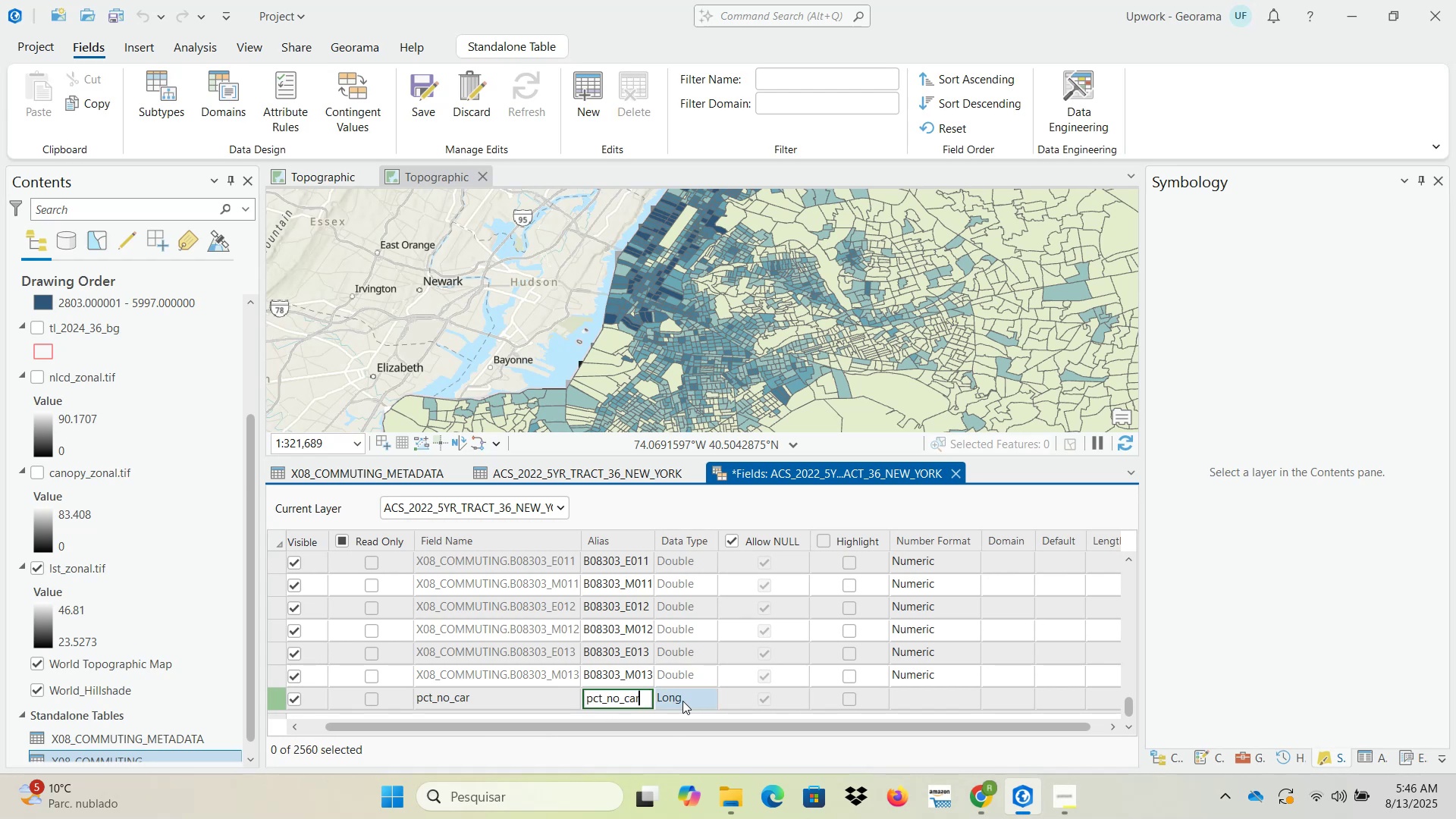 
double_click([682, 701])
 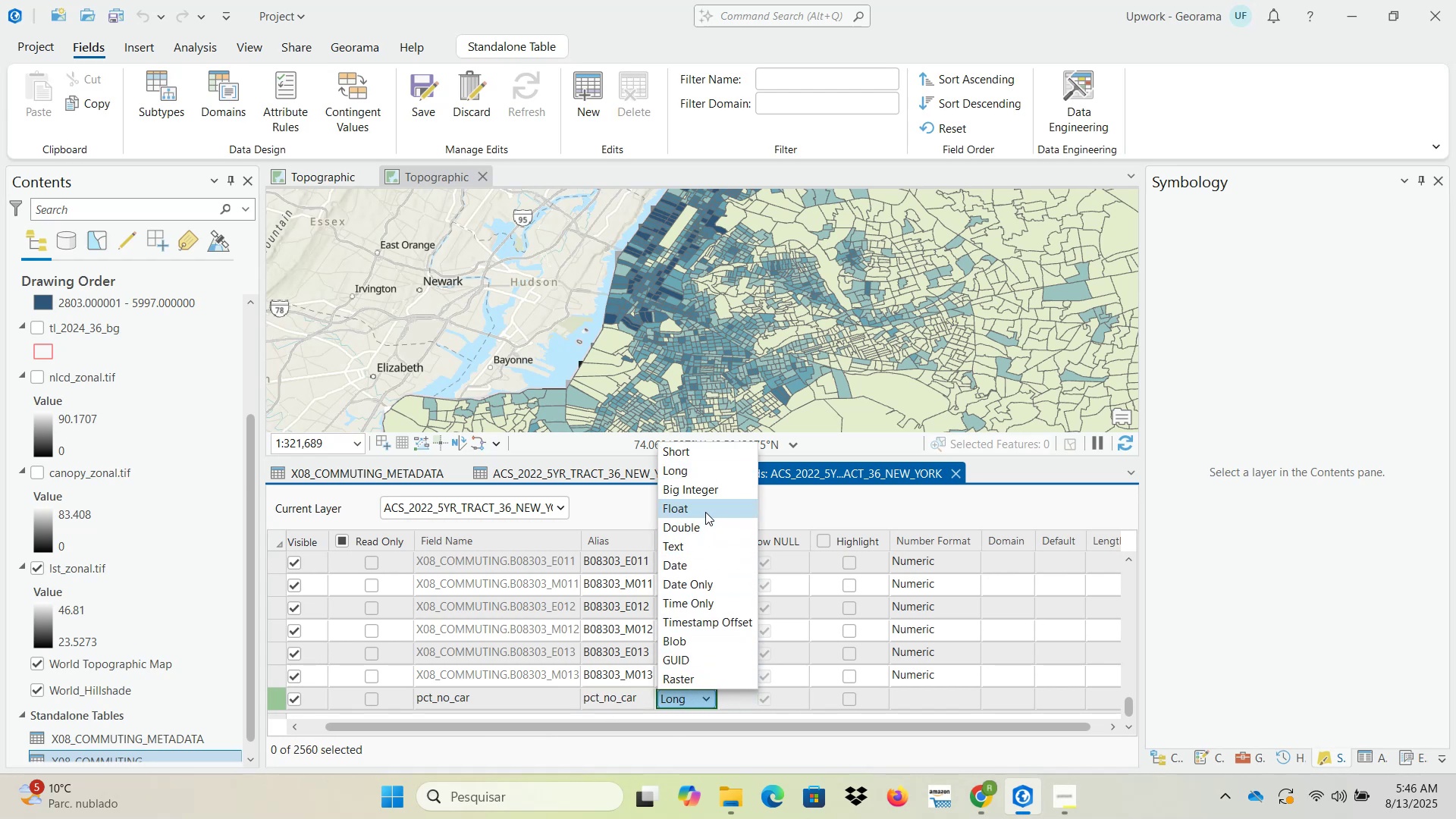 
left_click([705, 524])
 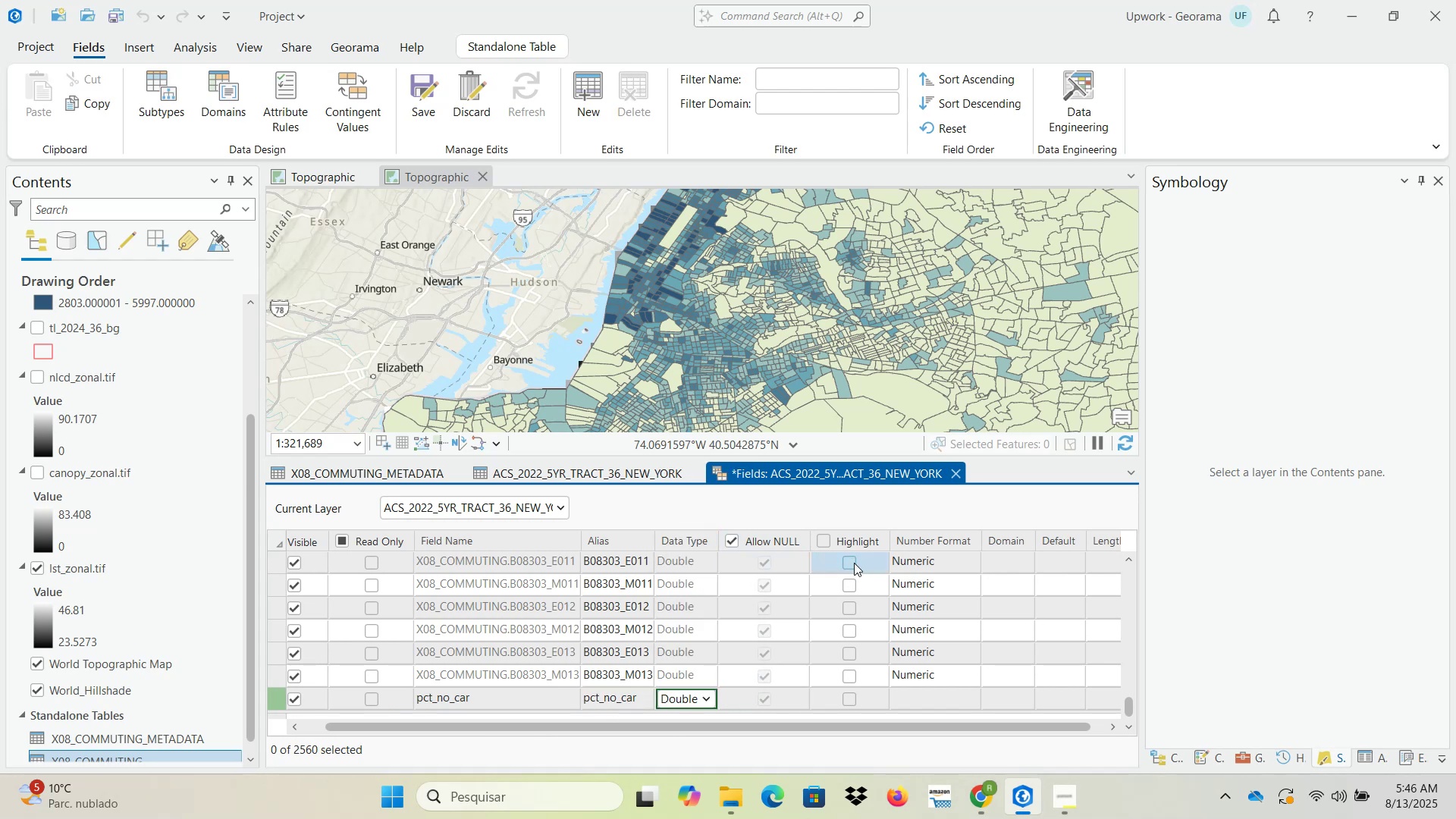 
key(NumpadEnter)
 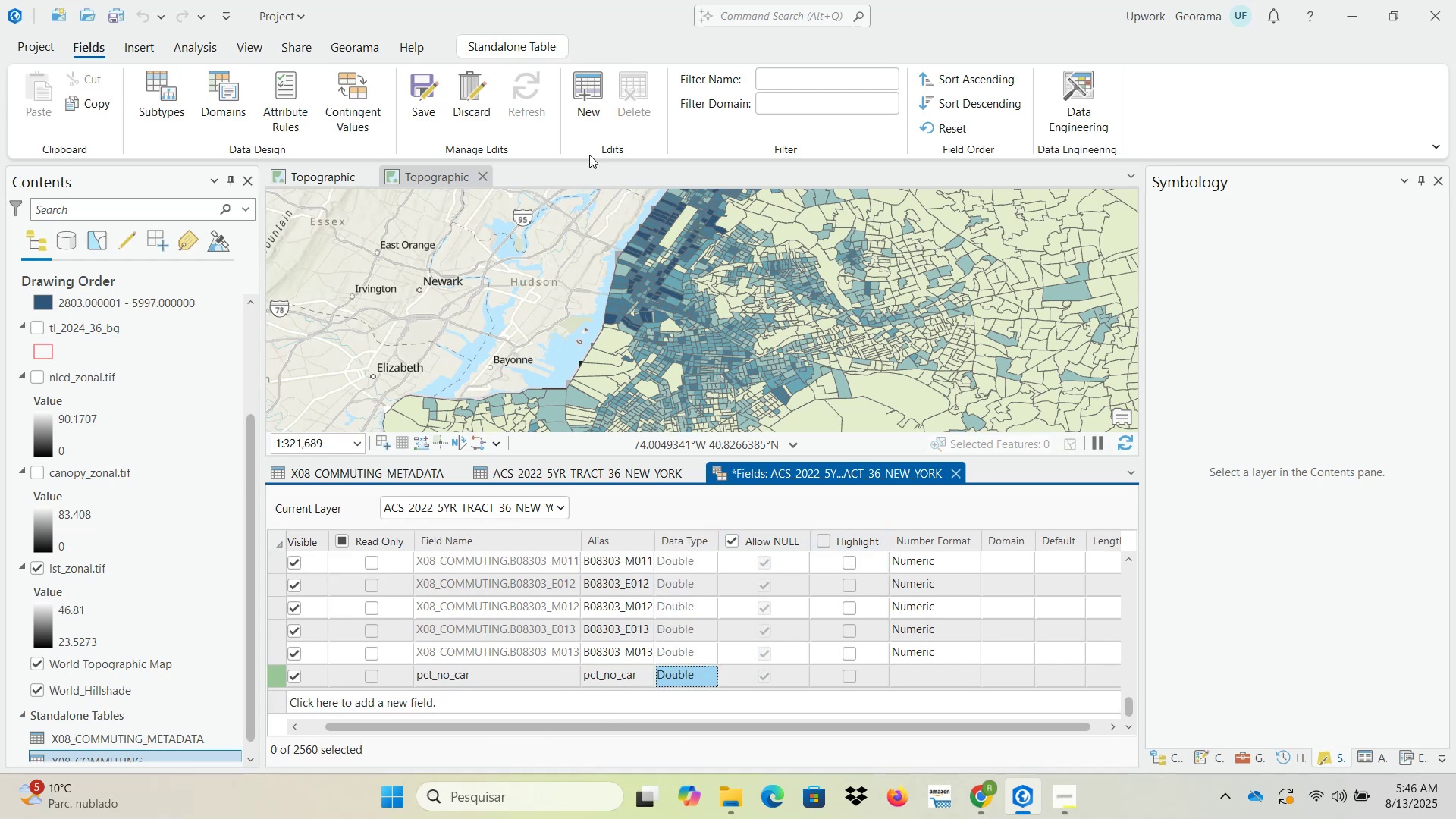 
left_click([417, 115])
 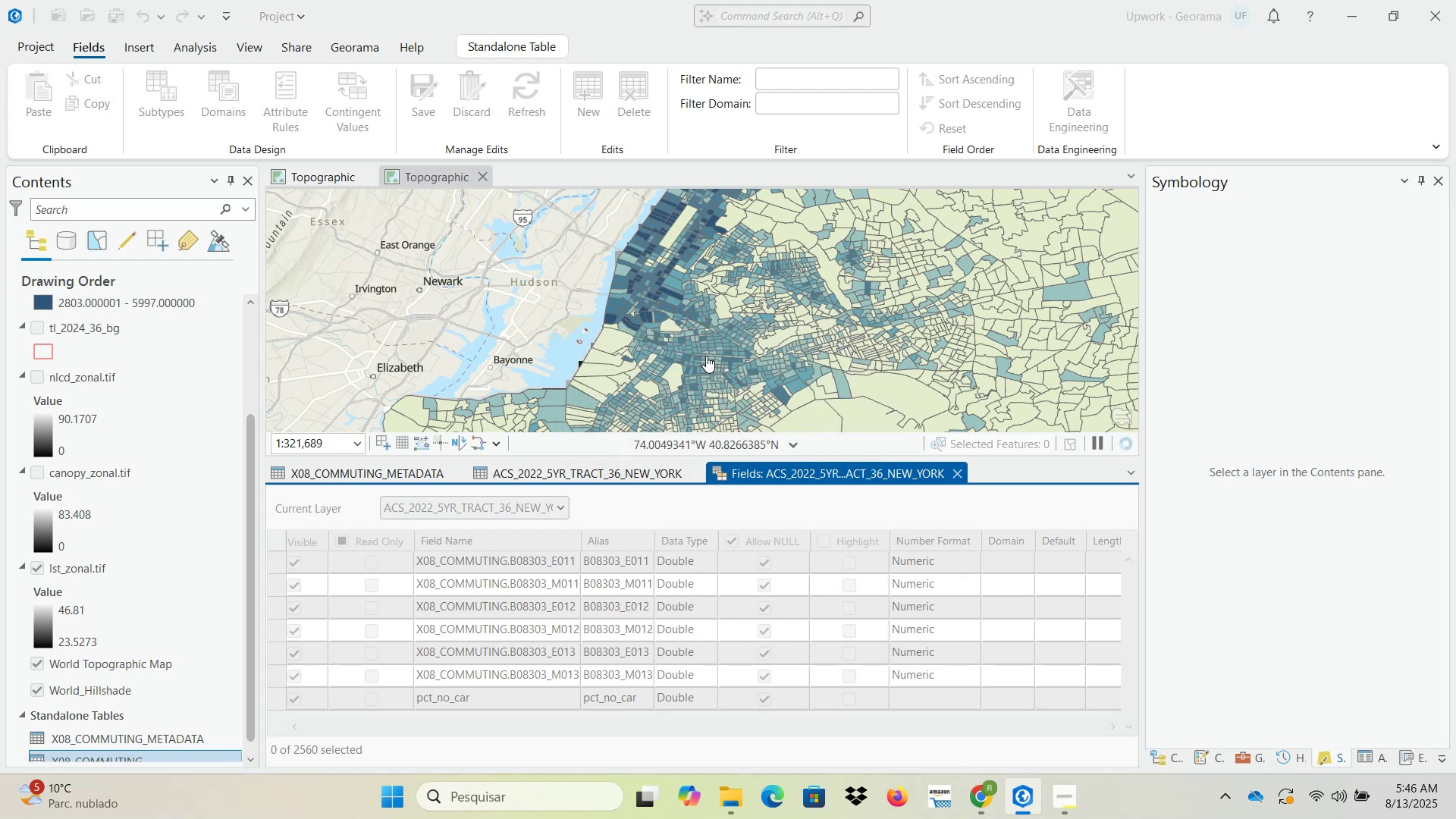 
wait(15.41)
 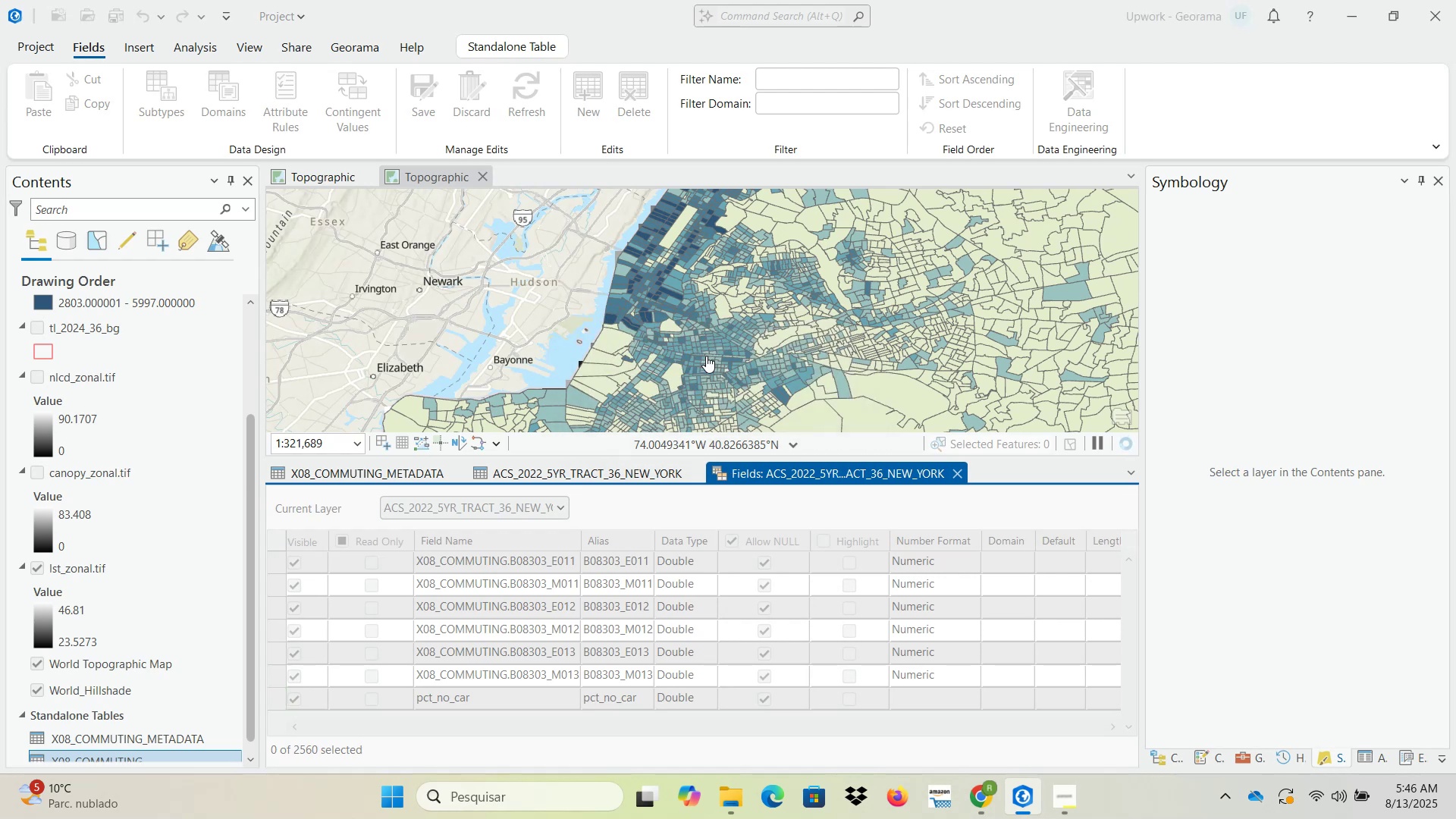 
left_click([609, 475])
 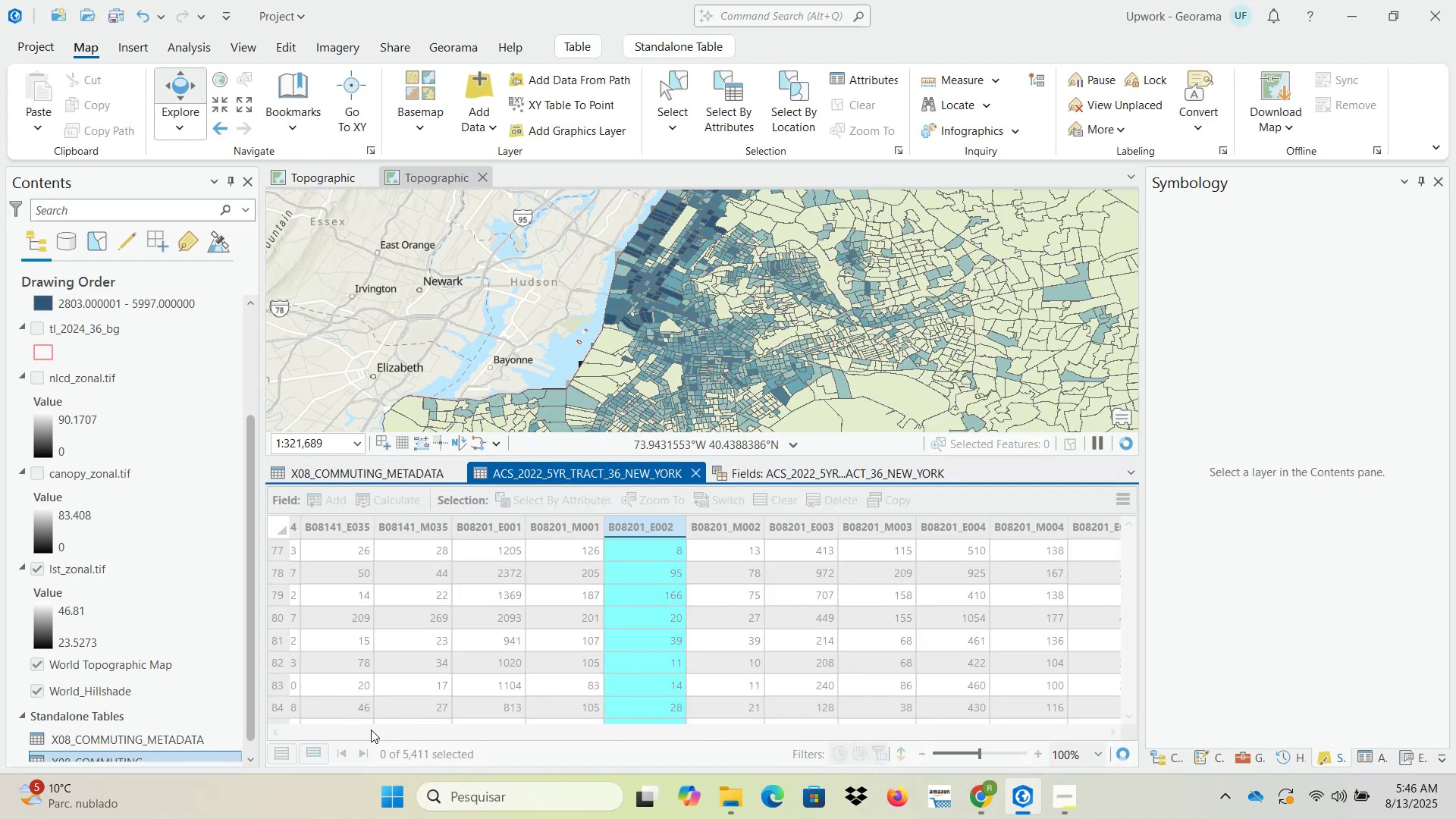 
wait(6.82)
 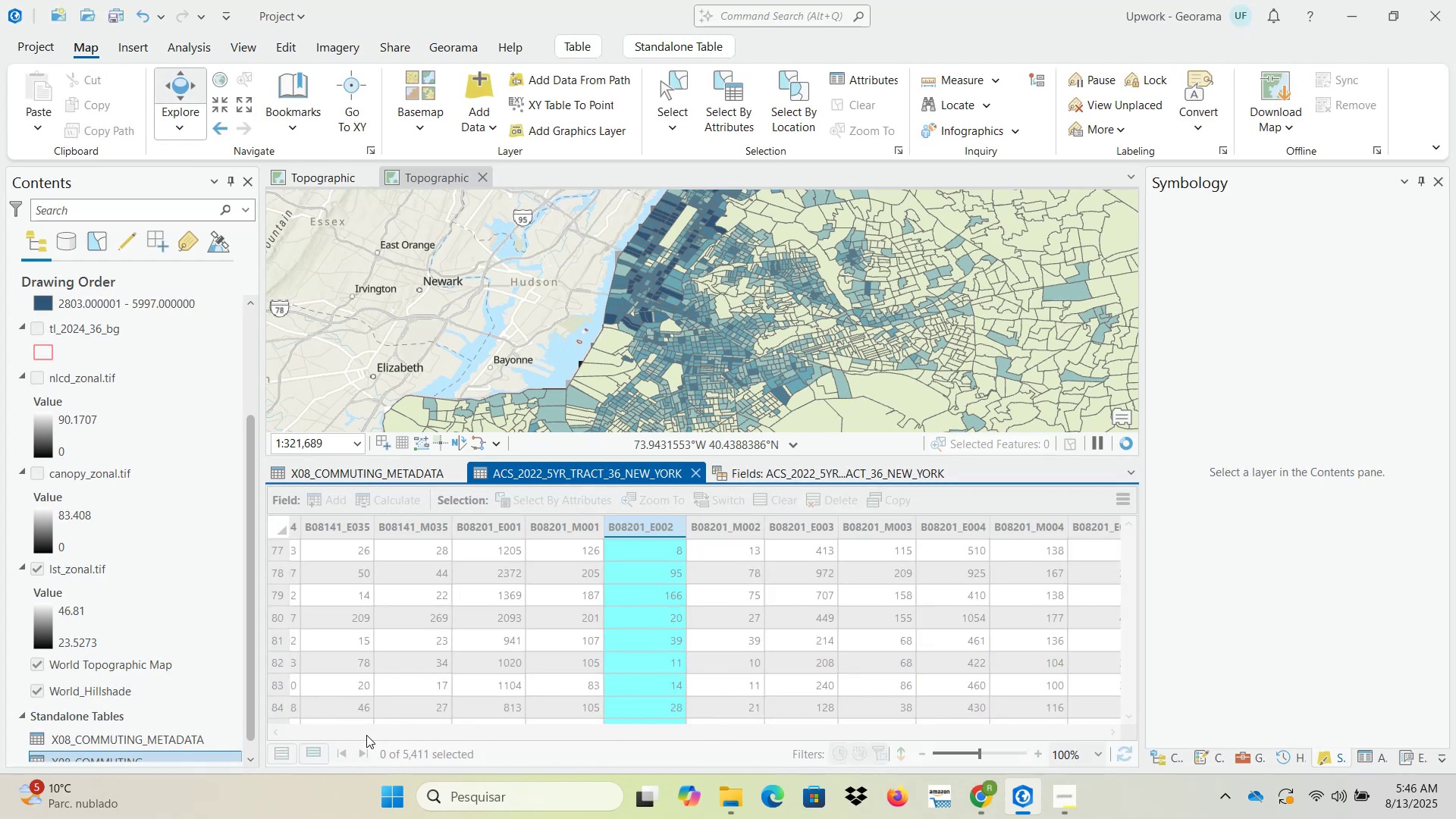 
scroll: coordinate [115, 519], scroll_direction: up, amount: 3.0
 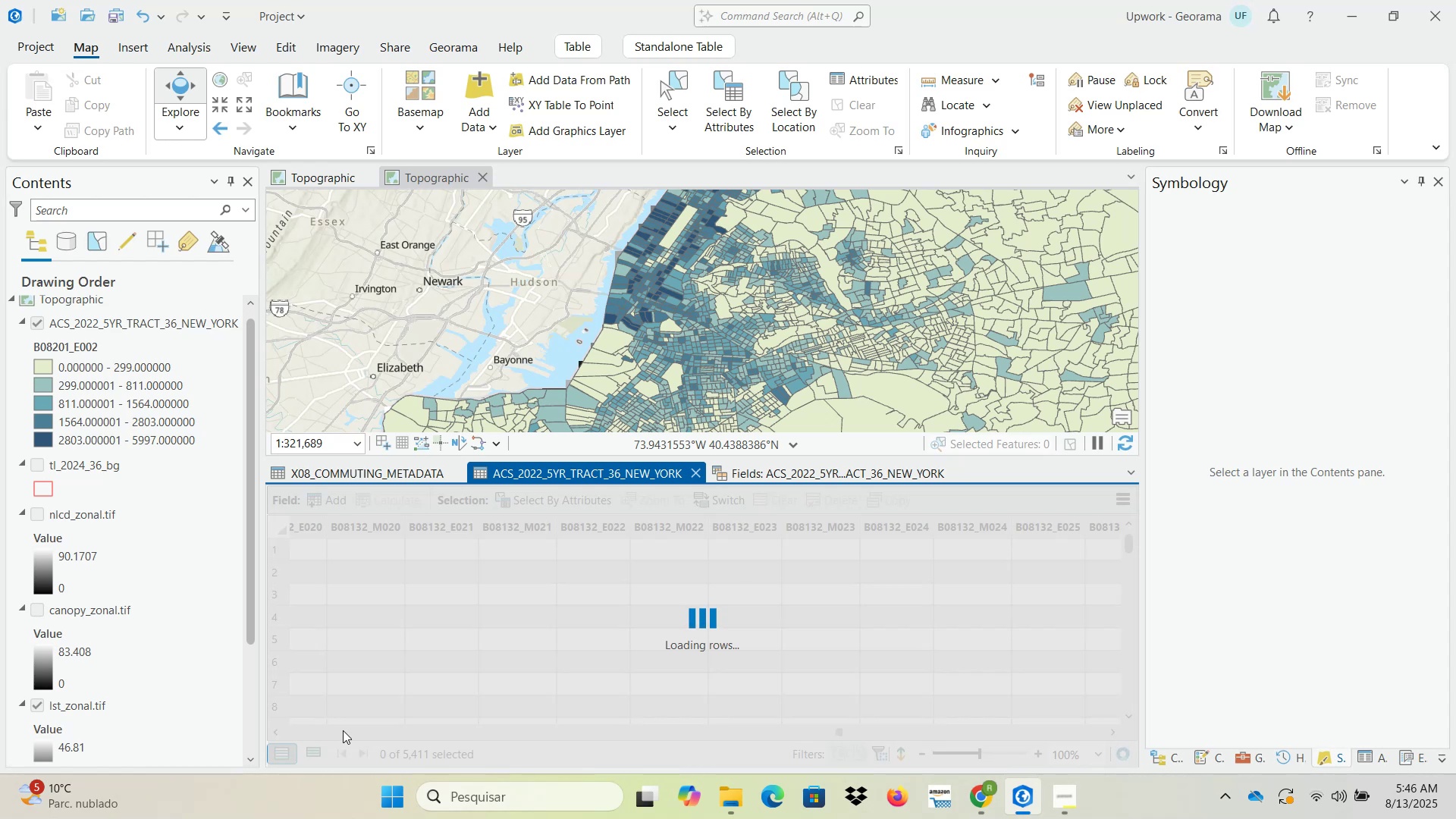 
wait(9.32)
 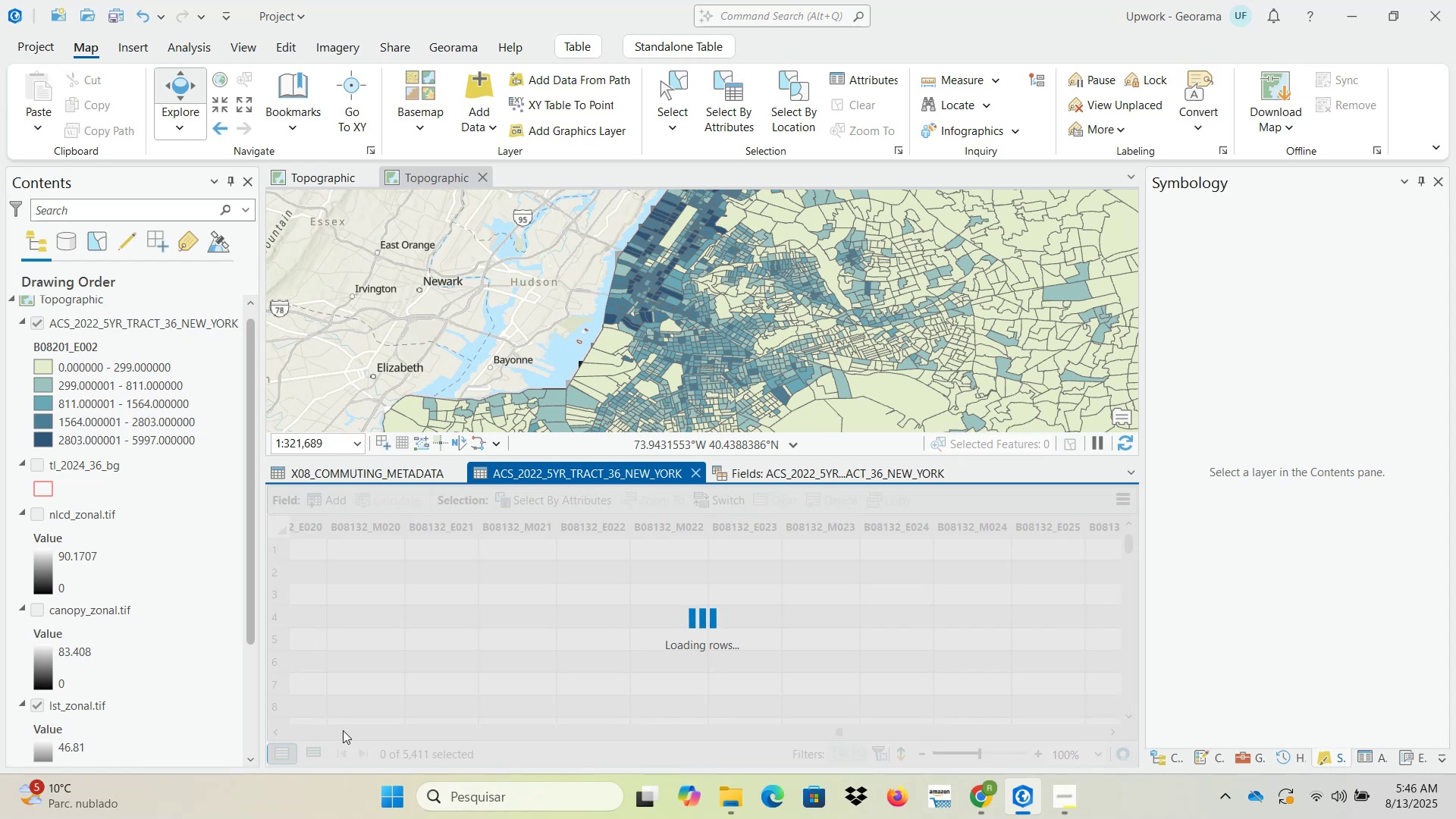 
left_click_drag(start_coordinate=[1028, 734], to_coordinate=[1120, 734])
 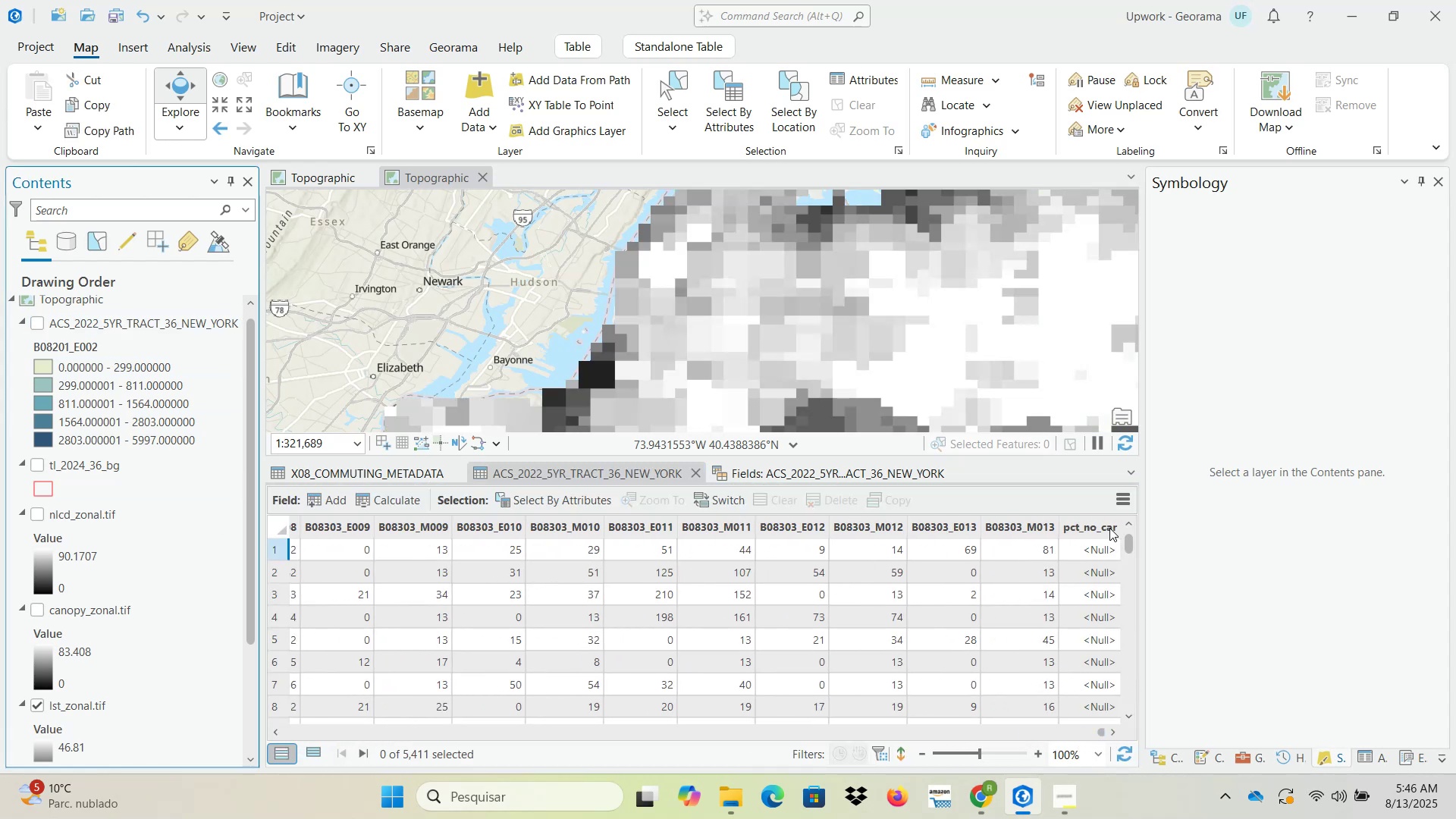 
left_click([1103, 525])
 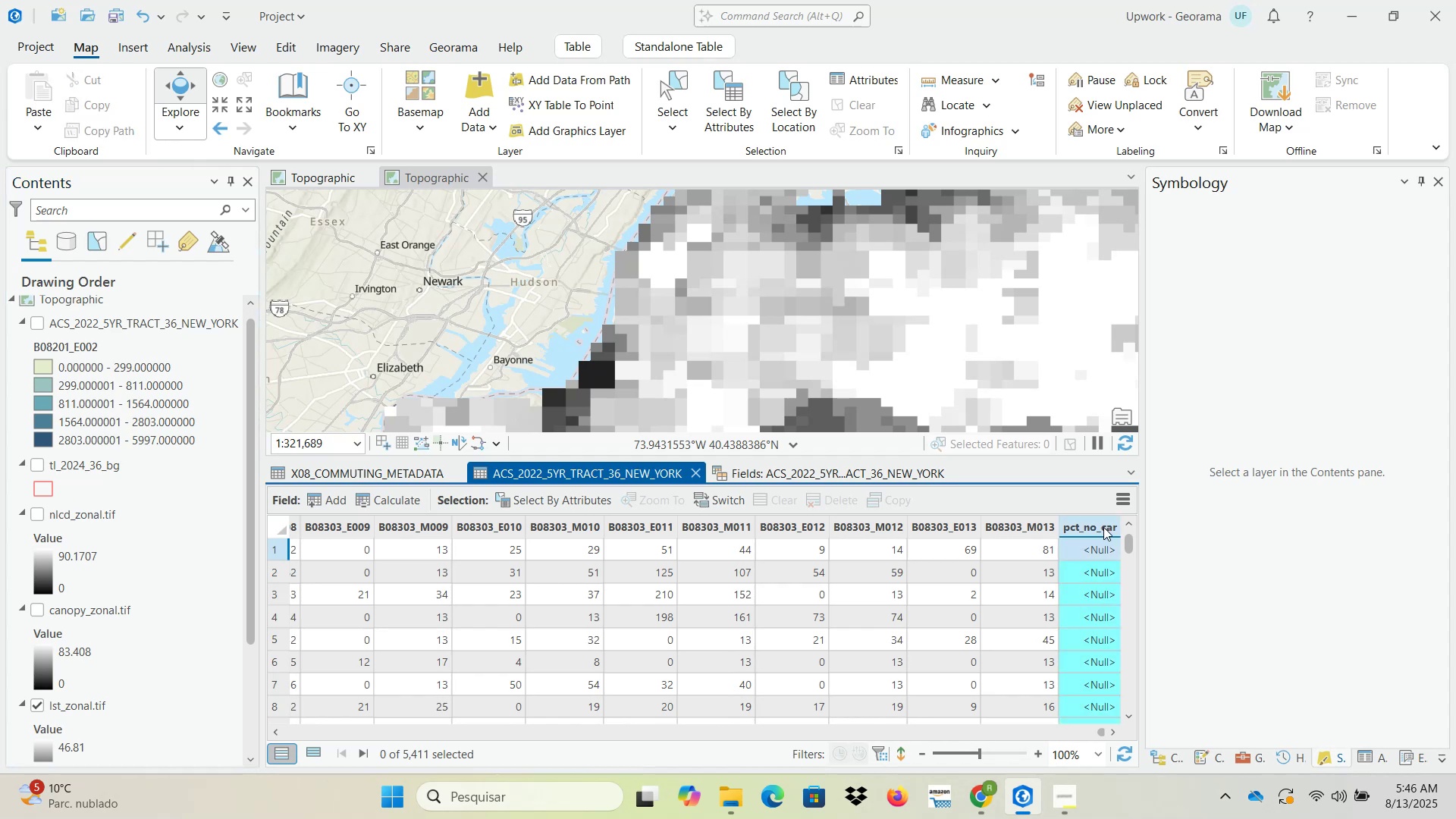 
right_click([1103, 527])
 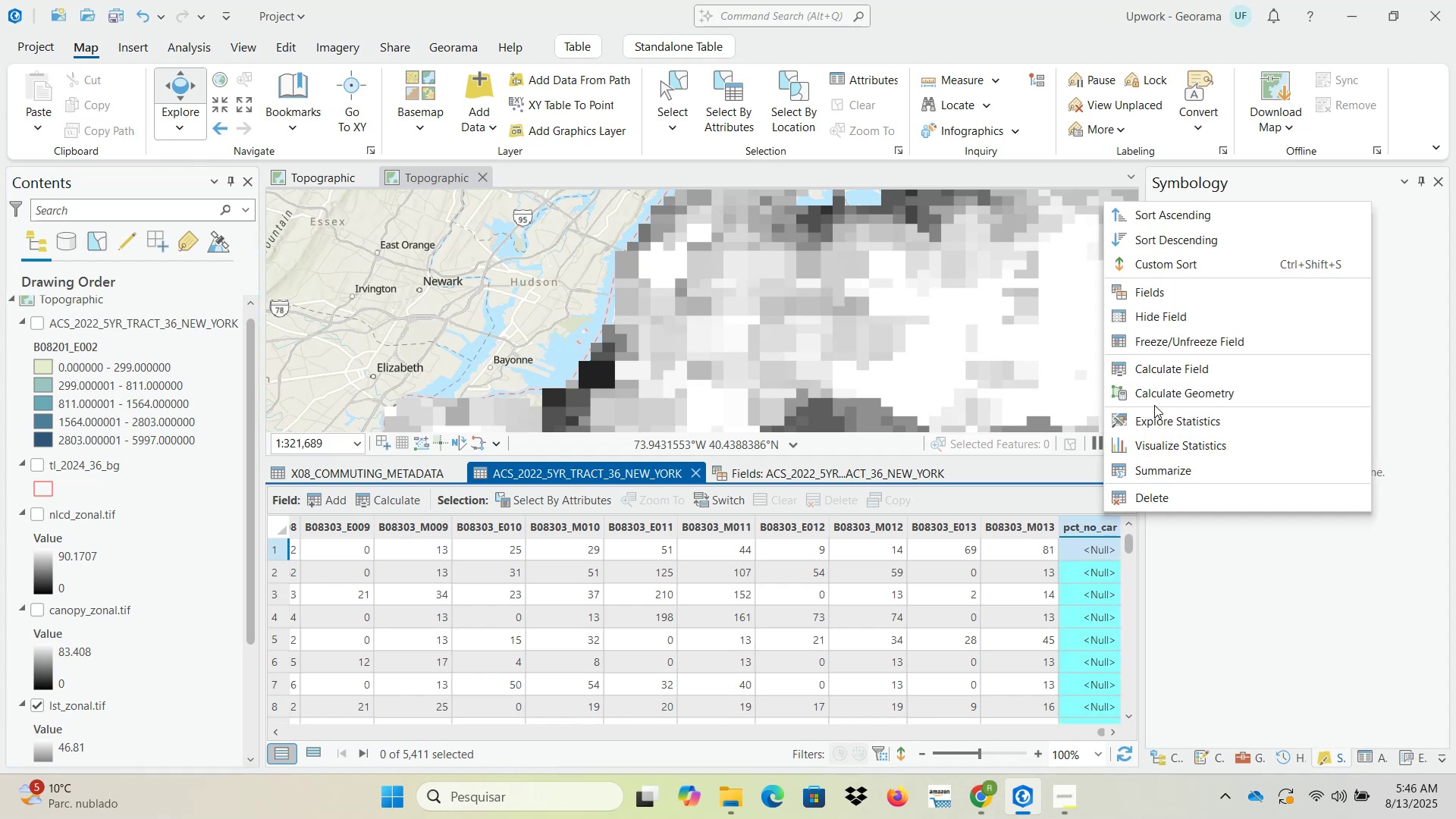 
left_click([1170, 365])
 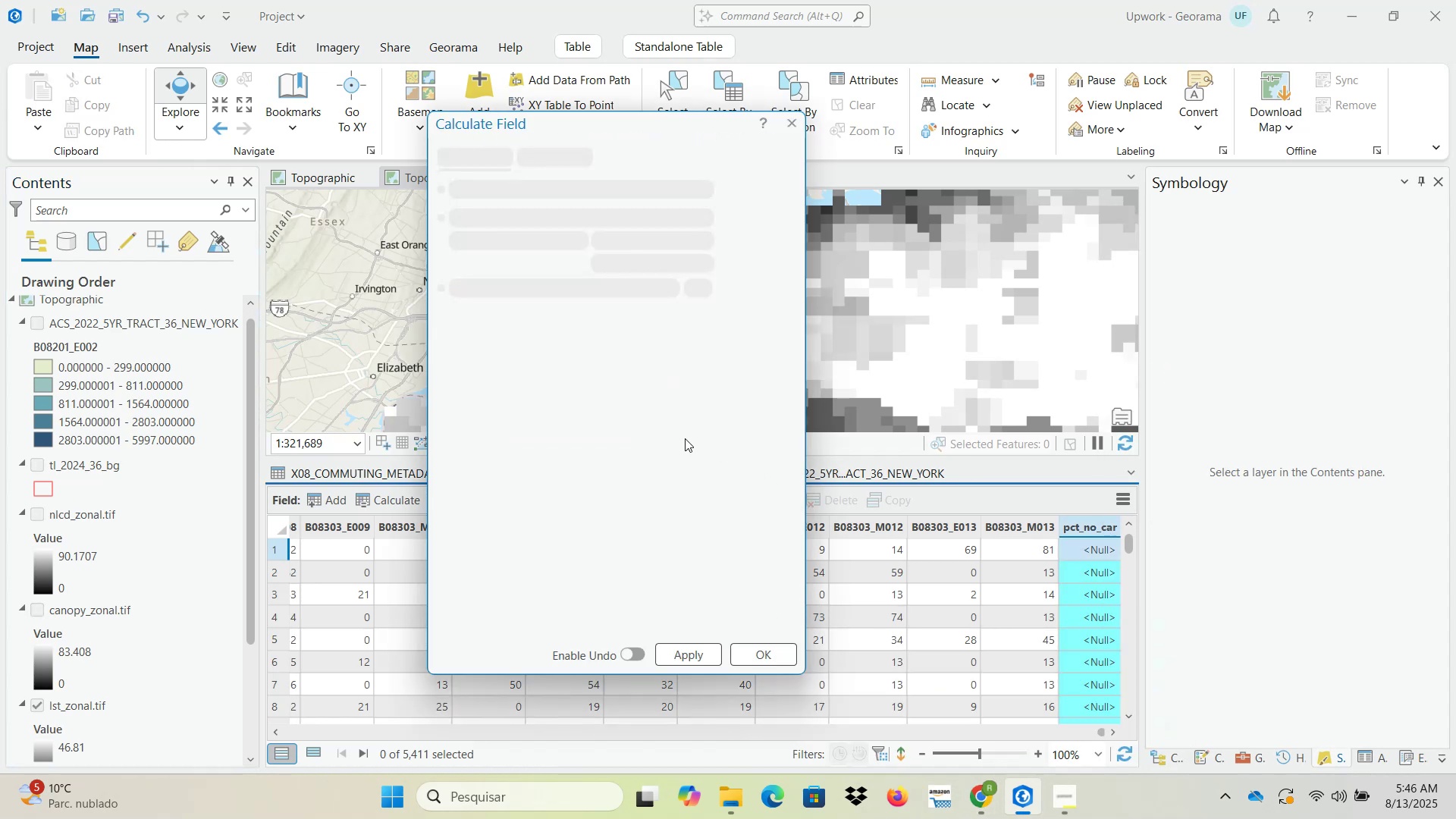 
left_click([983, 802])
 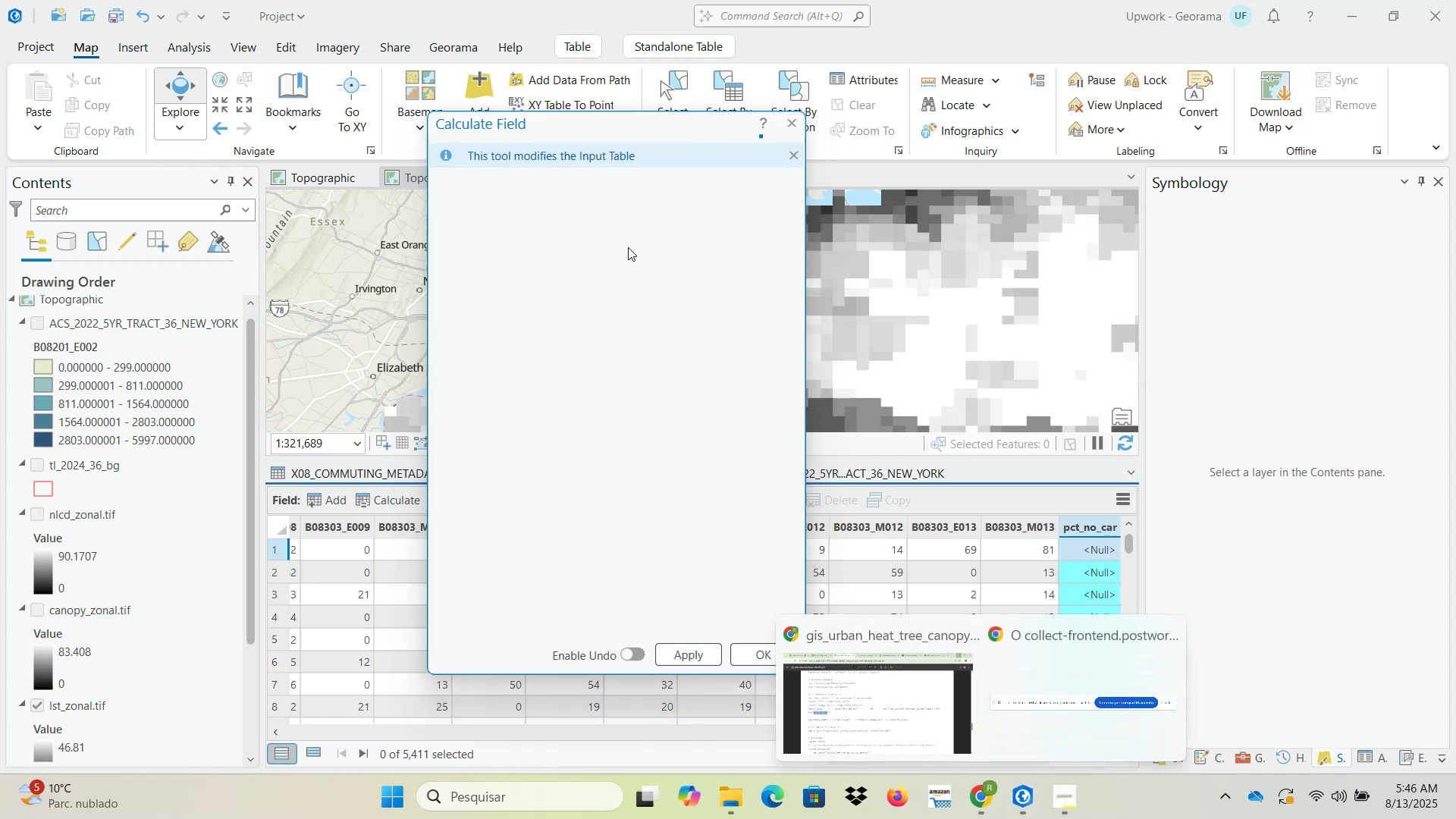 
left_click([588, 121])
 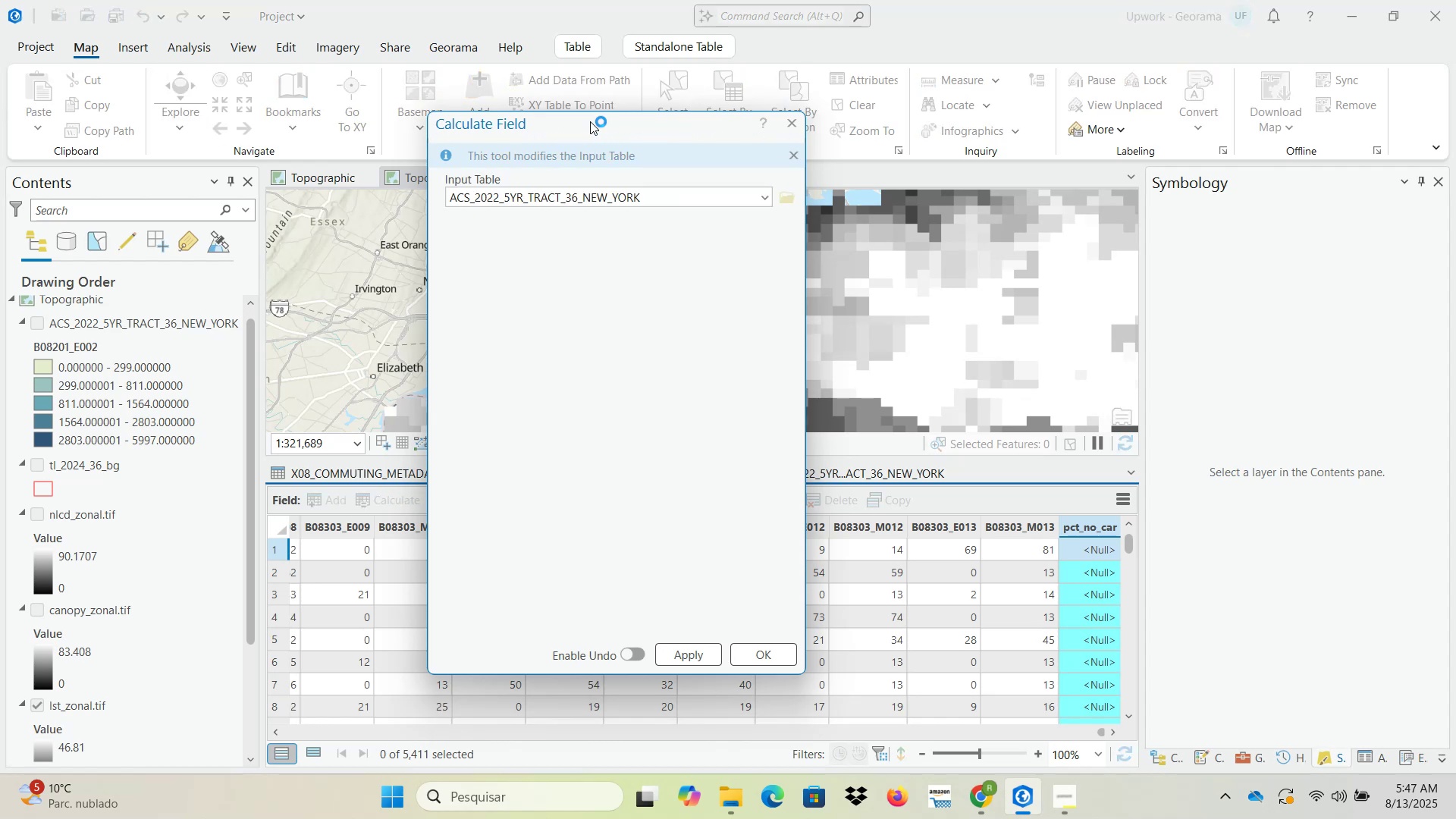 
wait(14.3)
 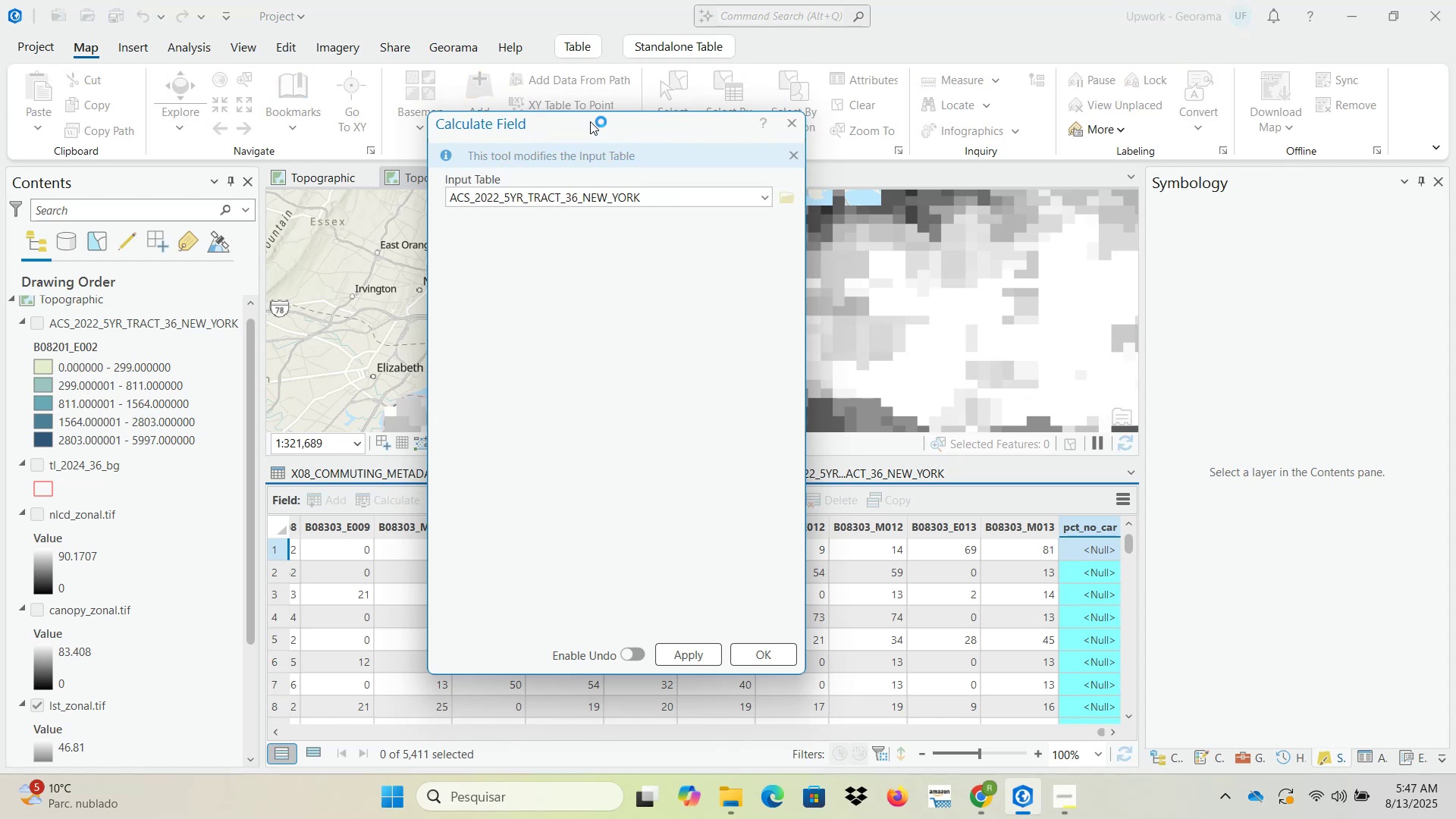 
left_click([547, 388])
 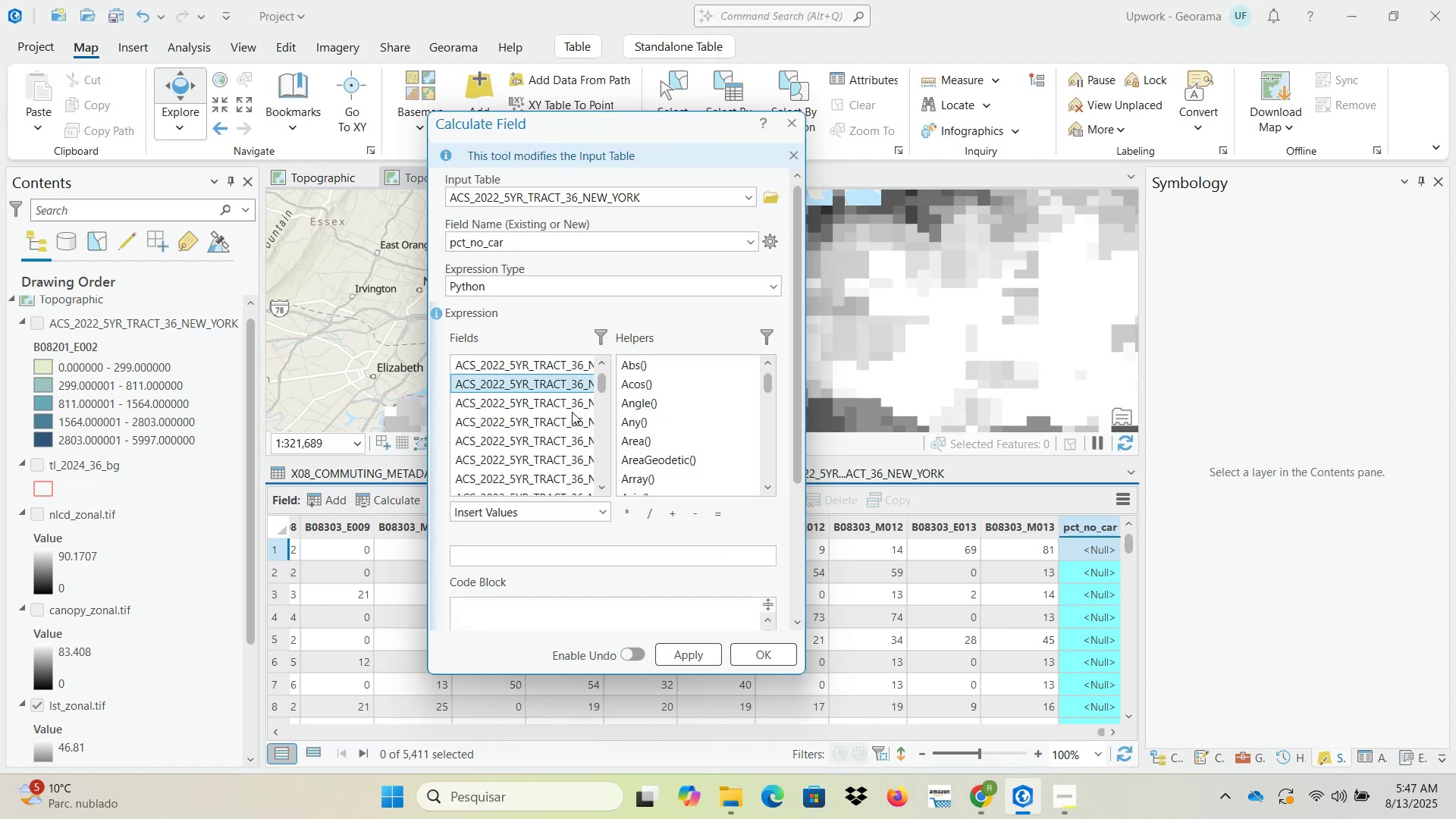 
mouse_move([613, 403])
 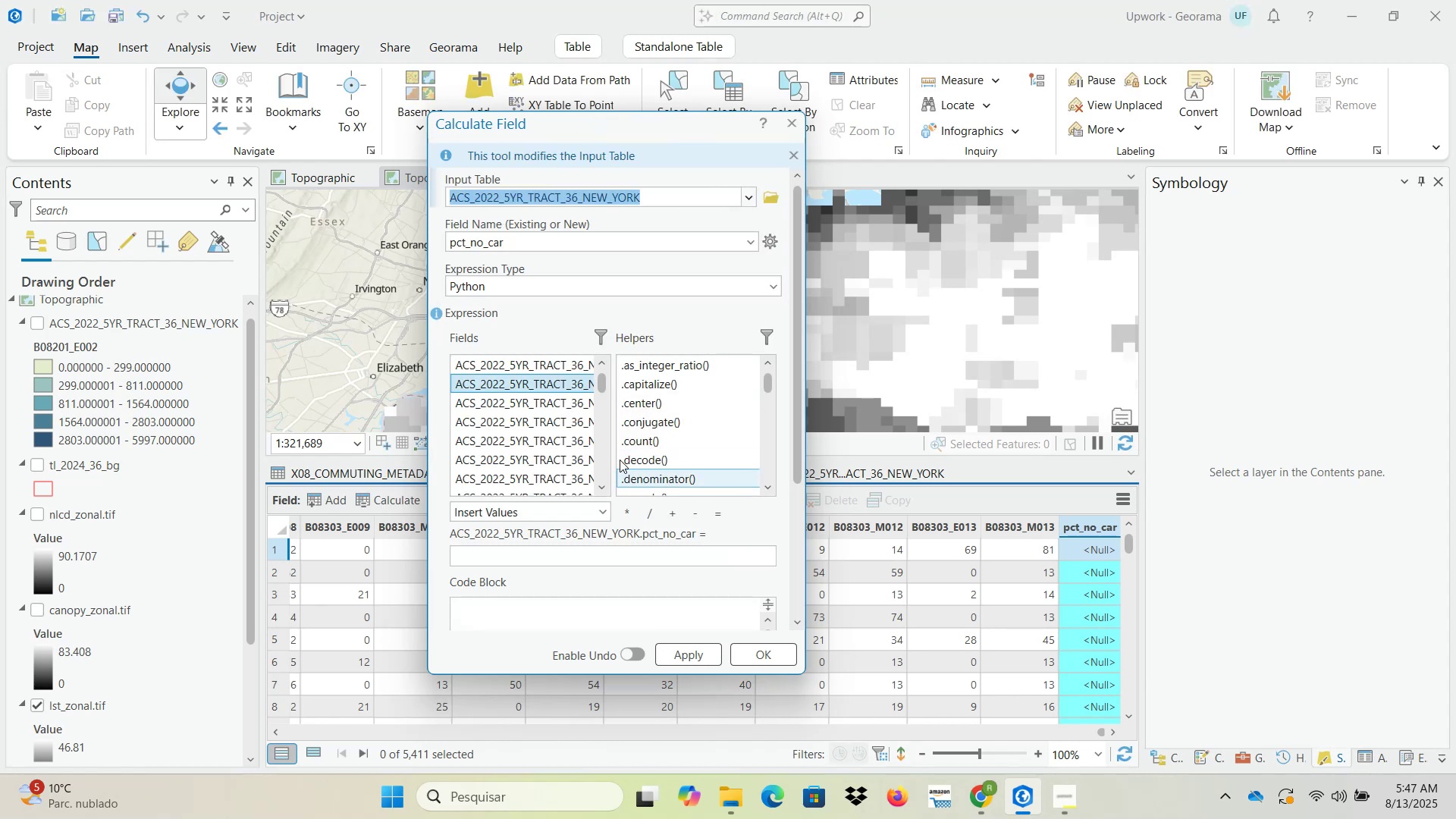 
left_click([553, 433])
 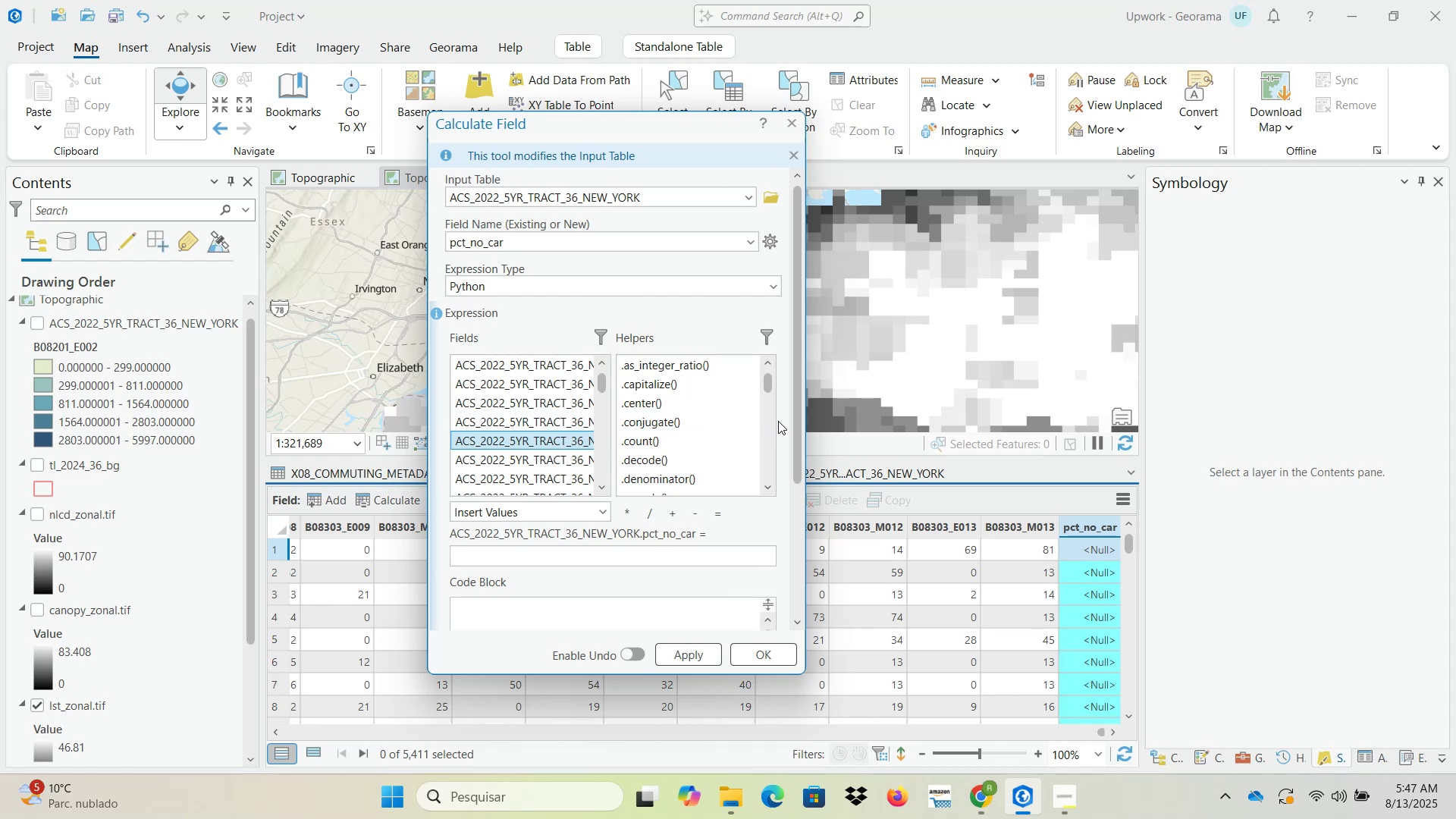 
left_click_drag(start_coordinate=[802, 418], to_coordinate=[1147, 418])
 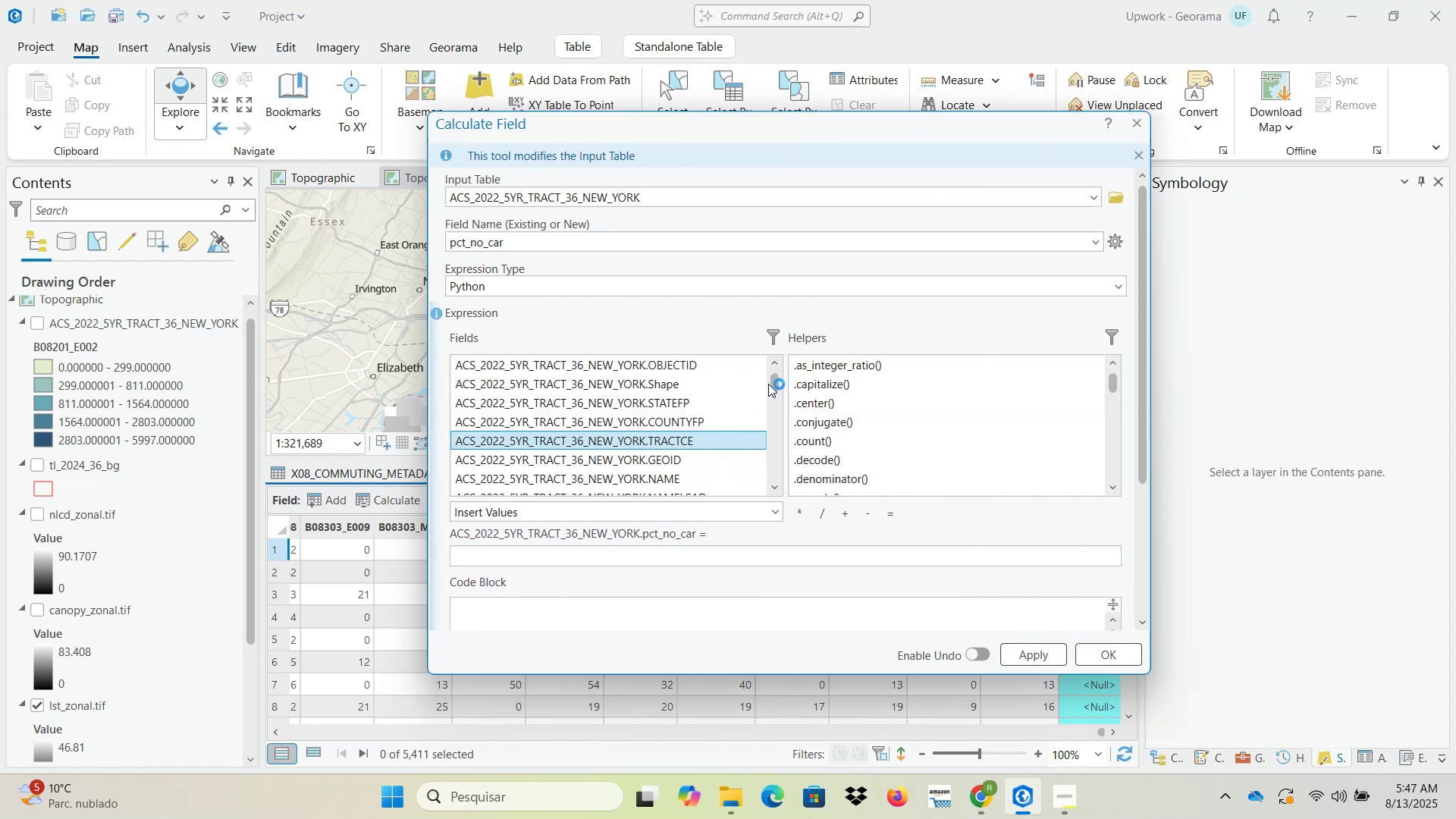 
left_click_drag(start_coordinate=[777, 382], to_coordinate=[785, 462])
 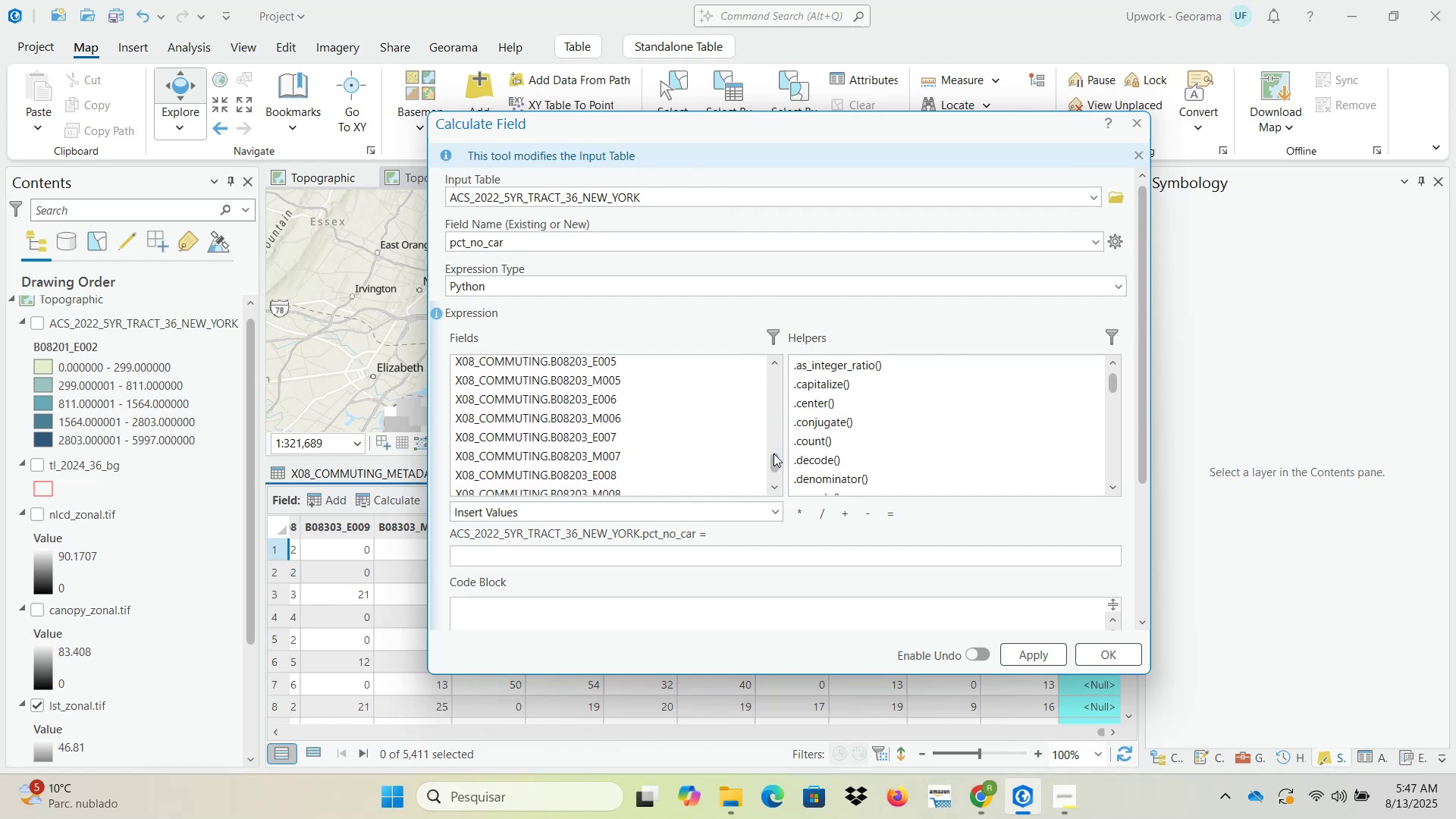 
scroll: coordinate [695, 435], scroll_direction: up, amount: 51.0
 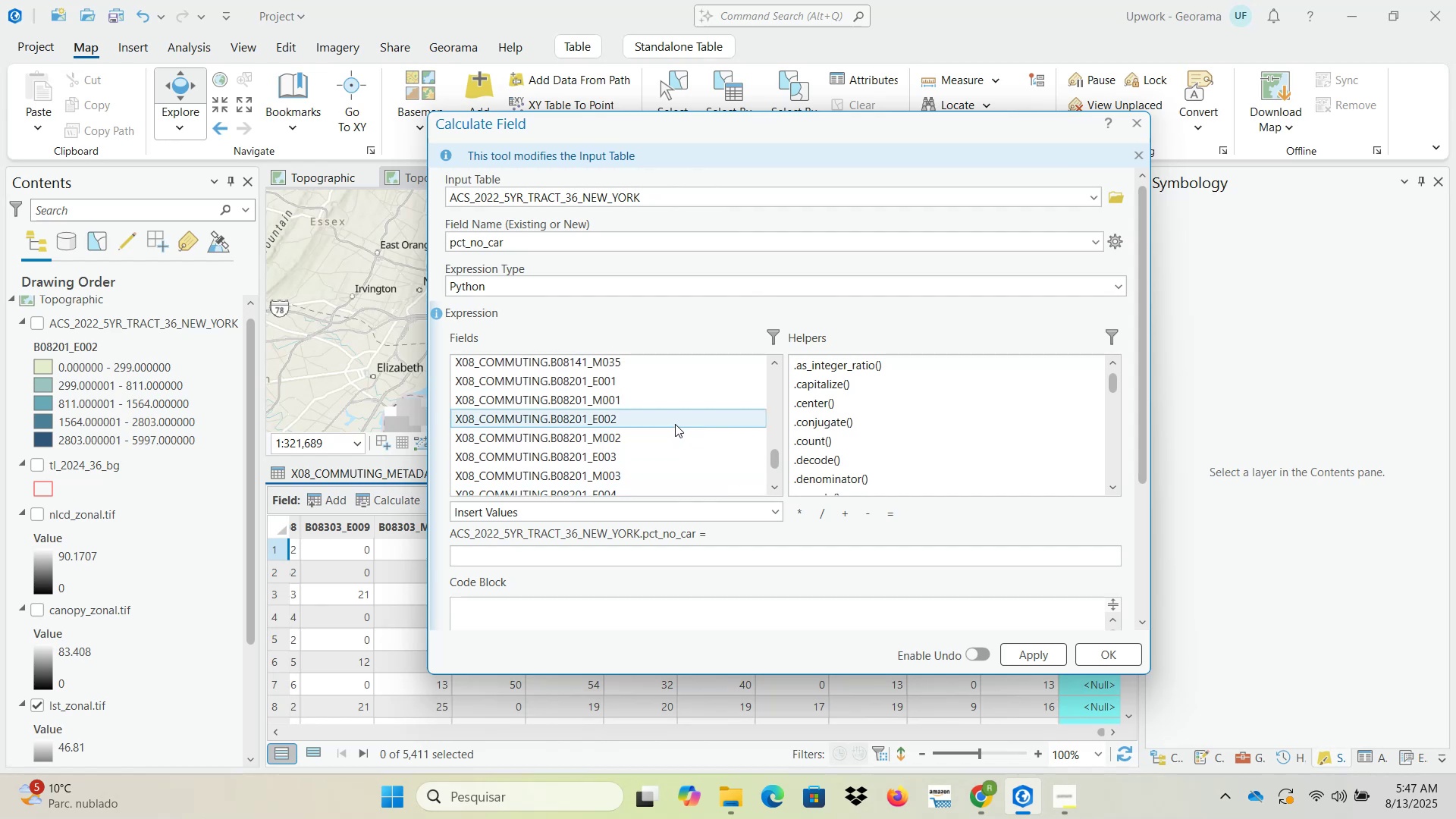 
wait(8.02)
 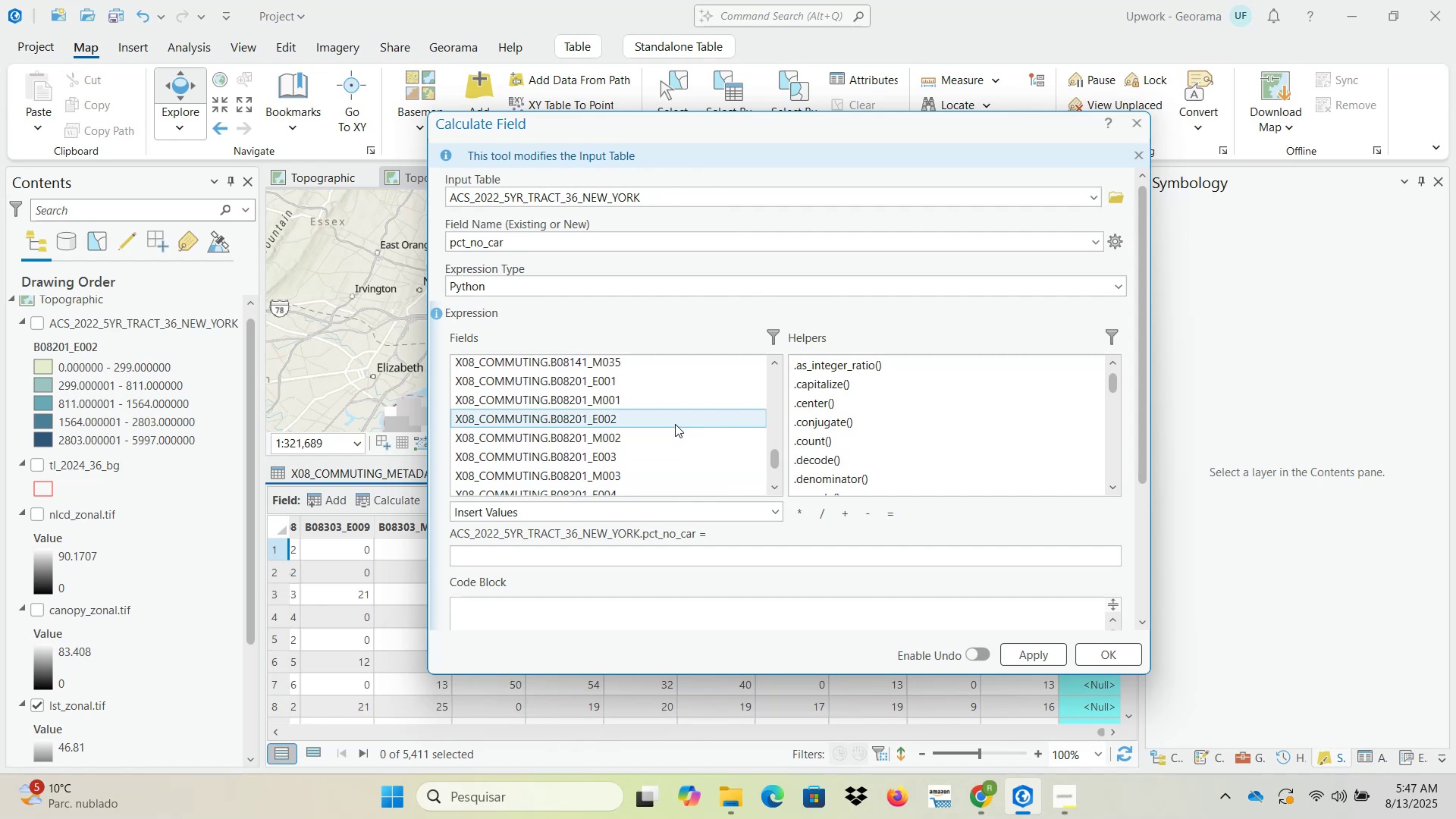 
double_click([672, 421])
 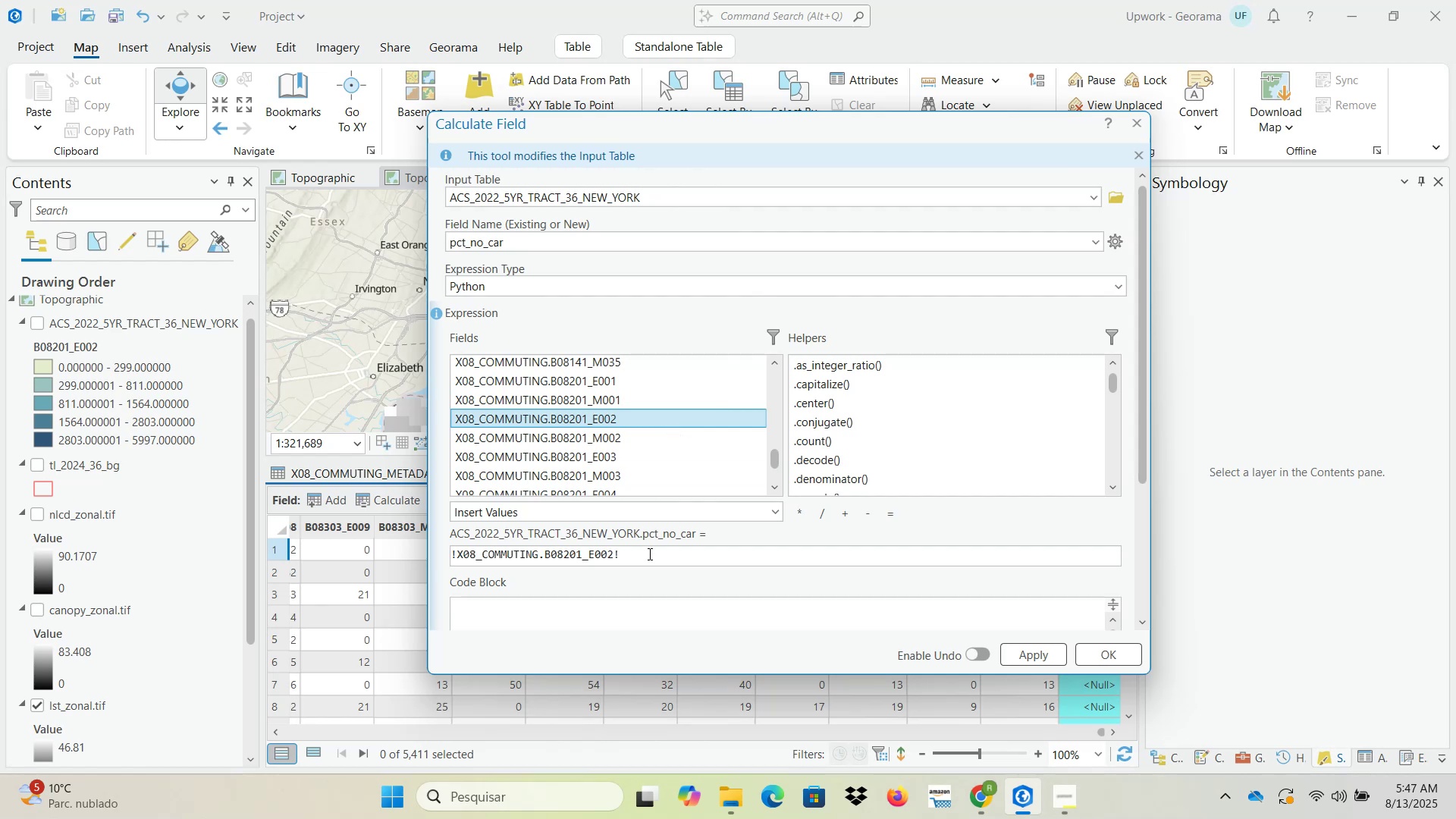 
left_click([655, 561])
 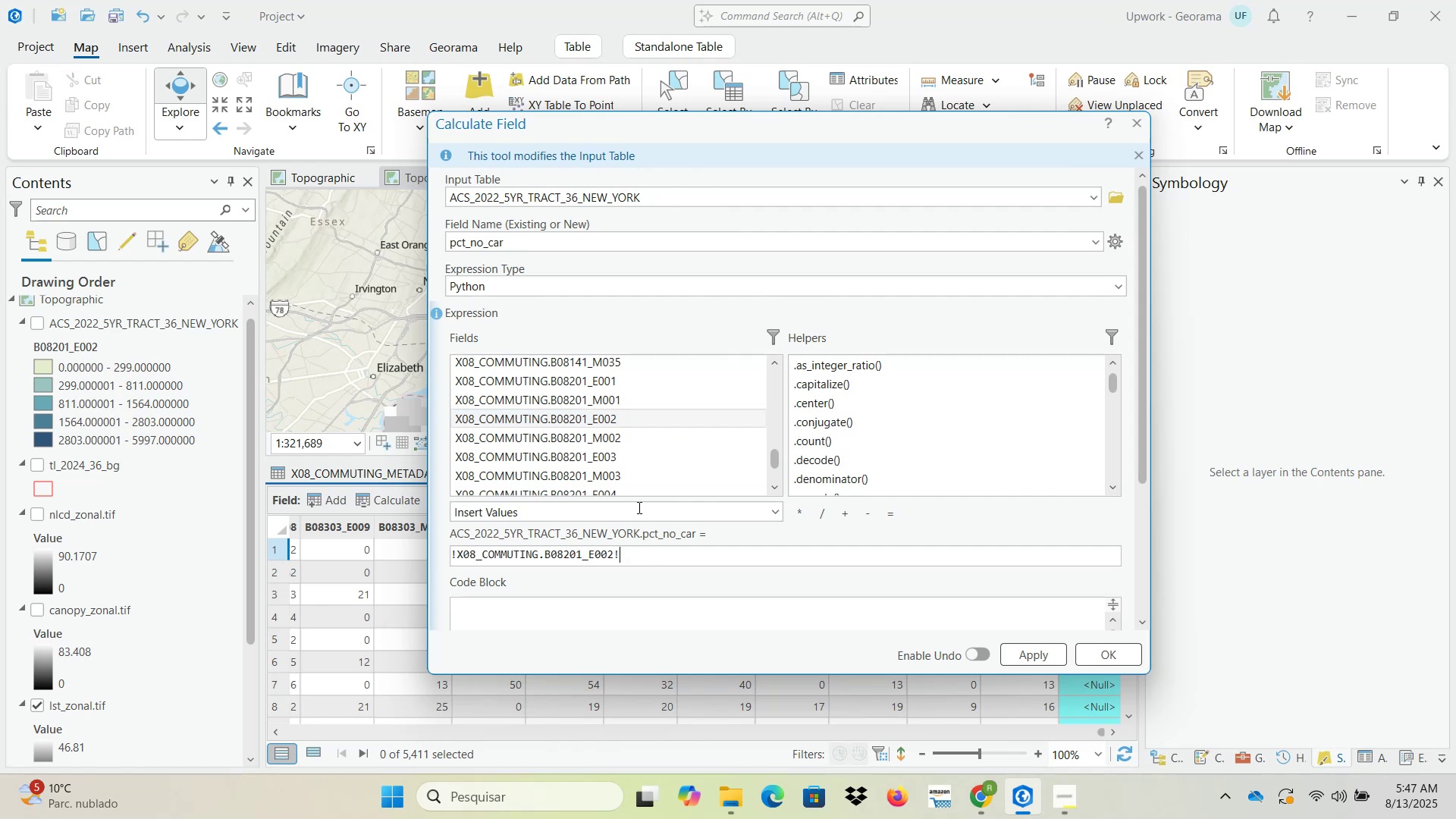 
key(NumpadDivide)
 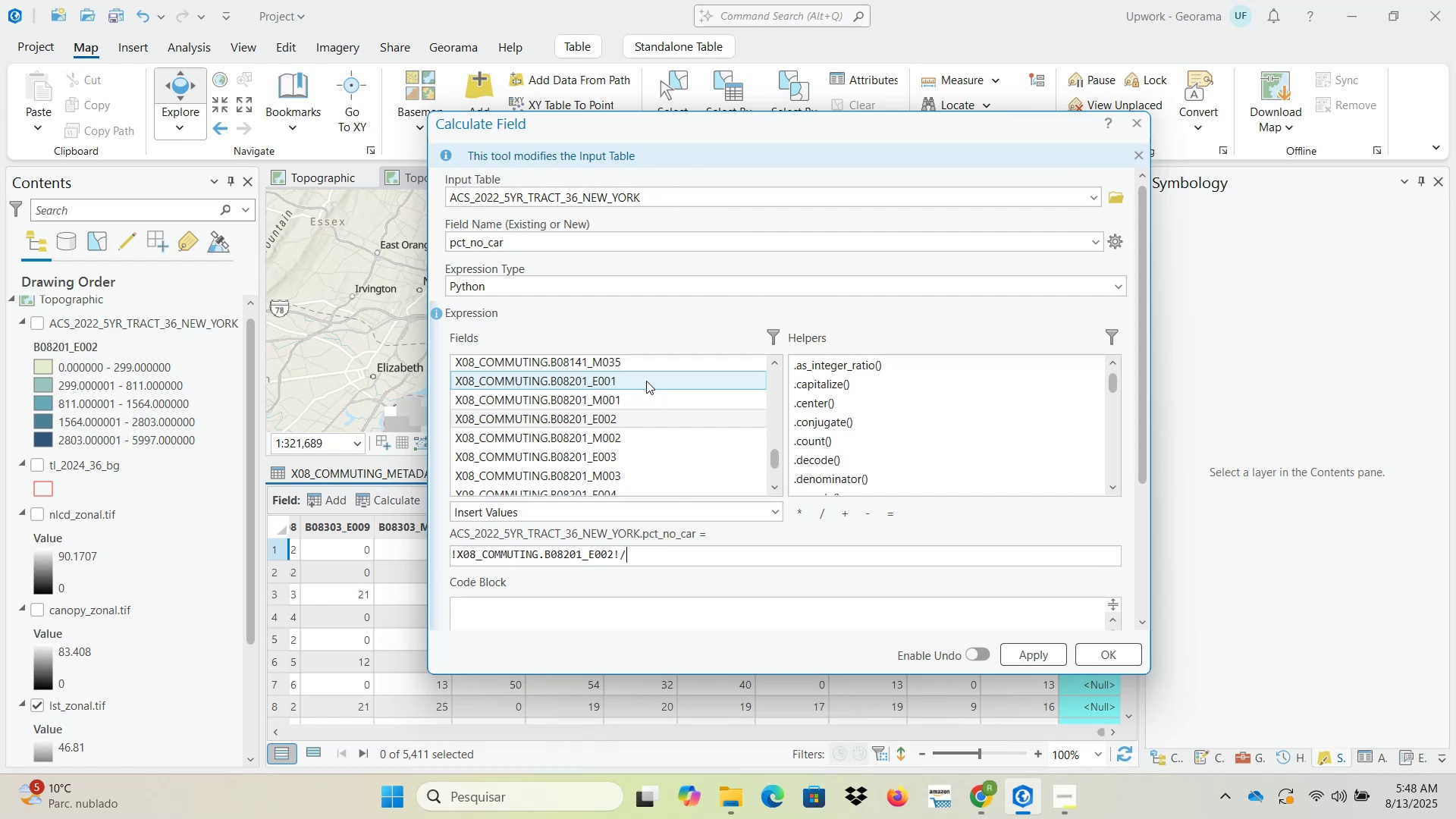 
wait(7.99)
 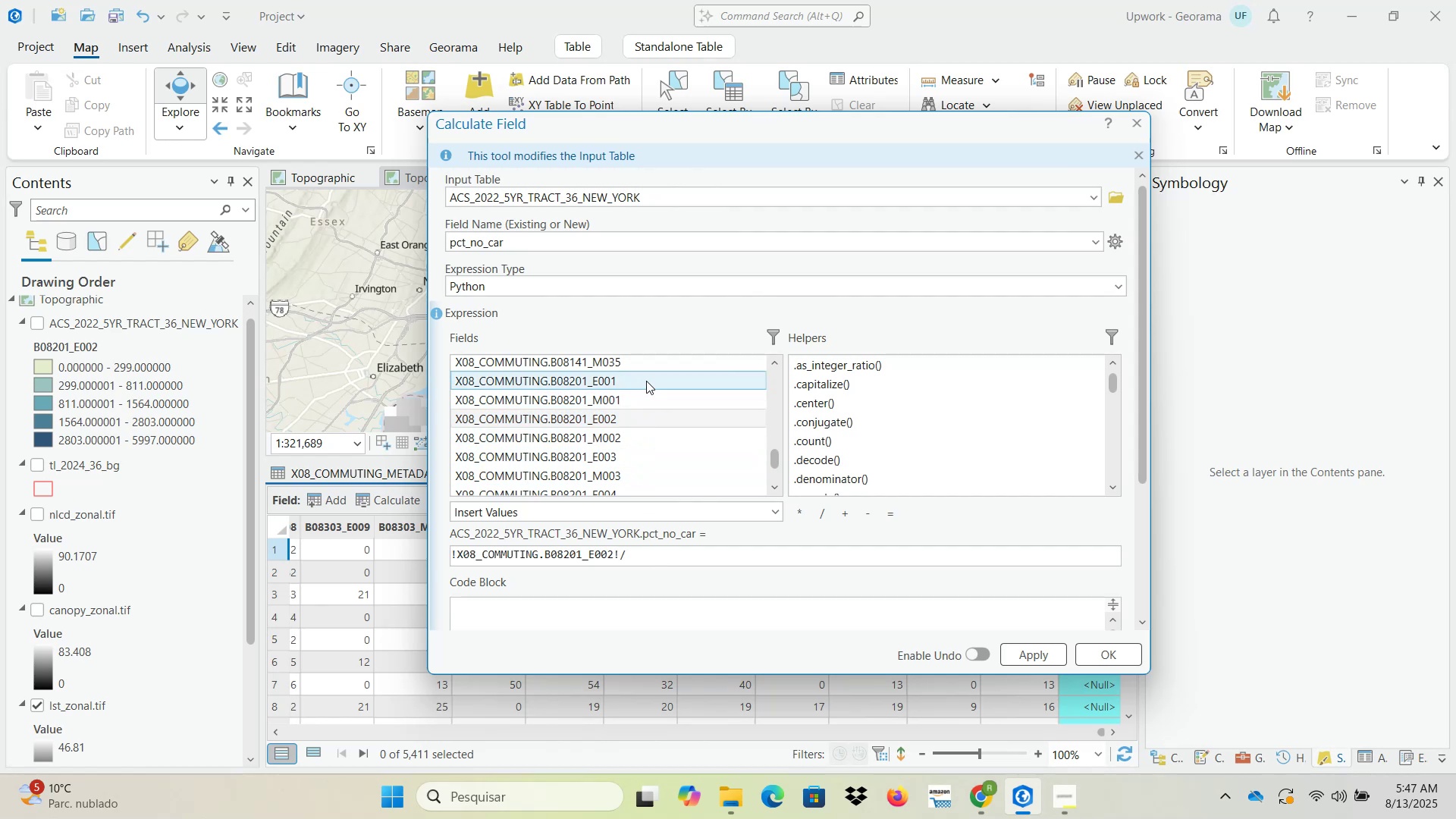 
double_click([647, 381])
 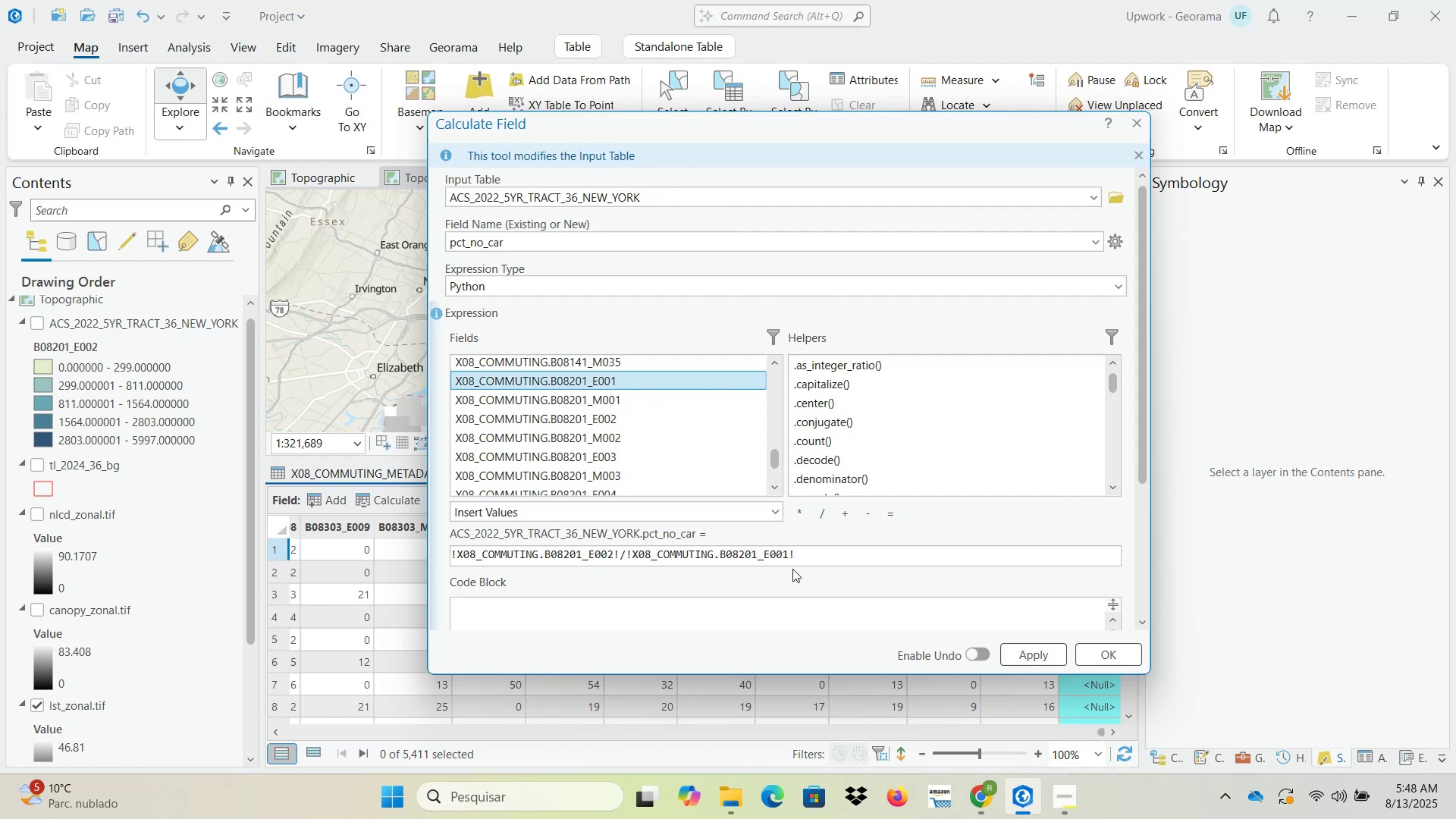 
left_click([839, 554])
 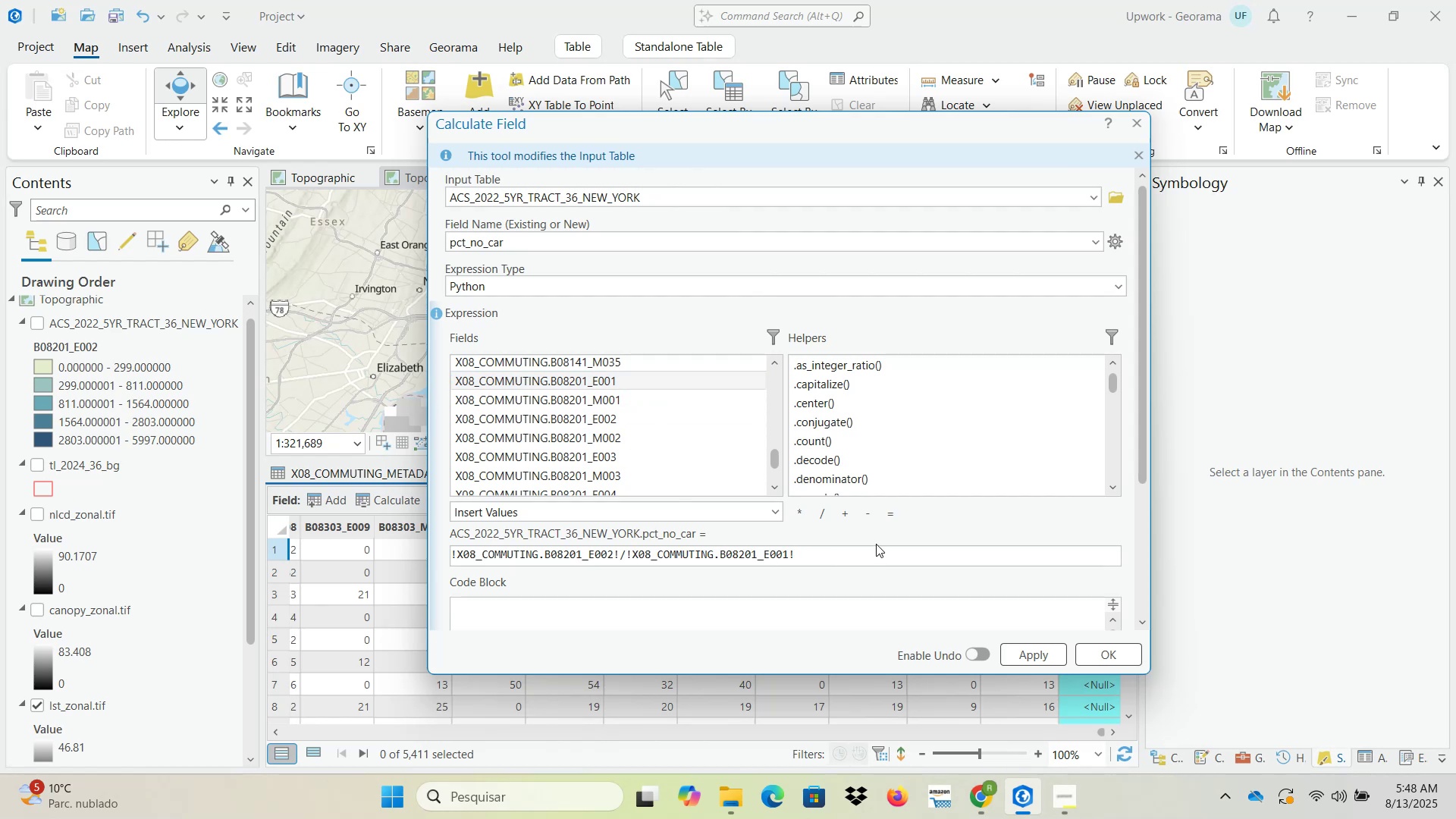 
key(Shift+0)
 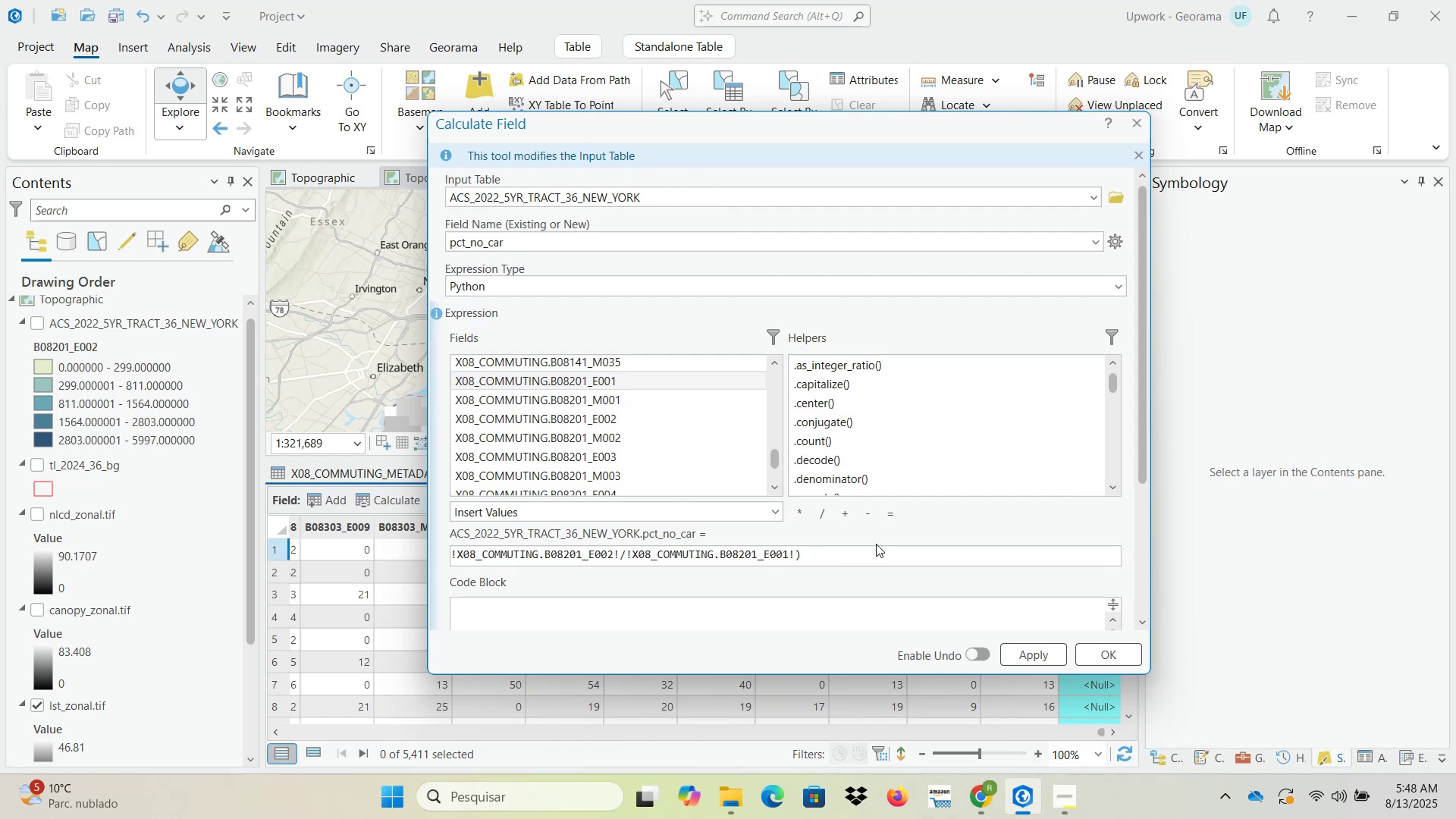 
key(Home)
 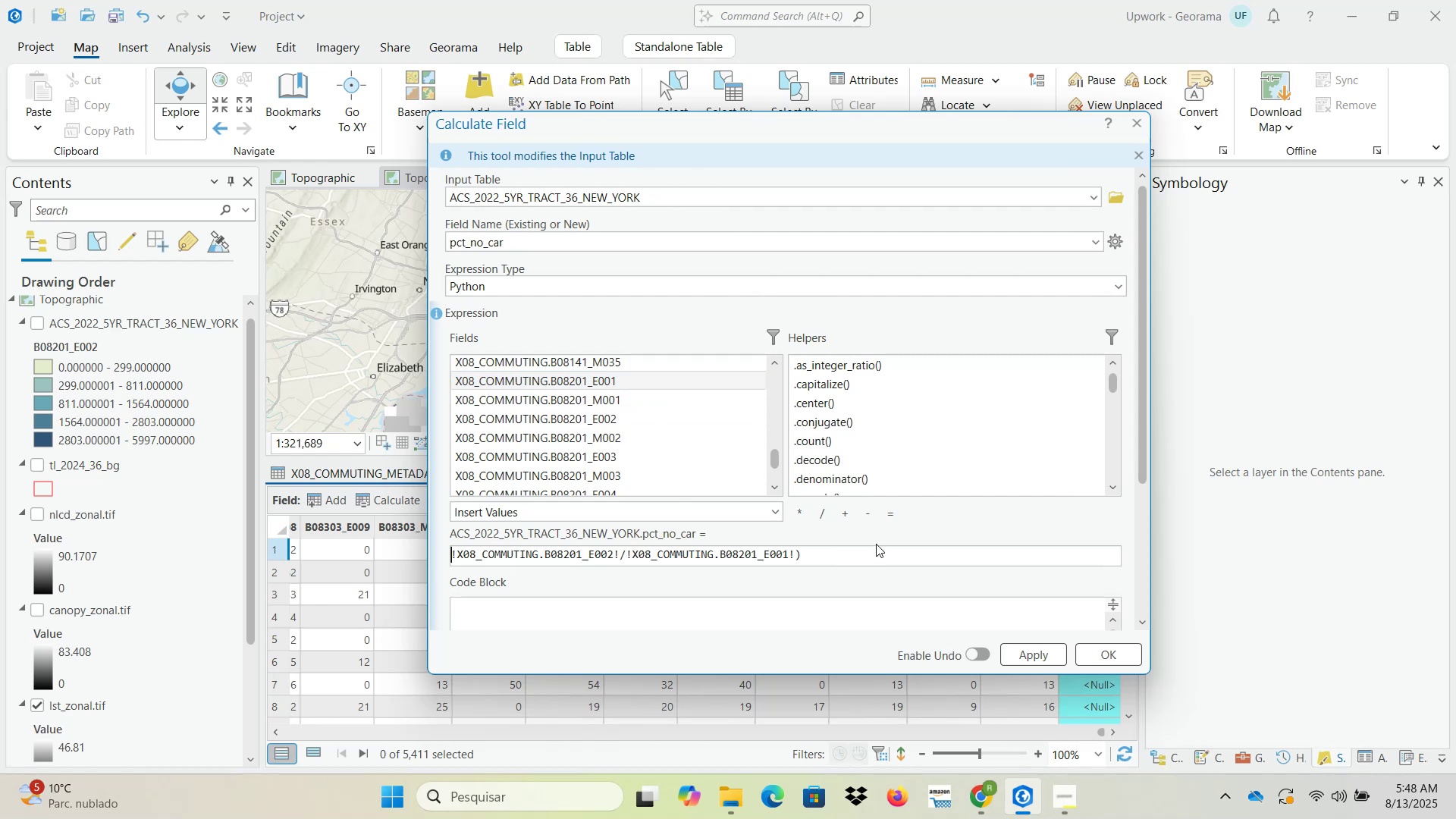 
key(Shift+9)
 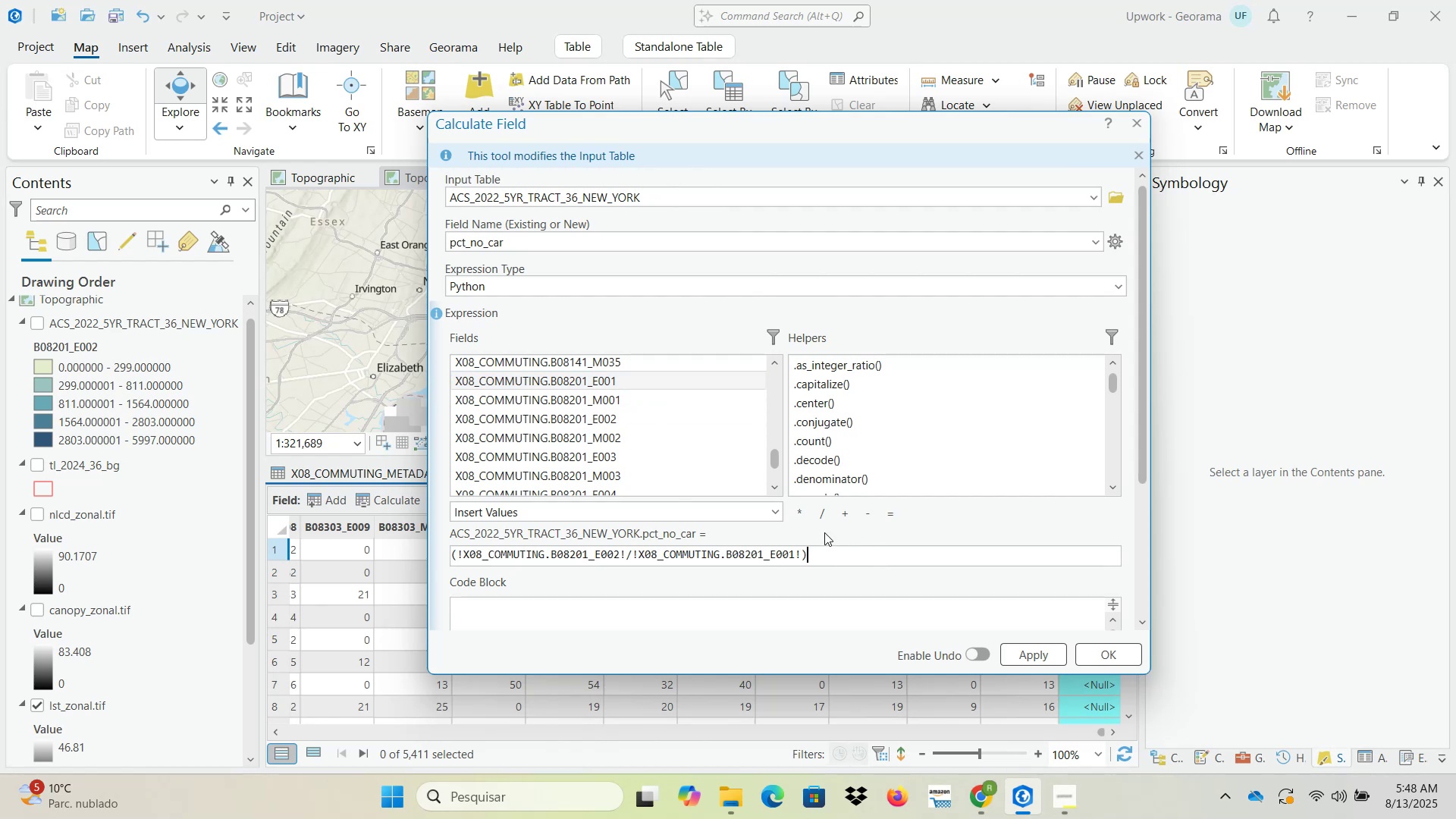 
left_click([802, 513])
 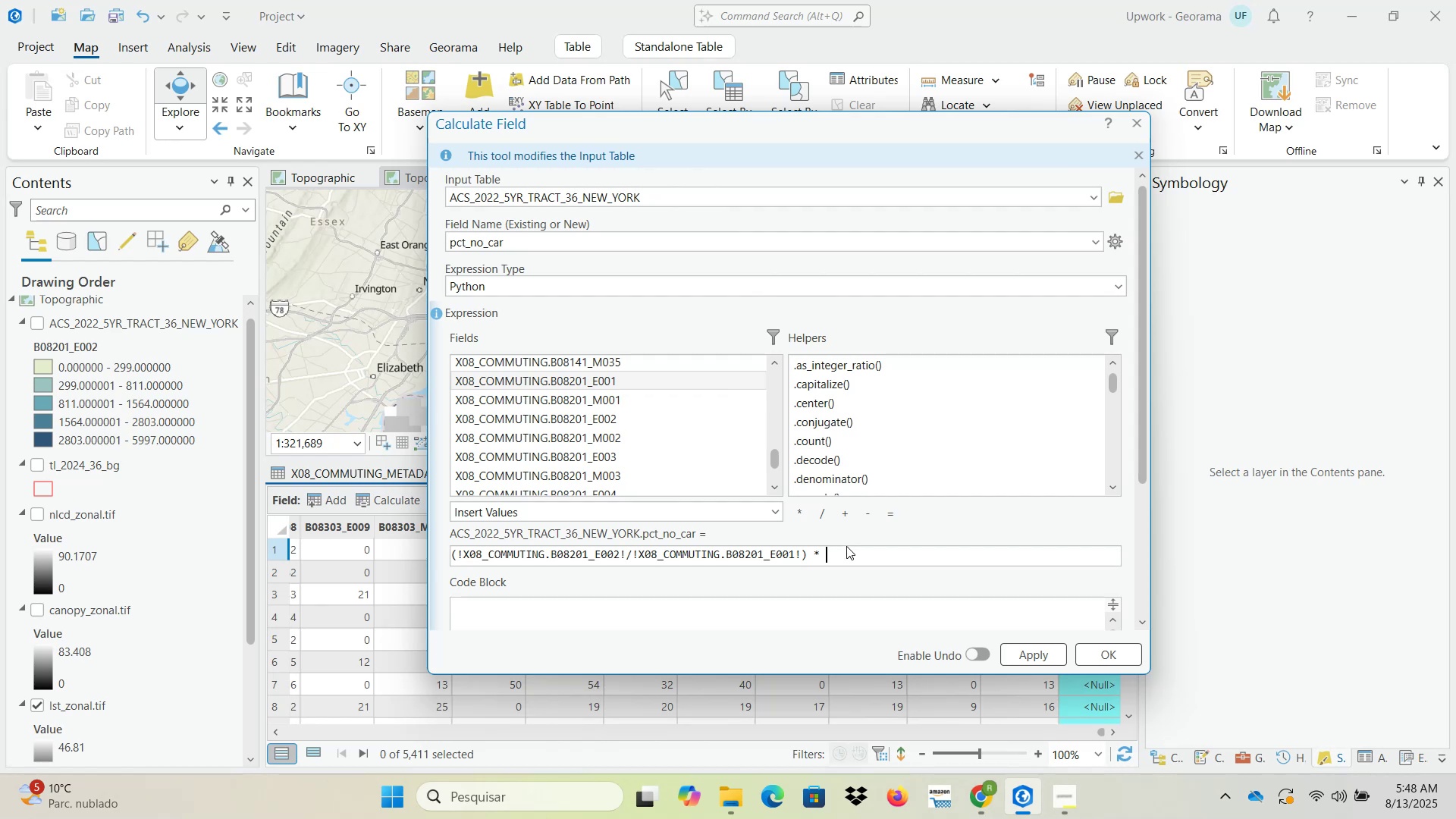 
key(Numpad1)
 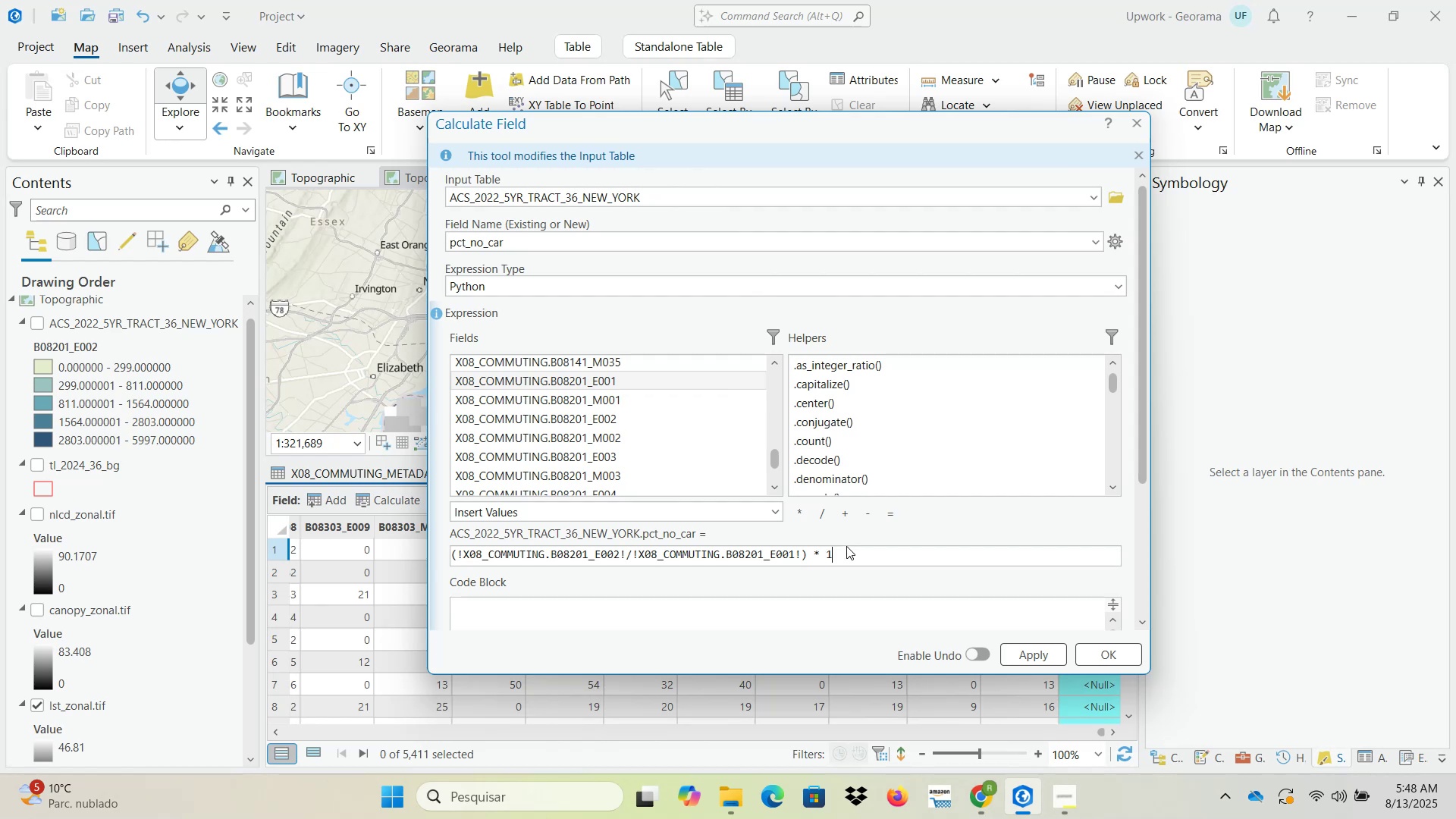 
key(Numpad0)
 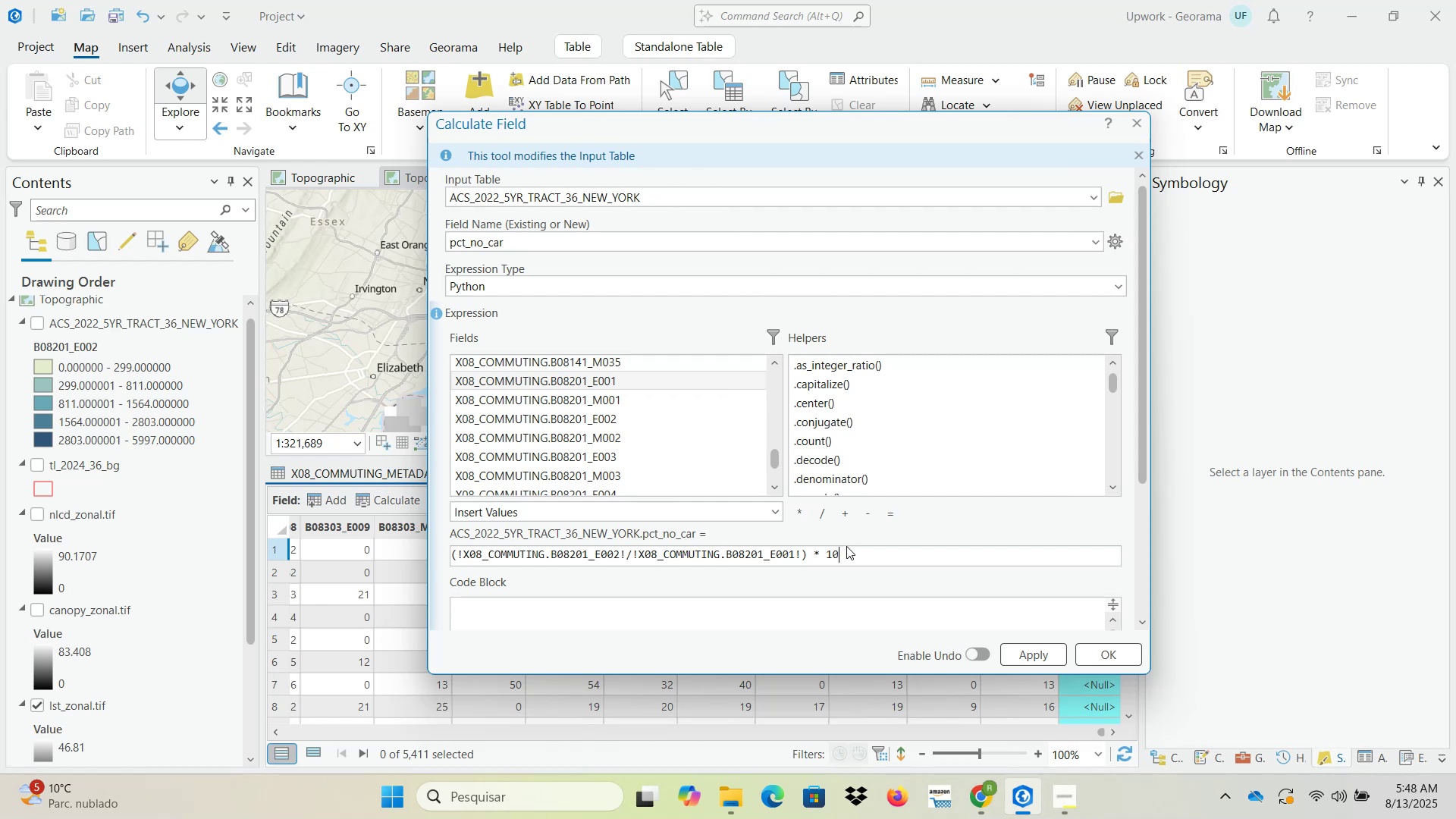 
key(Numpad0)
 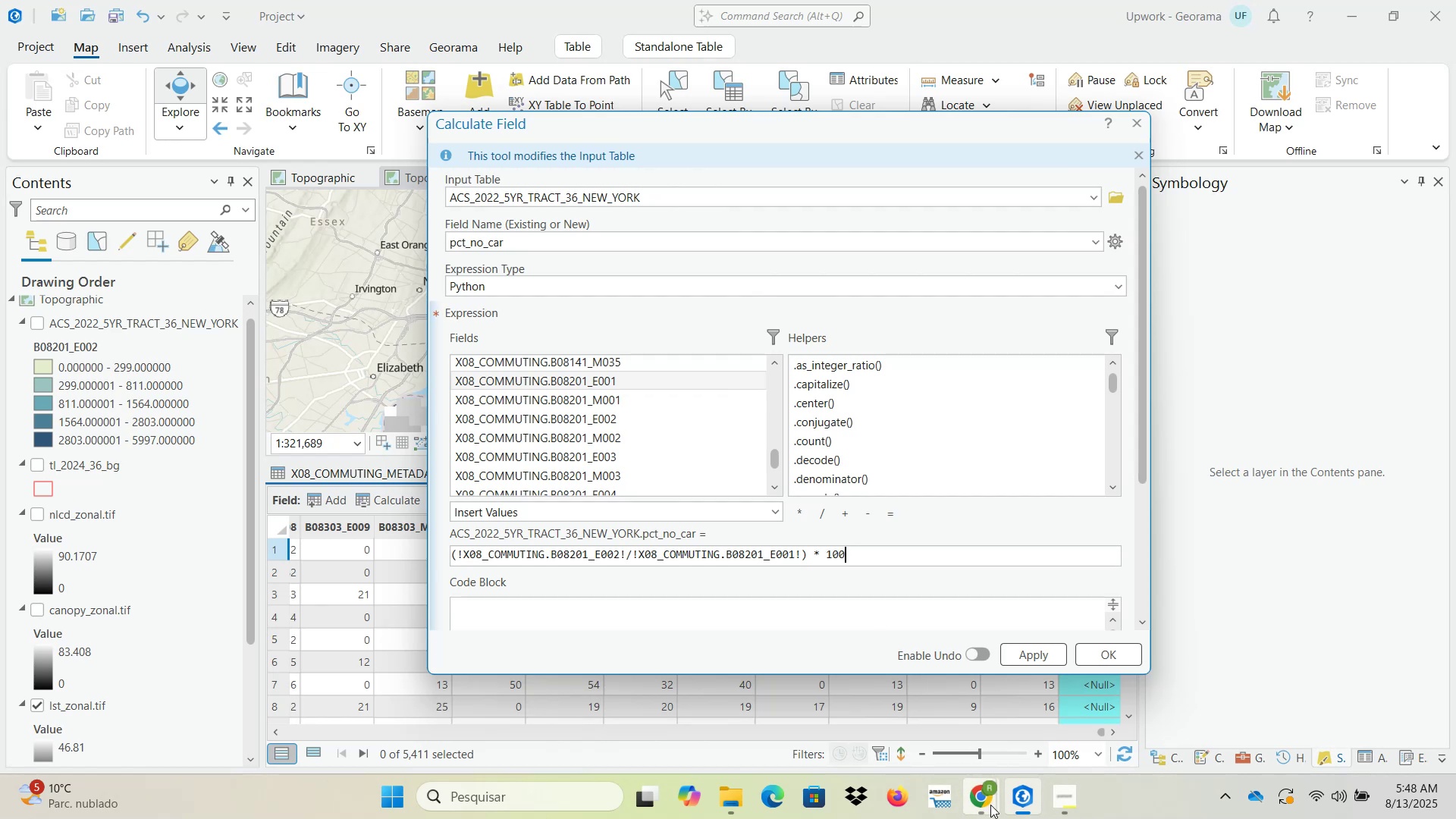 
left_click([908, 709])
 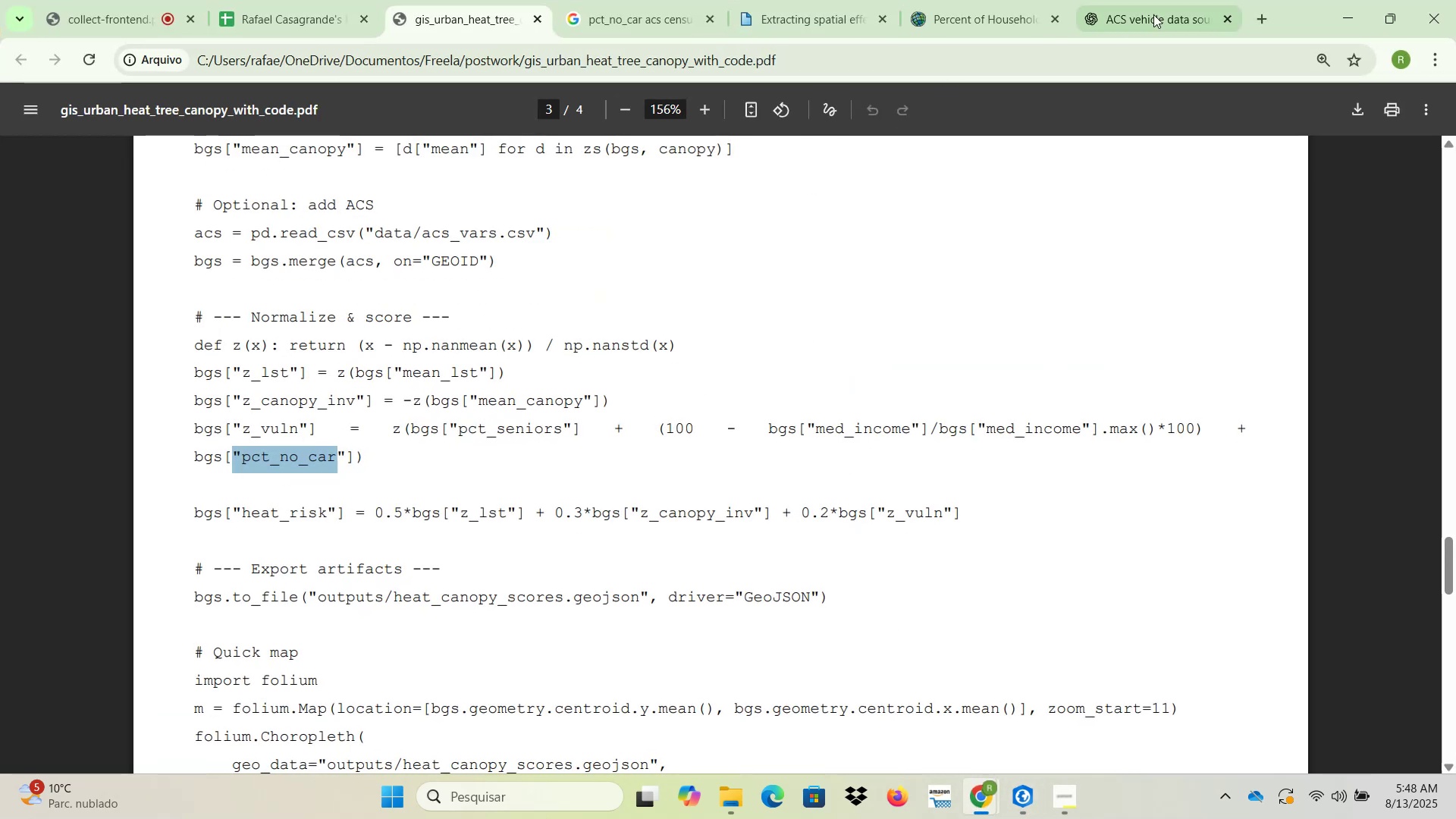 
left_click([1215, 0])
 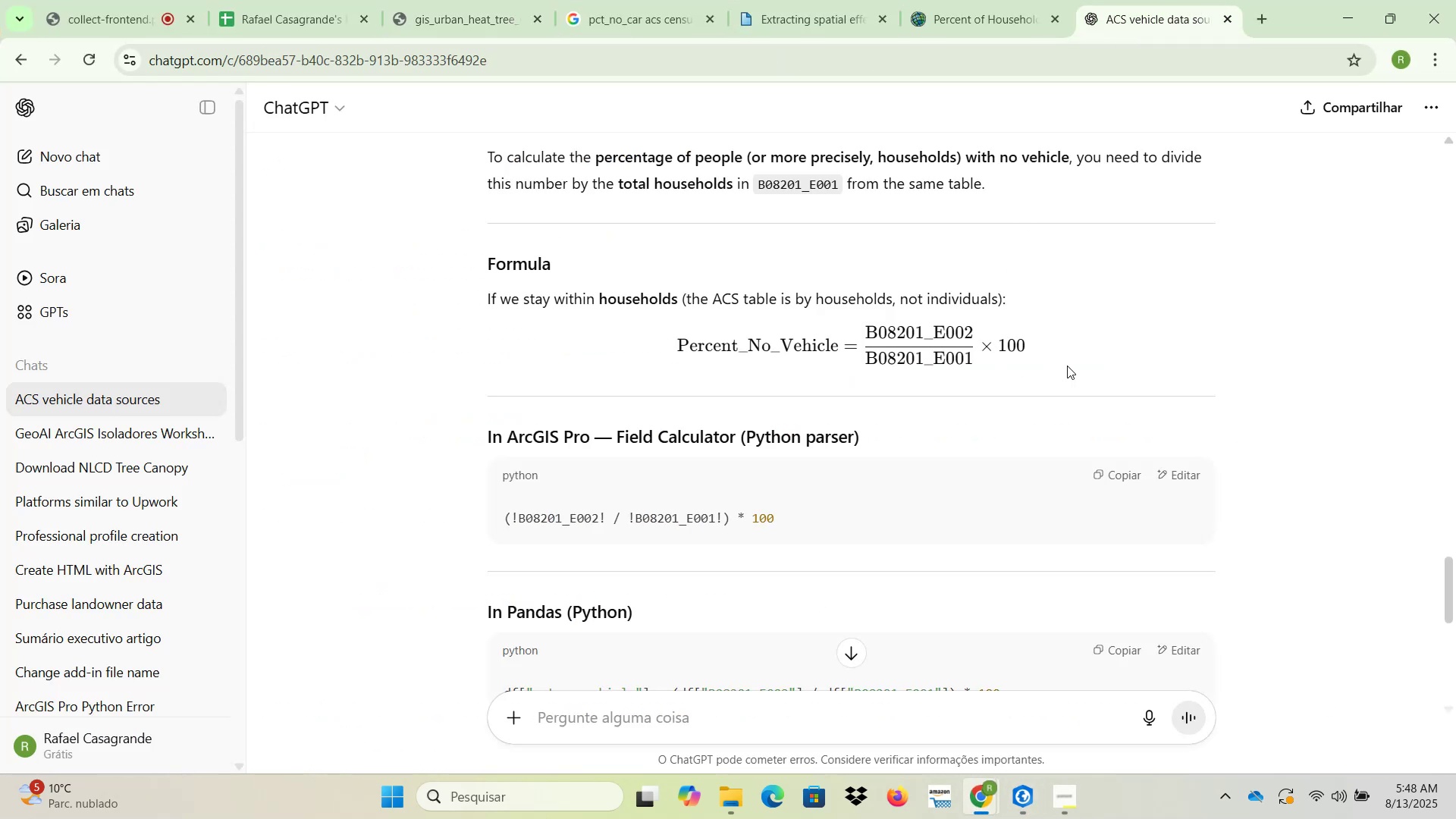 
wait(8.18)
 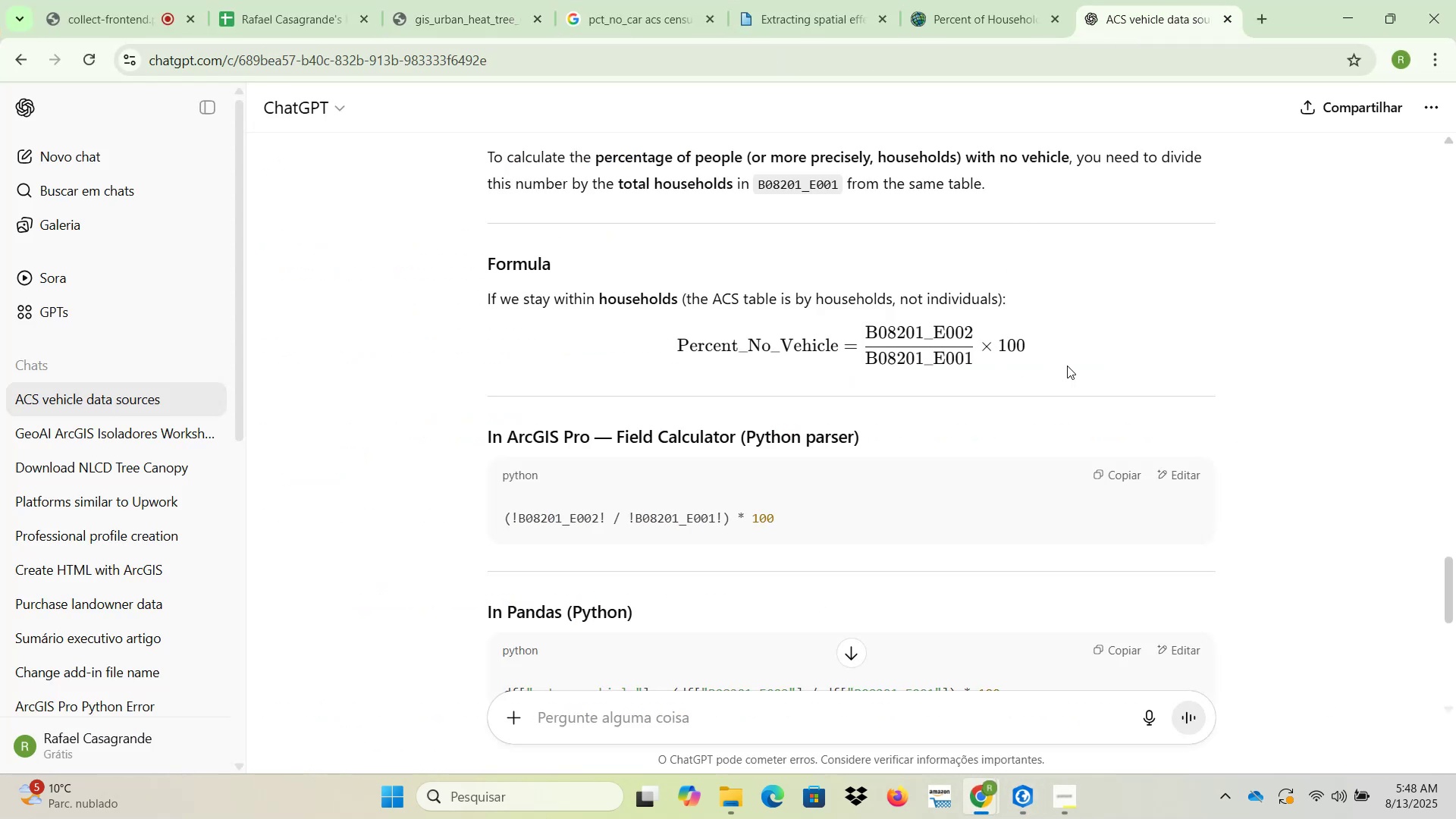 
left_click([1348, 18])
 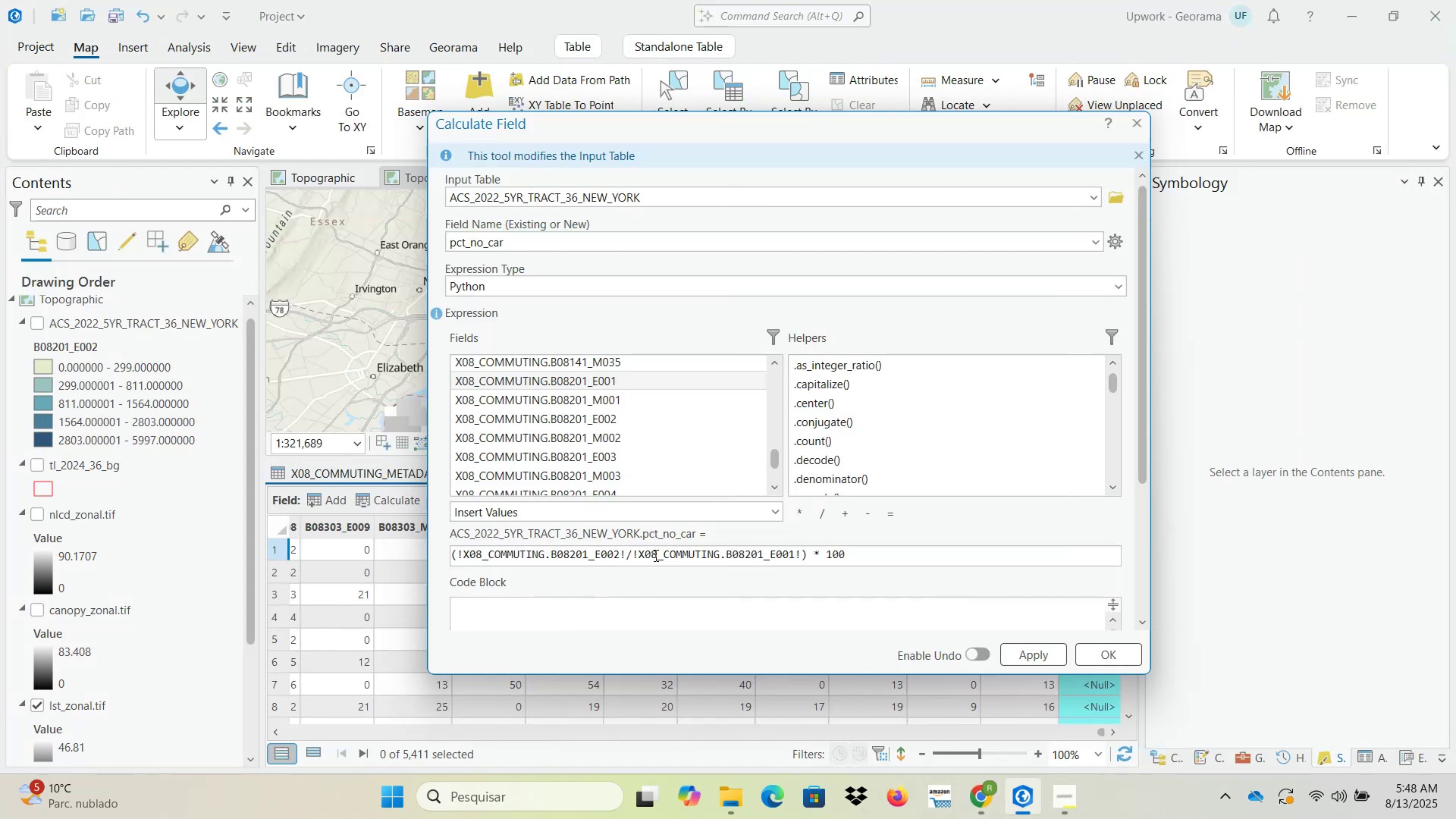 
left_click([873, 555])
 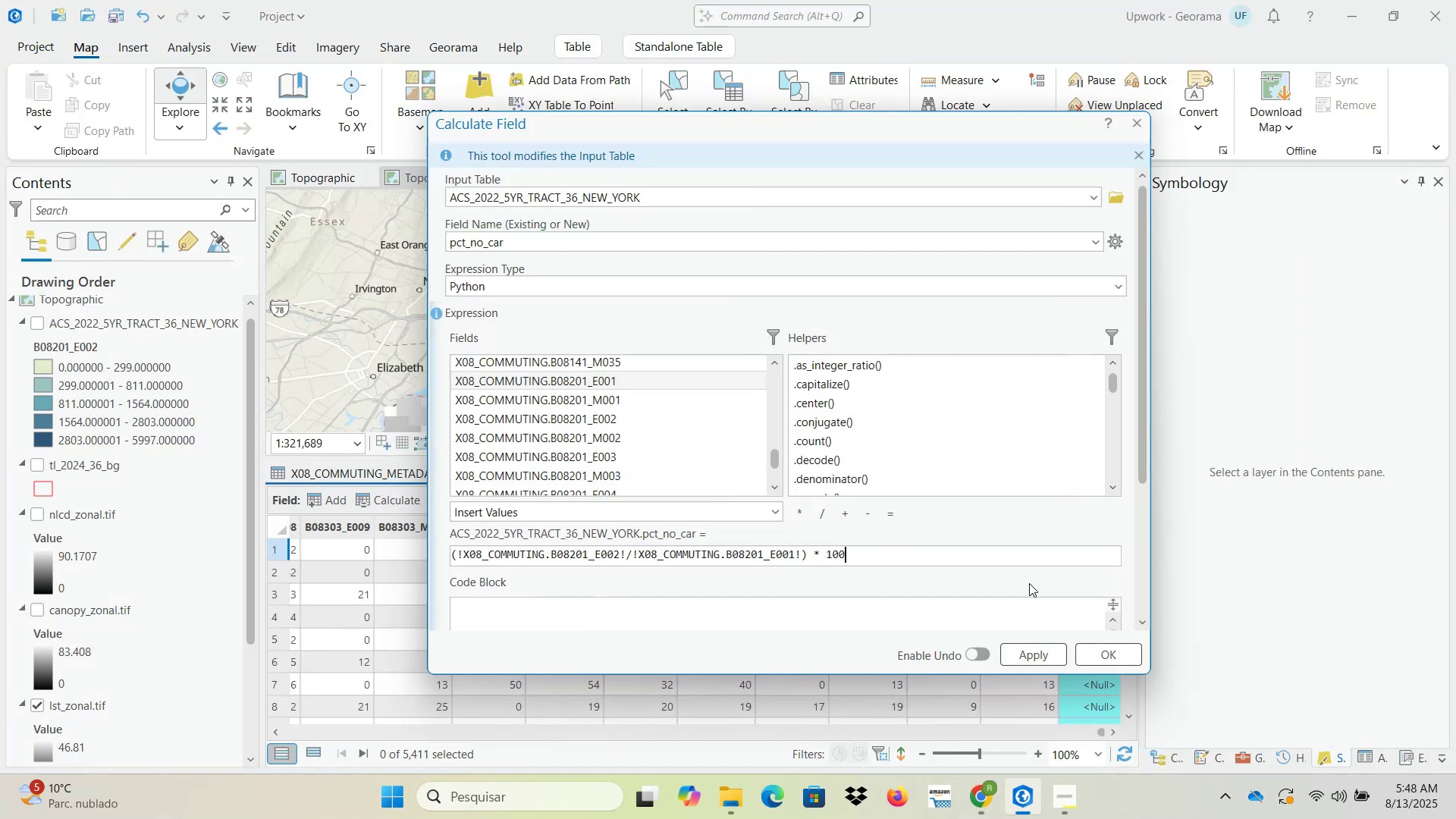 
left_click([1046, 653])
 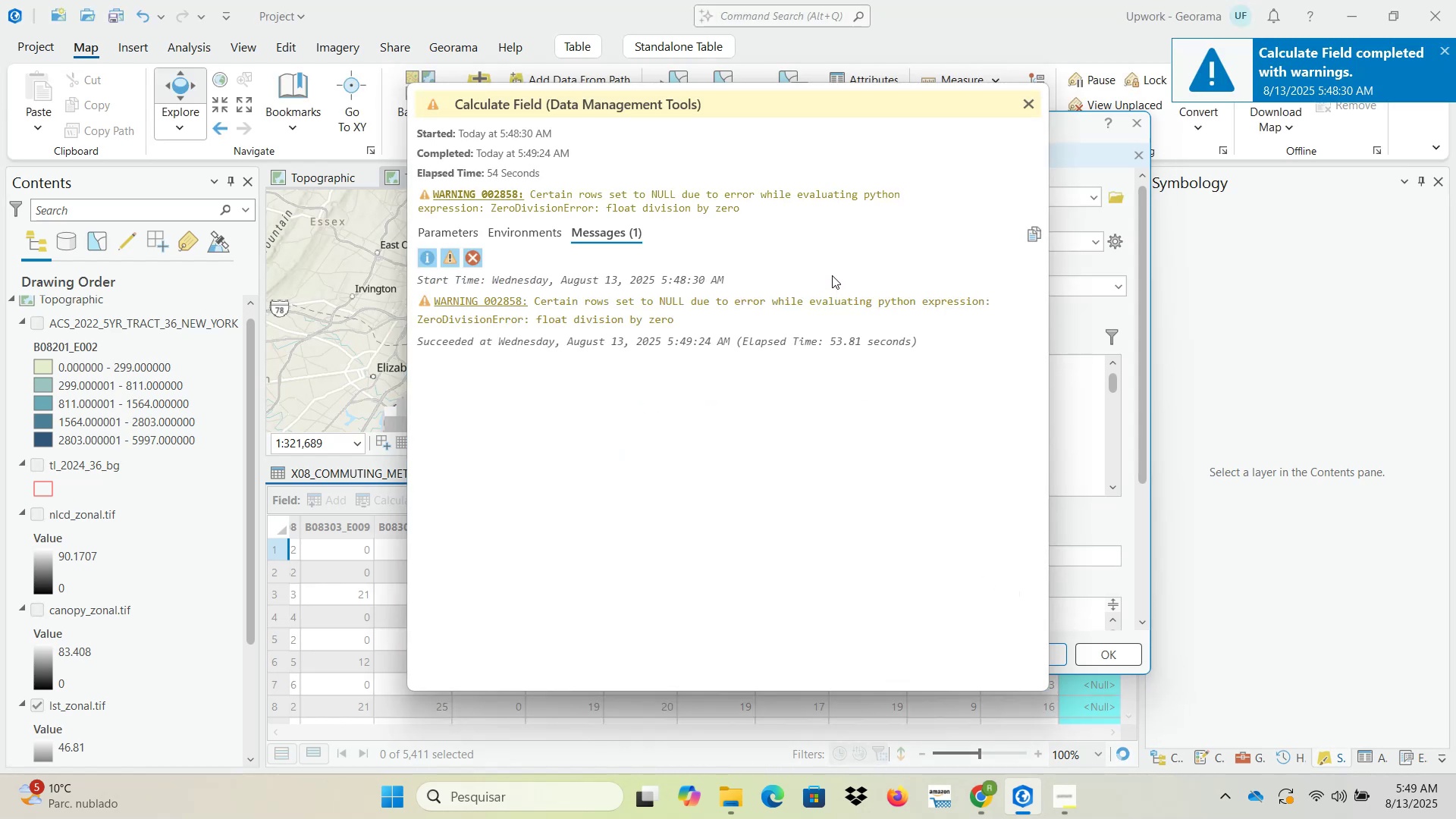 
wait(64.62)
 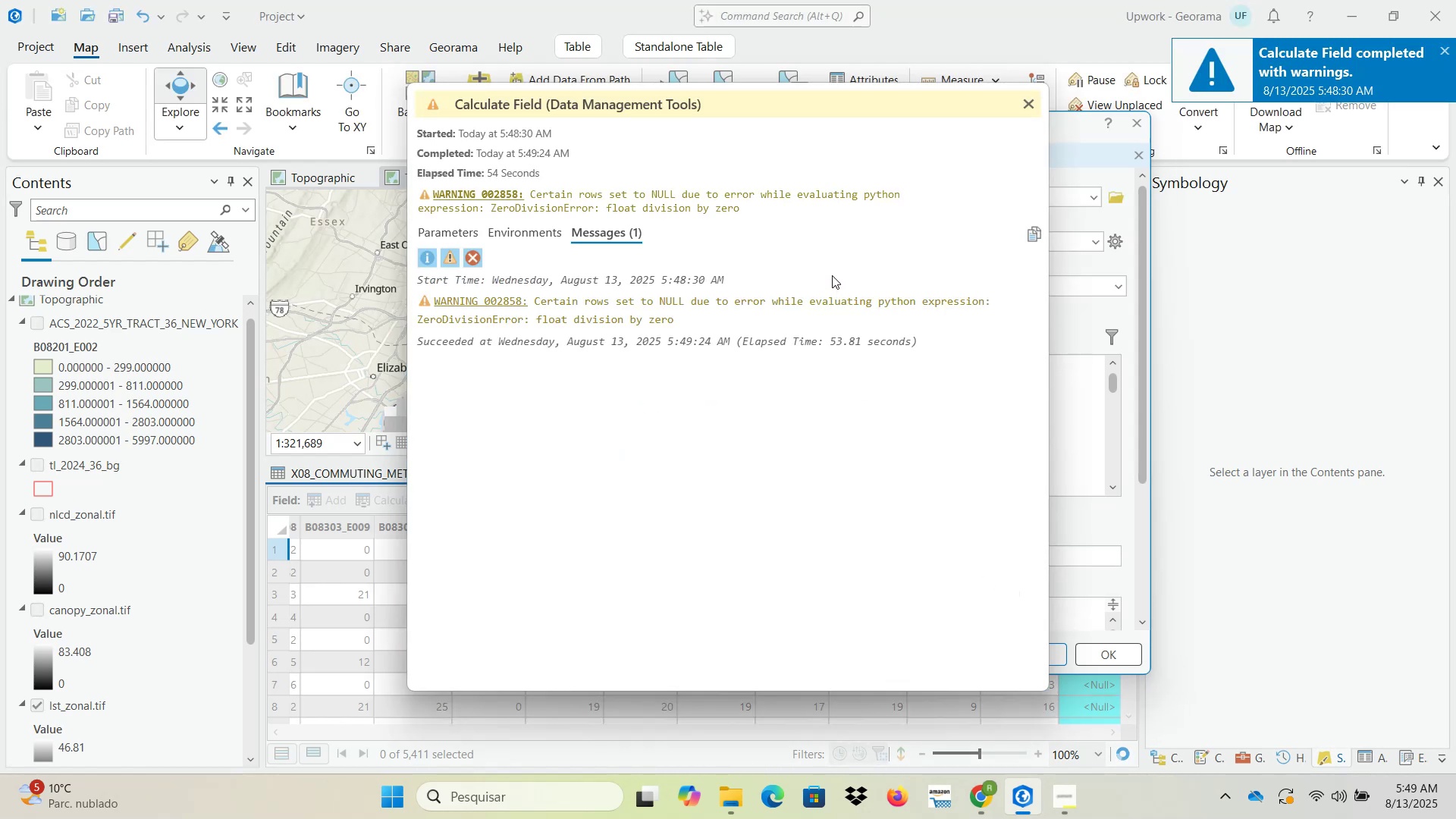 
left_click([1031, 108])
 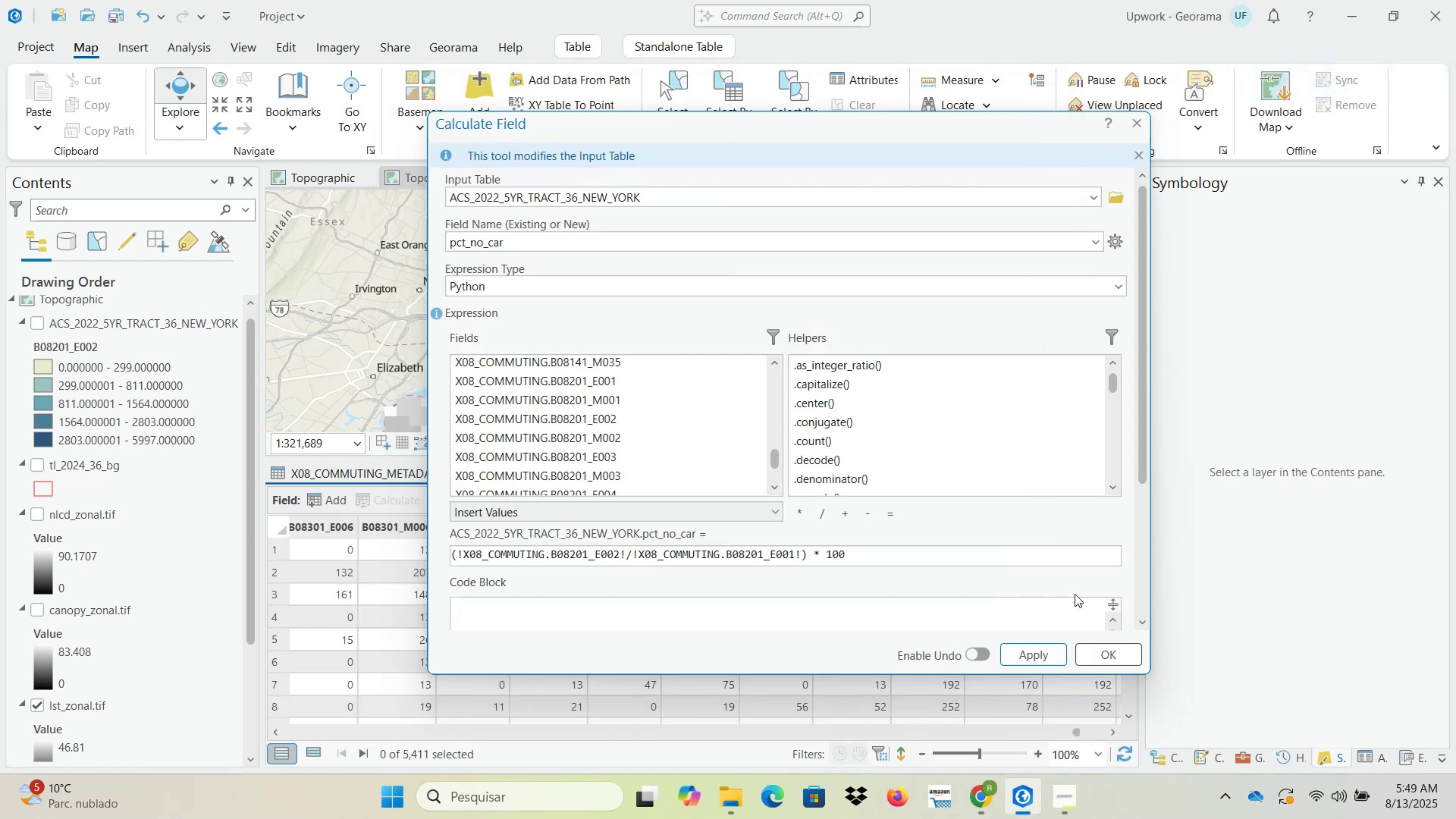 
left_click([1106, 653])
 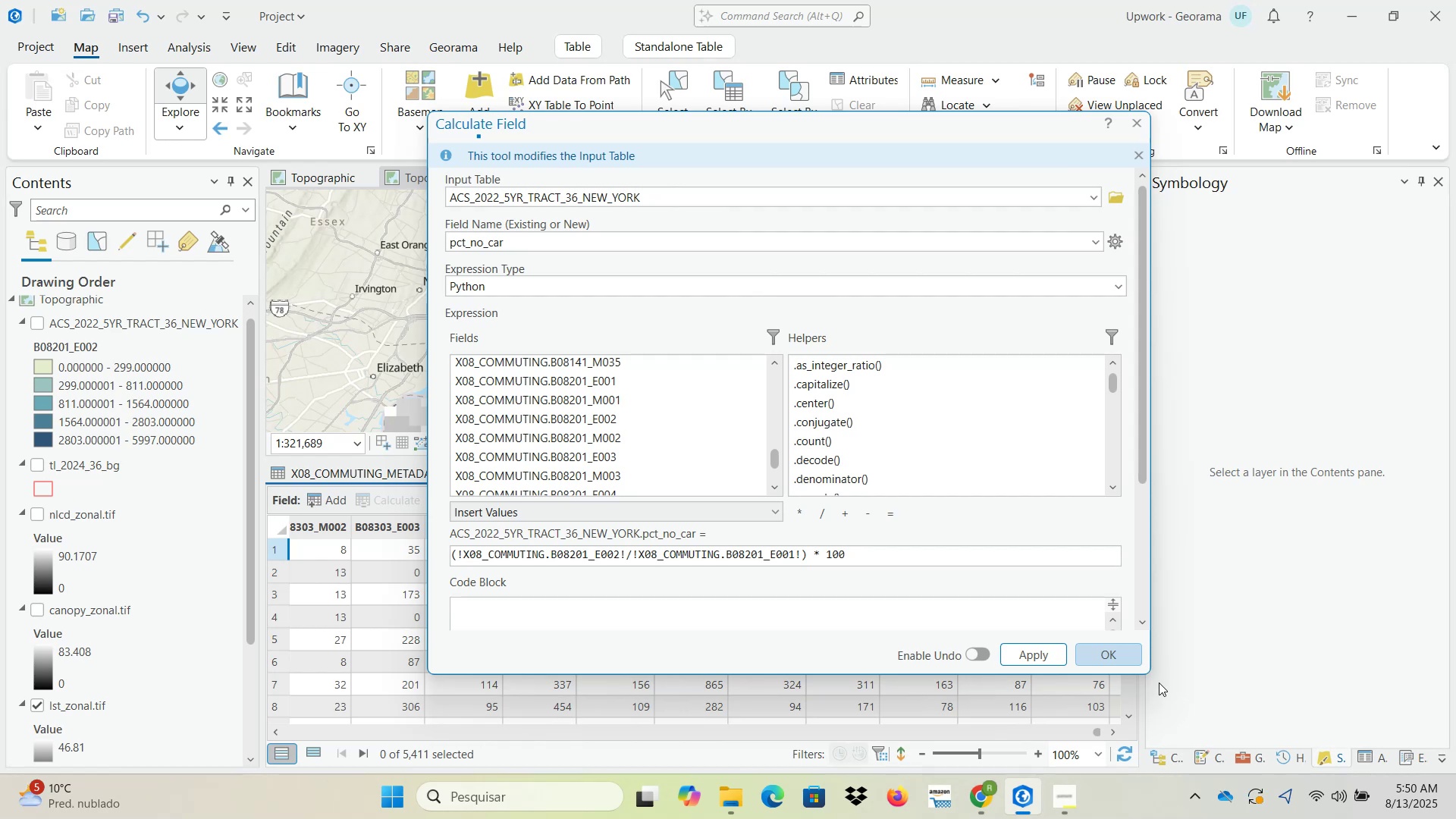 
wait(59.92)
 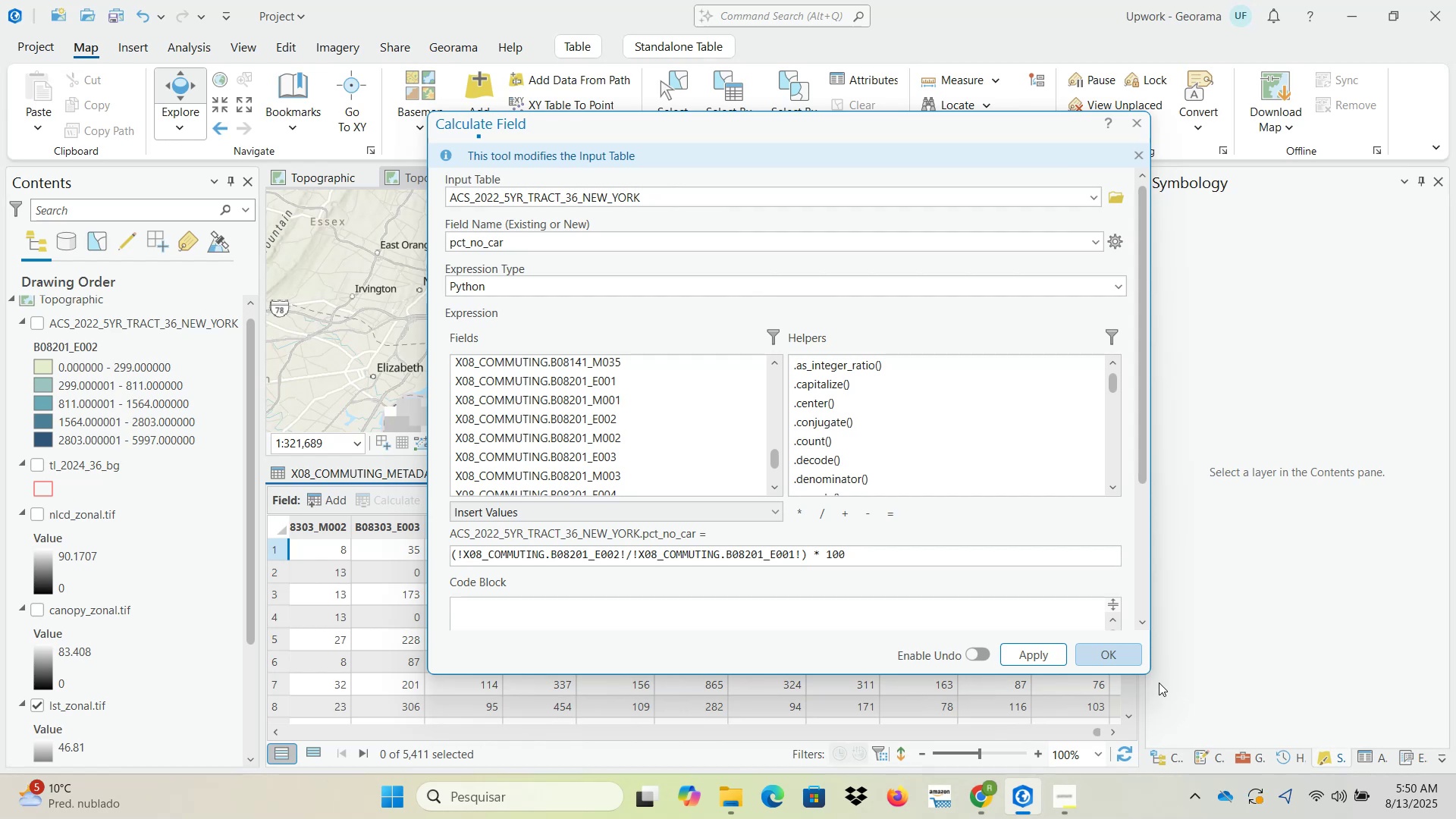 
left_click([976, 802])
 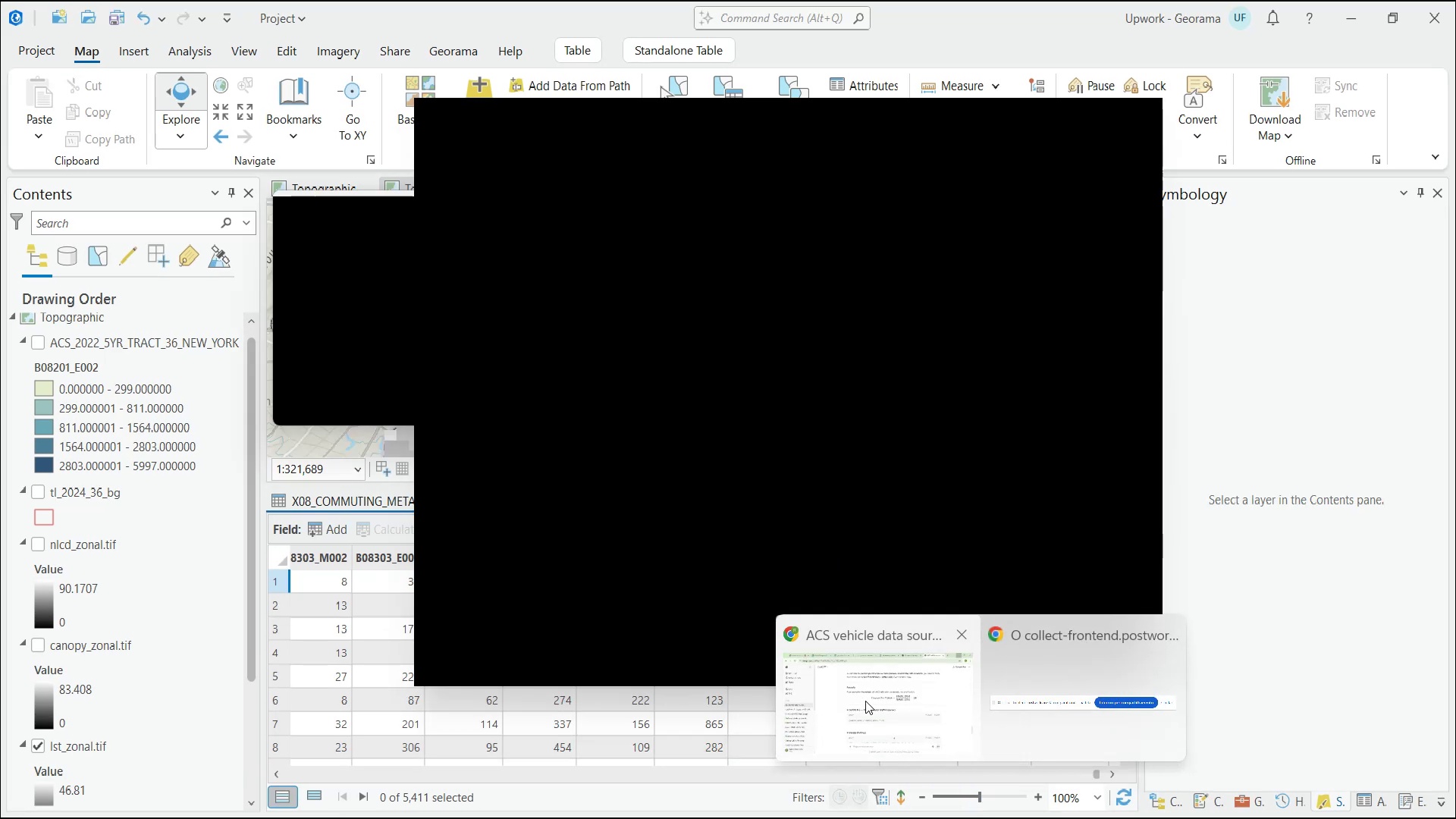 
left_click([880, 705])
 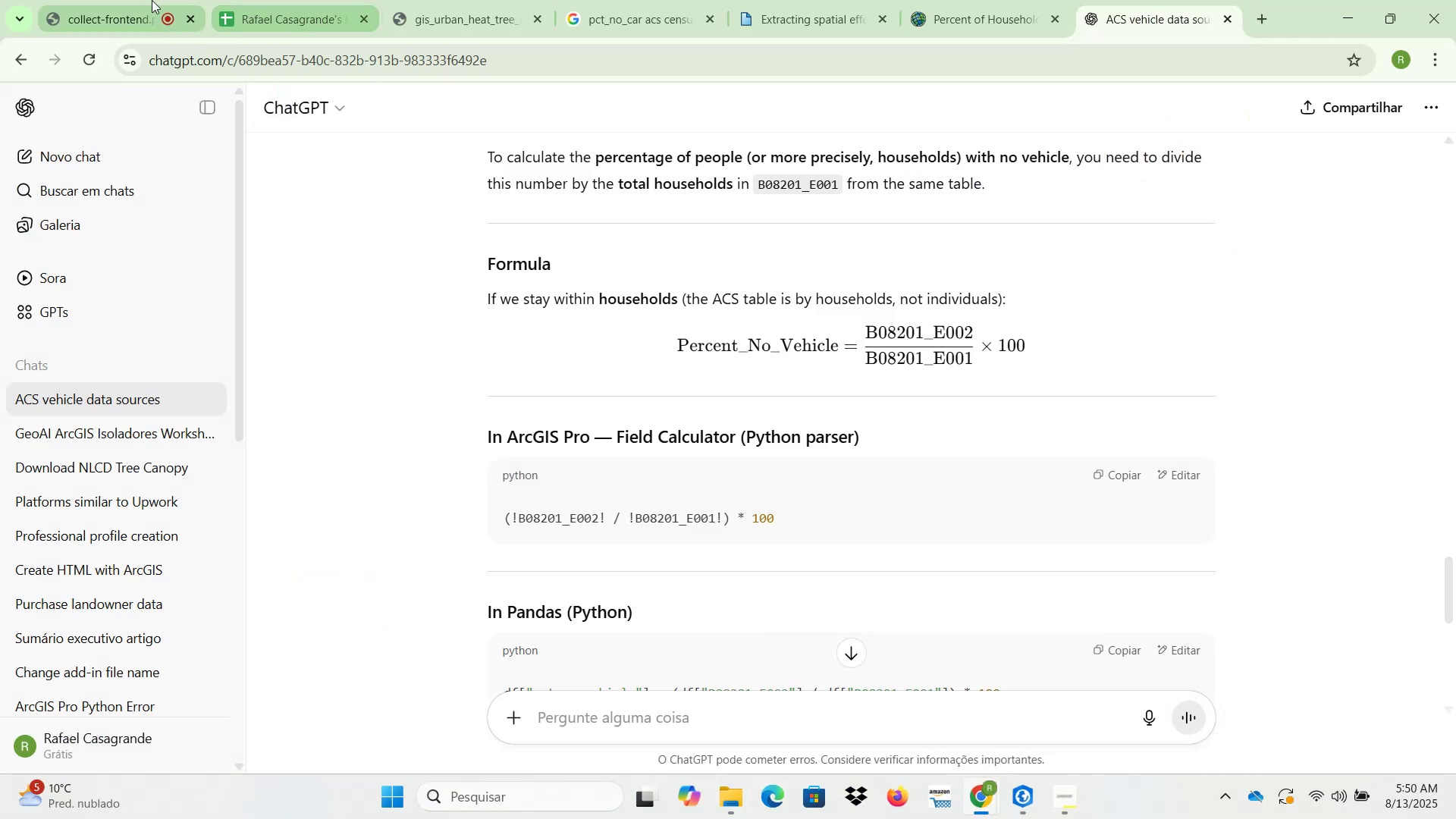 
left_click([106, 3])
 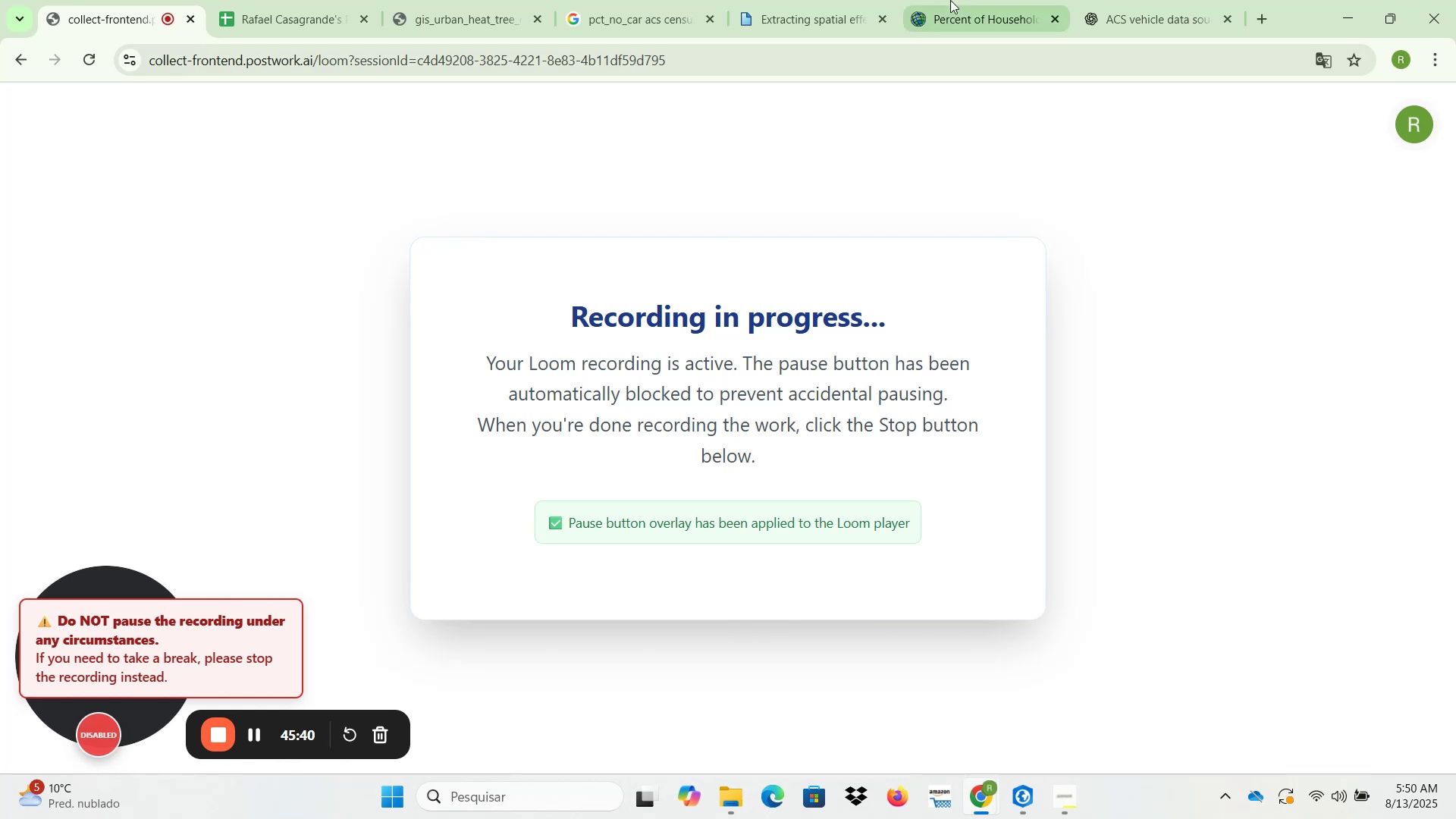 
left_click([1166, 0])
 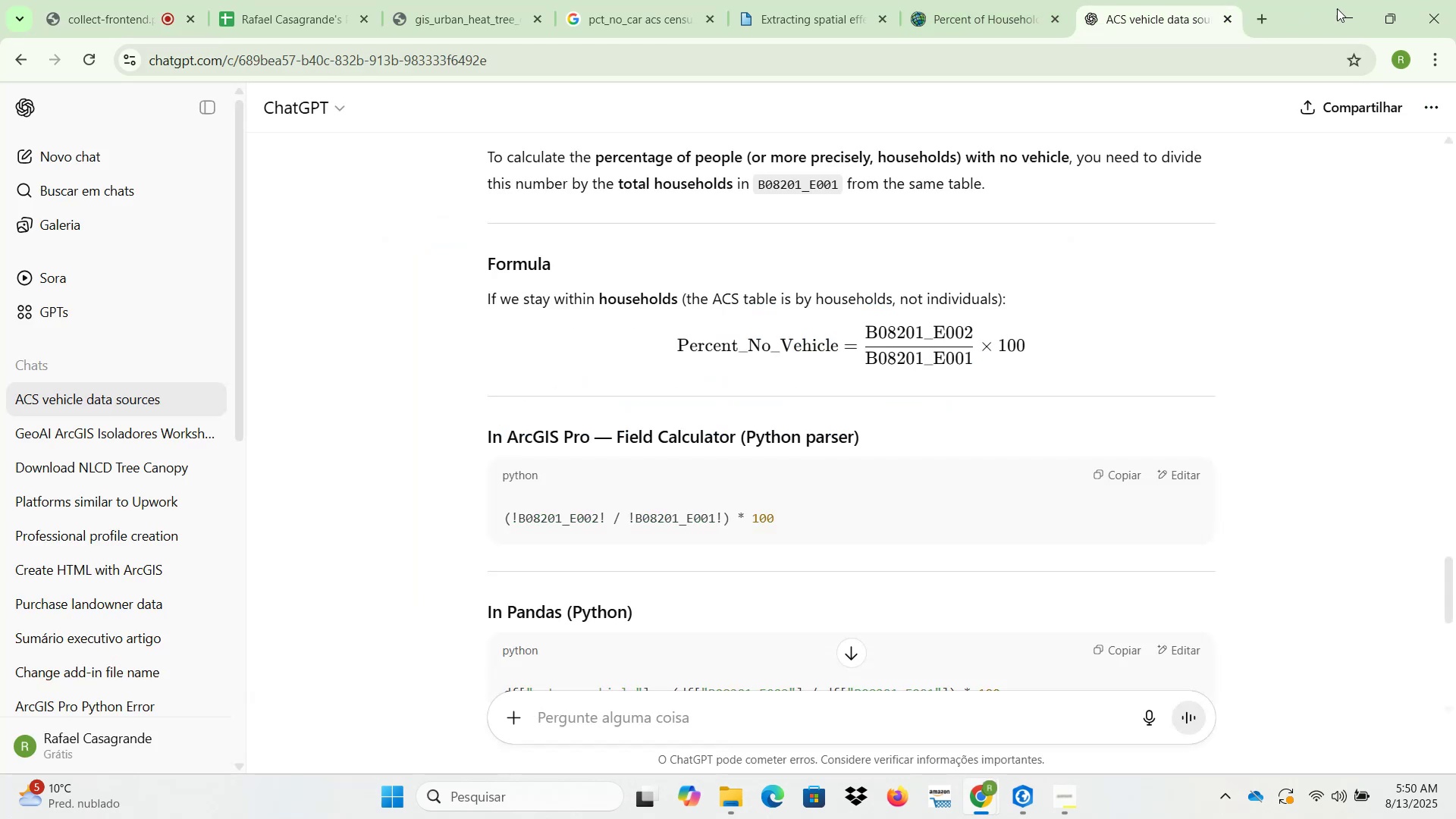 
left_click([1357, 9])
 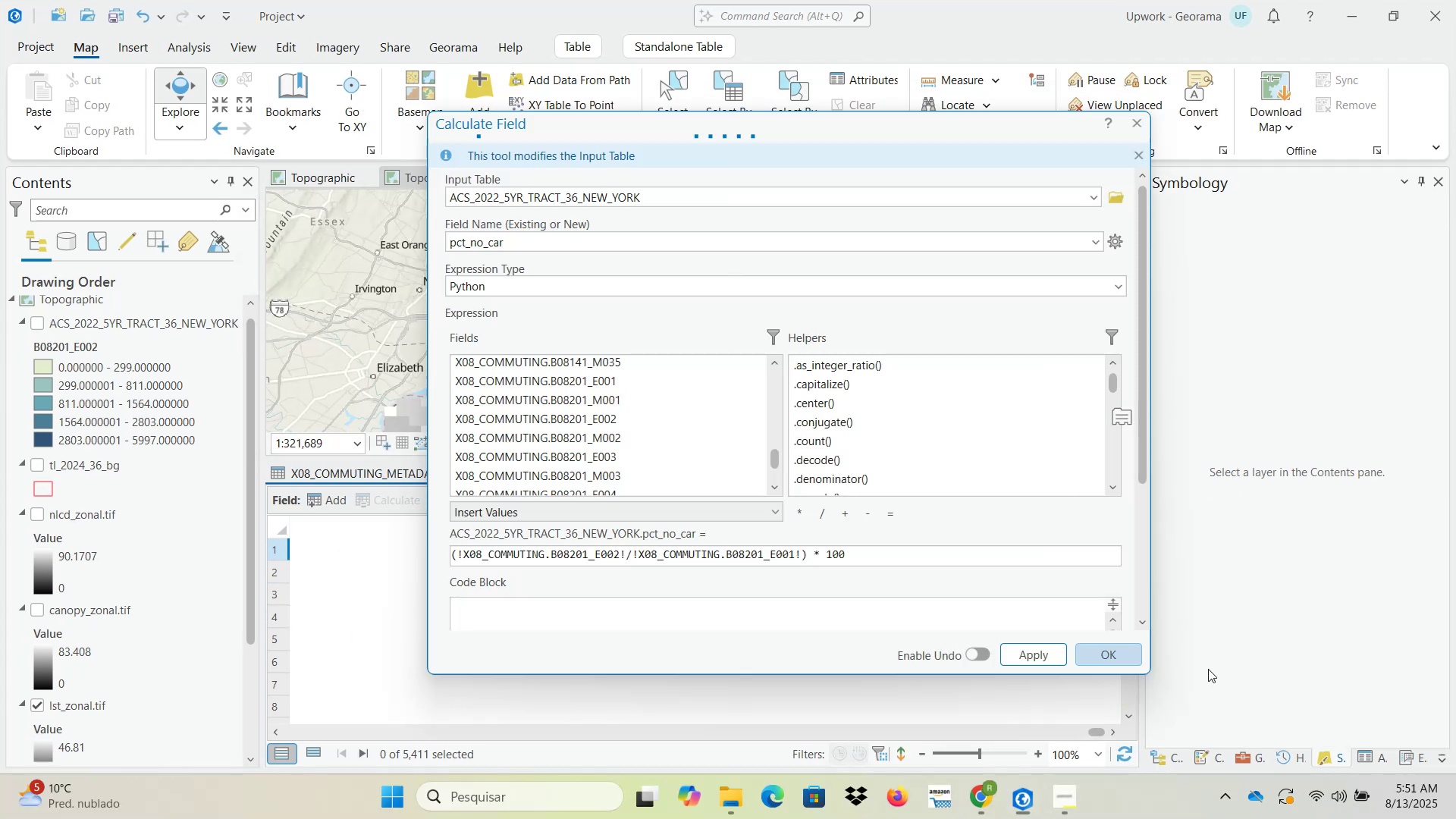 
wait(49.04)
 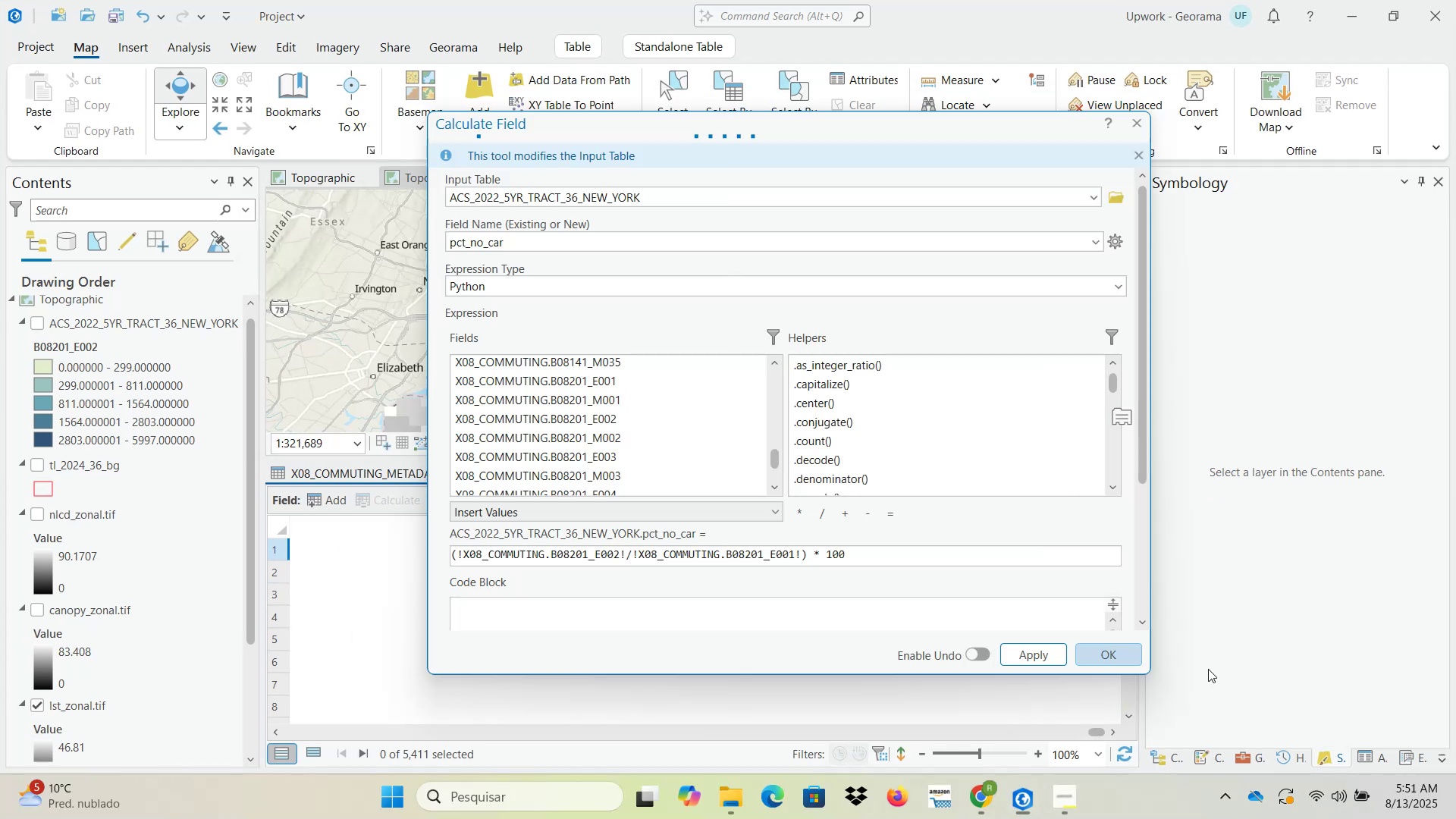 
left_click([992, 798])
 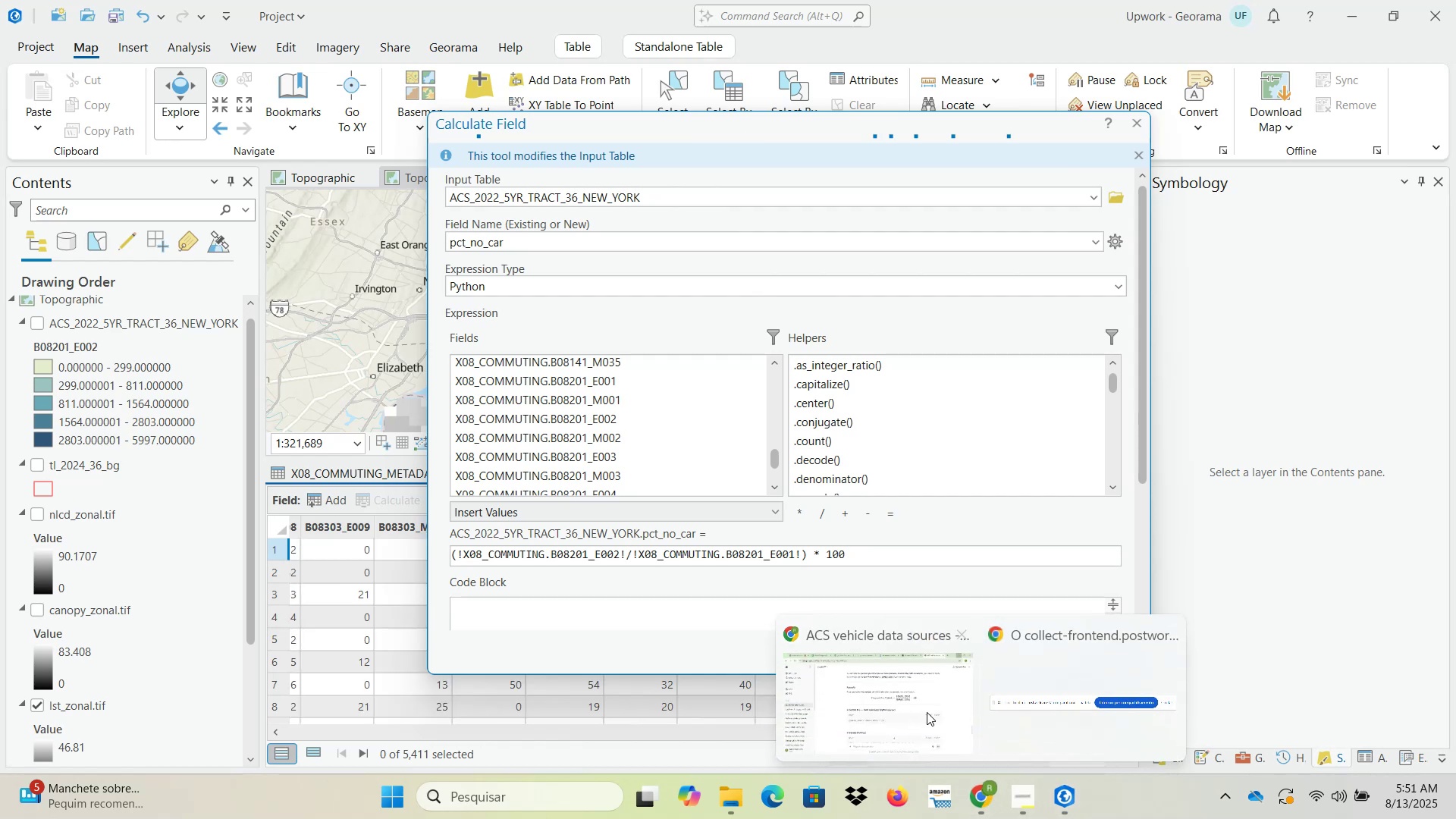 
left_click([874, 679])
 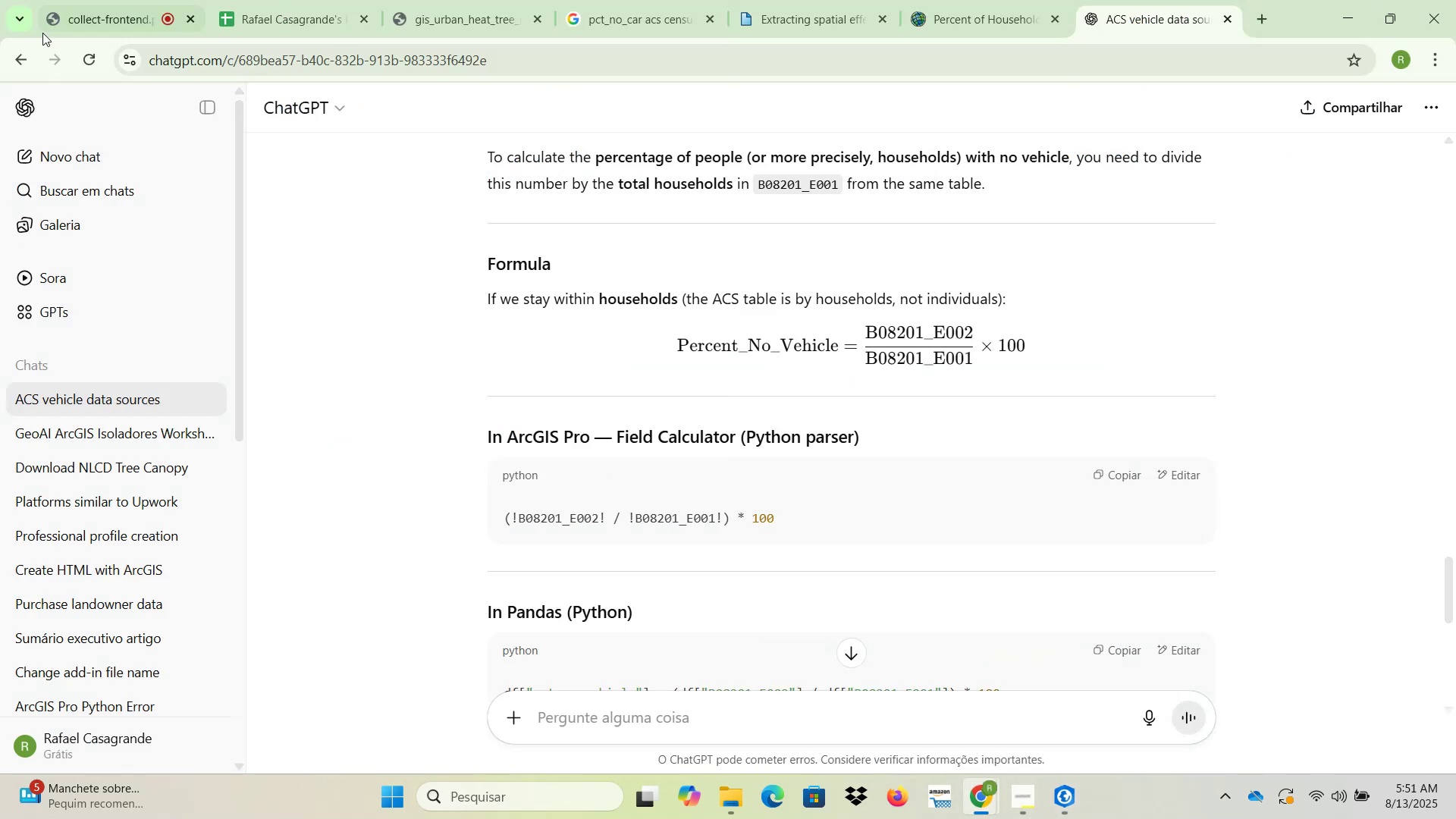 
left_click([89, 6])
 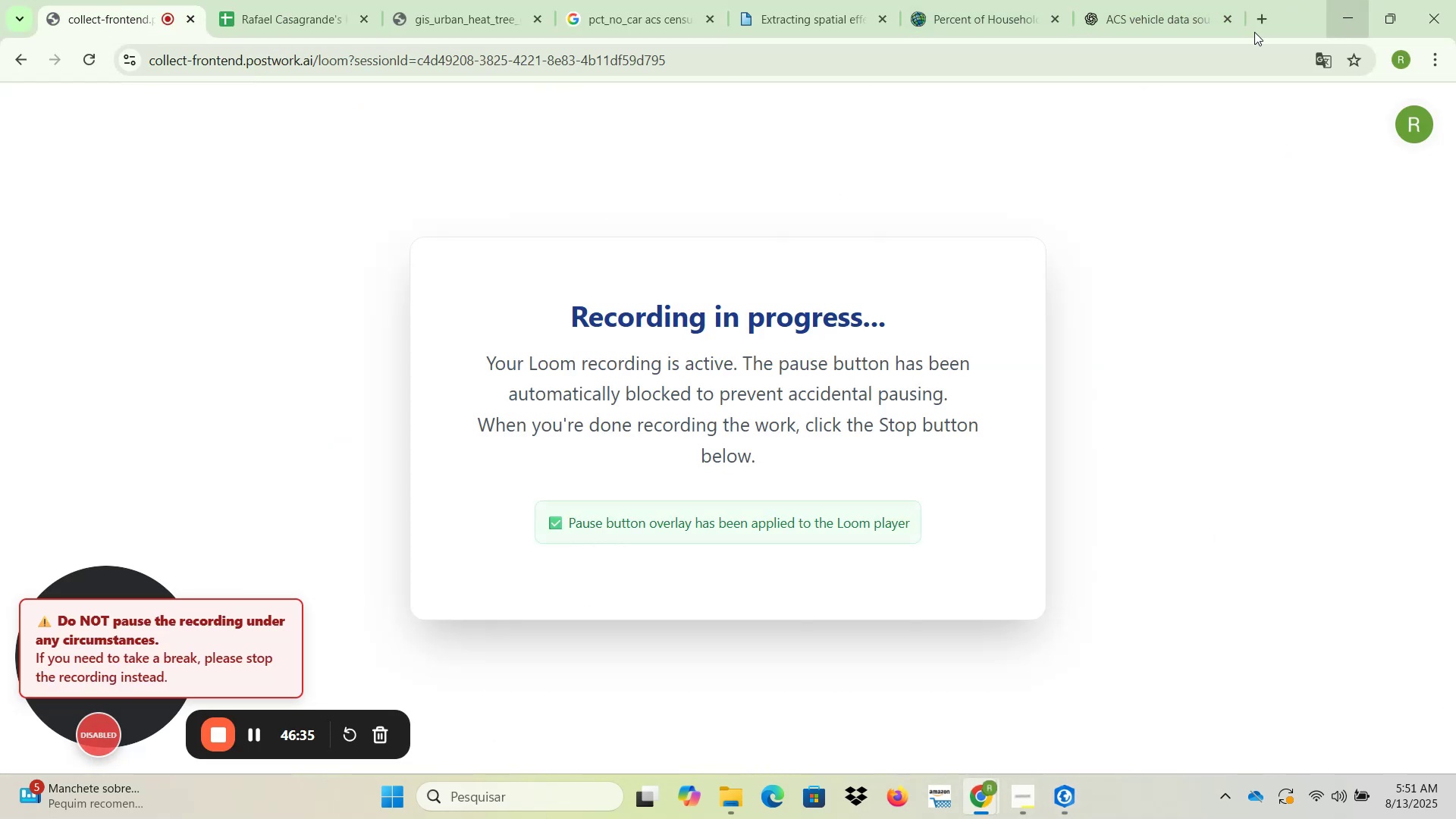 
left_click([712, 15])
 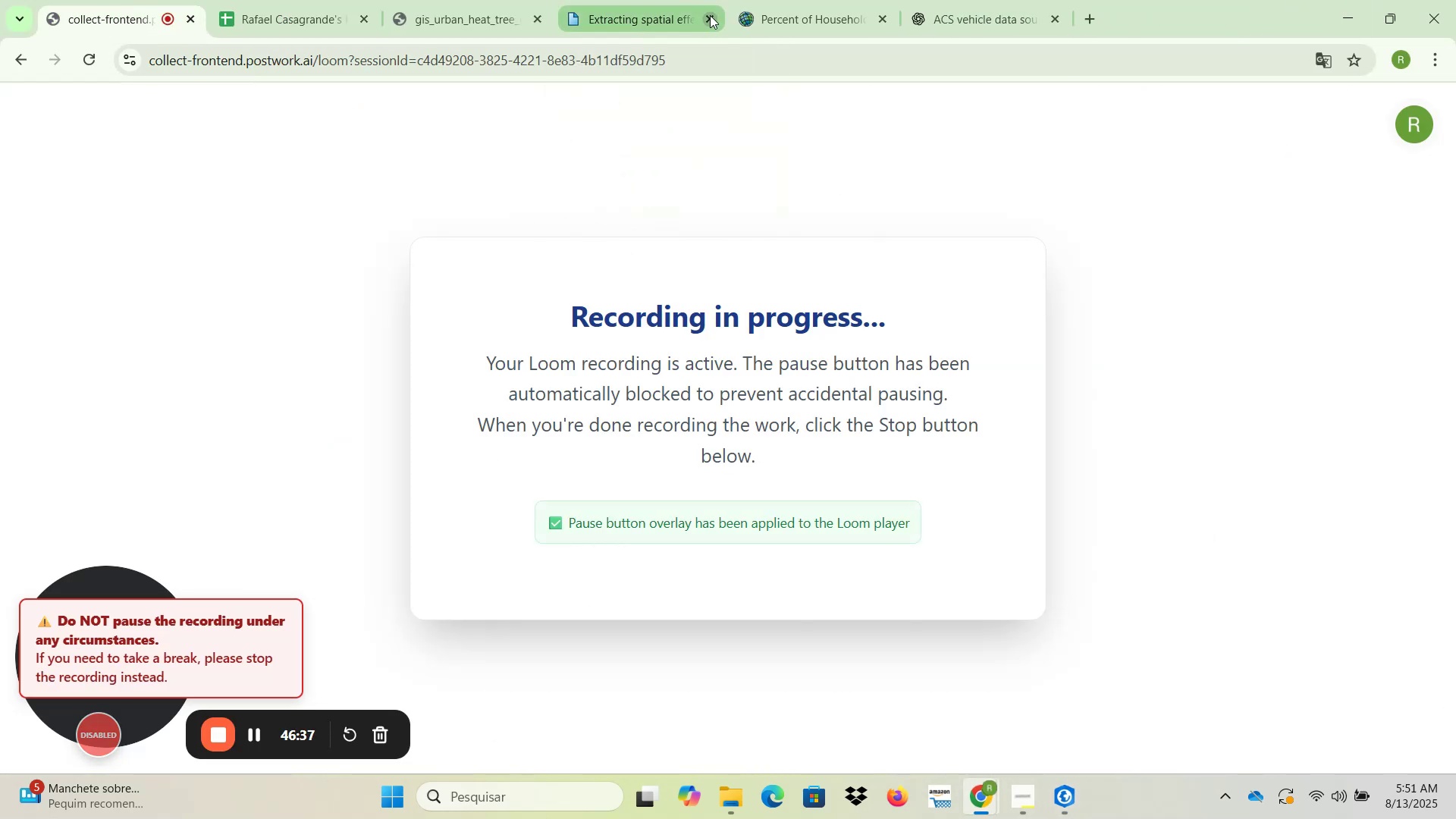 
left_click([710, 15])
 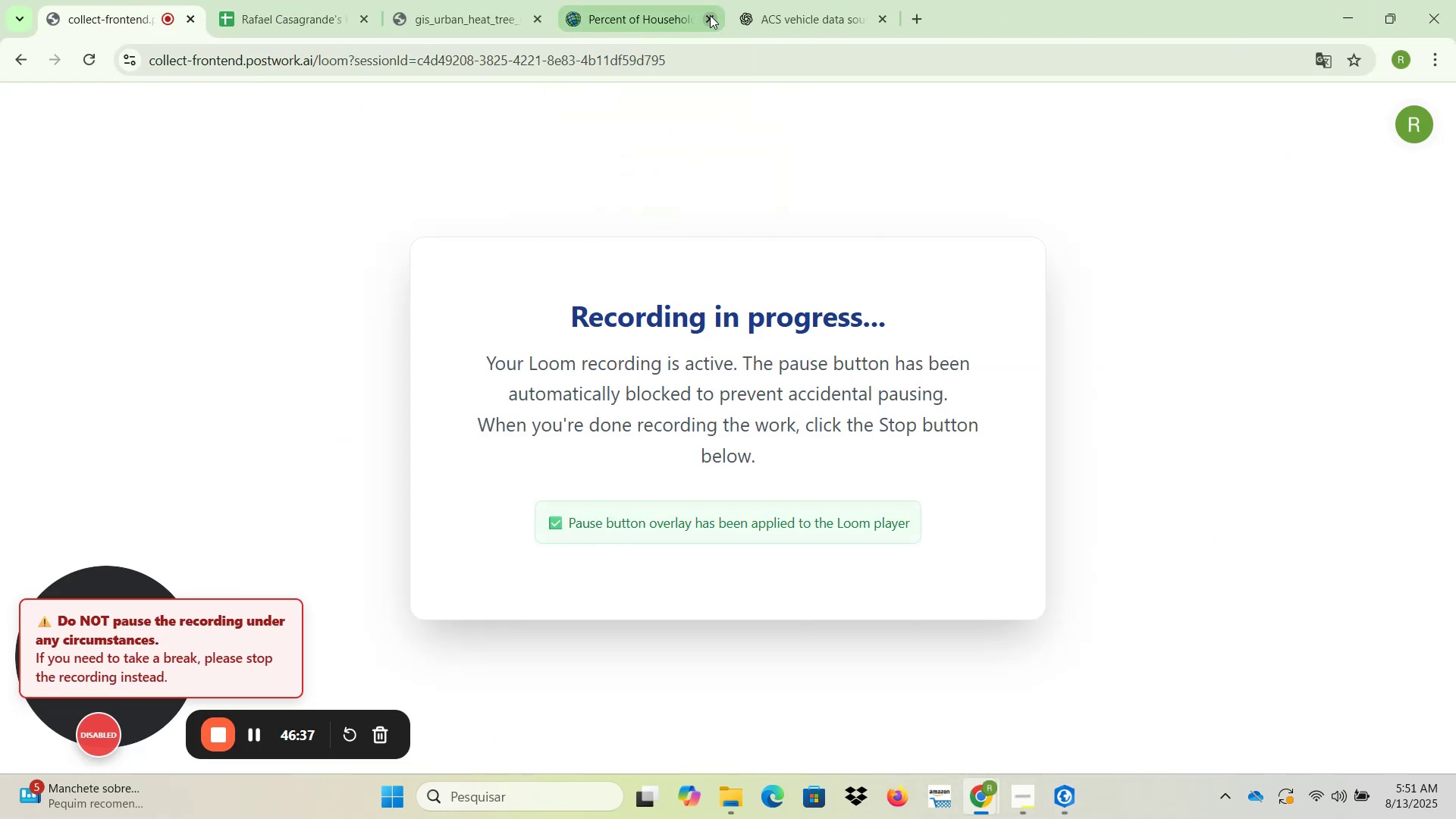 
left_click([710, 15])
 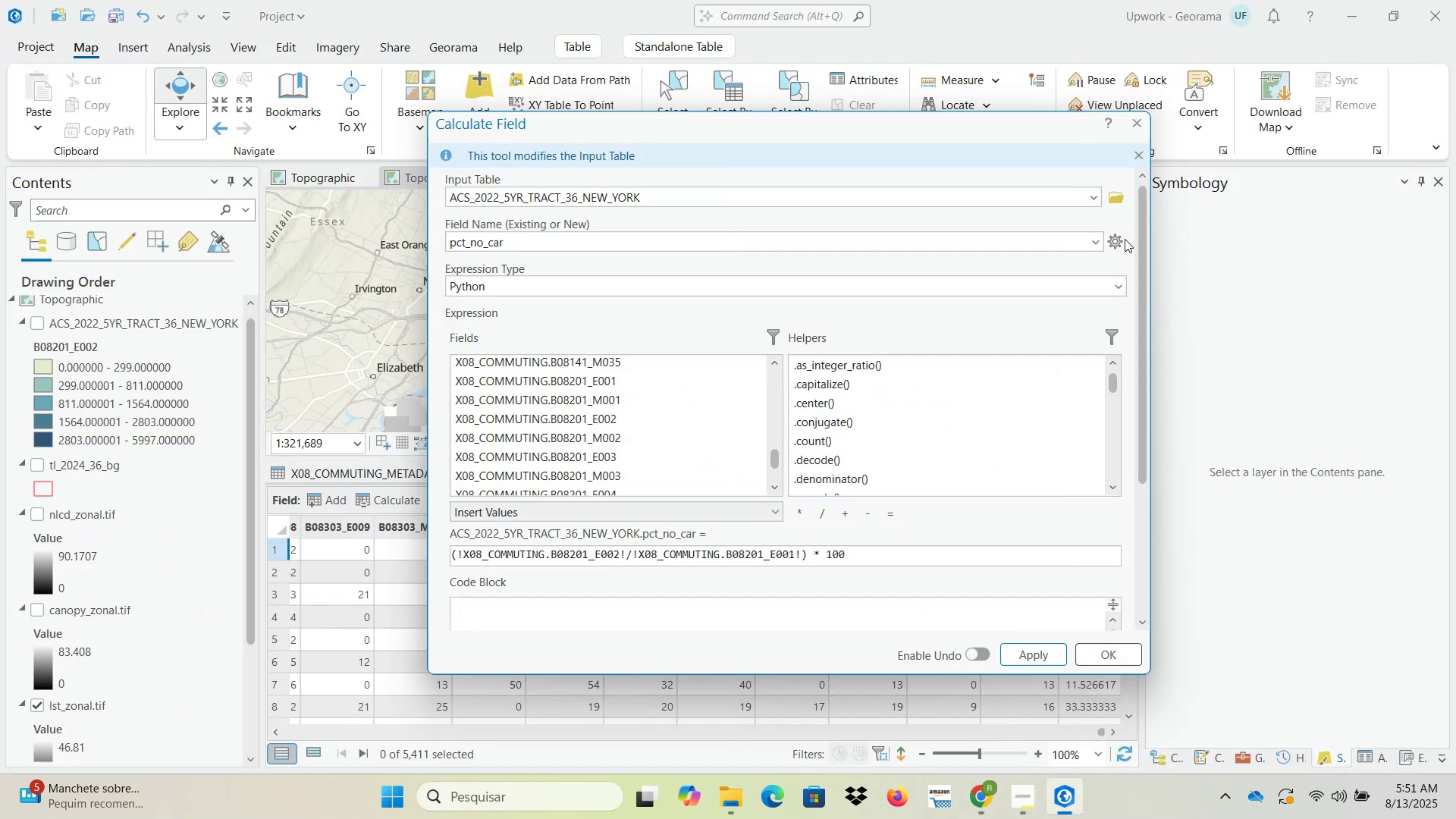 
wait(5.05)
 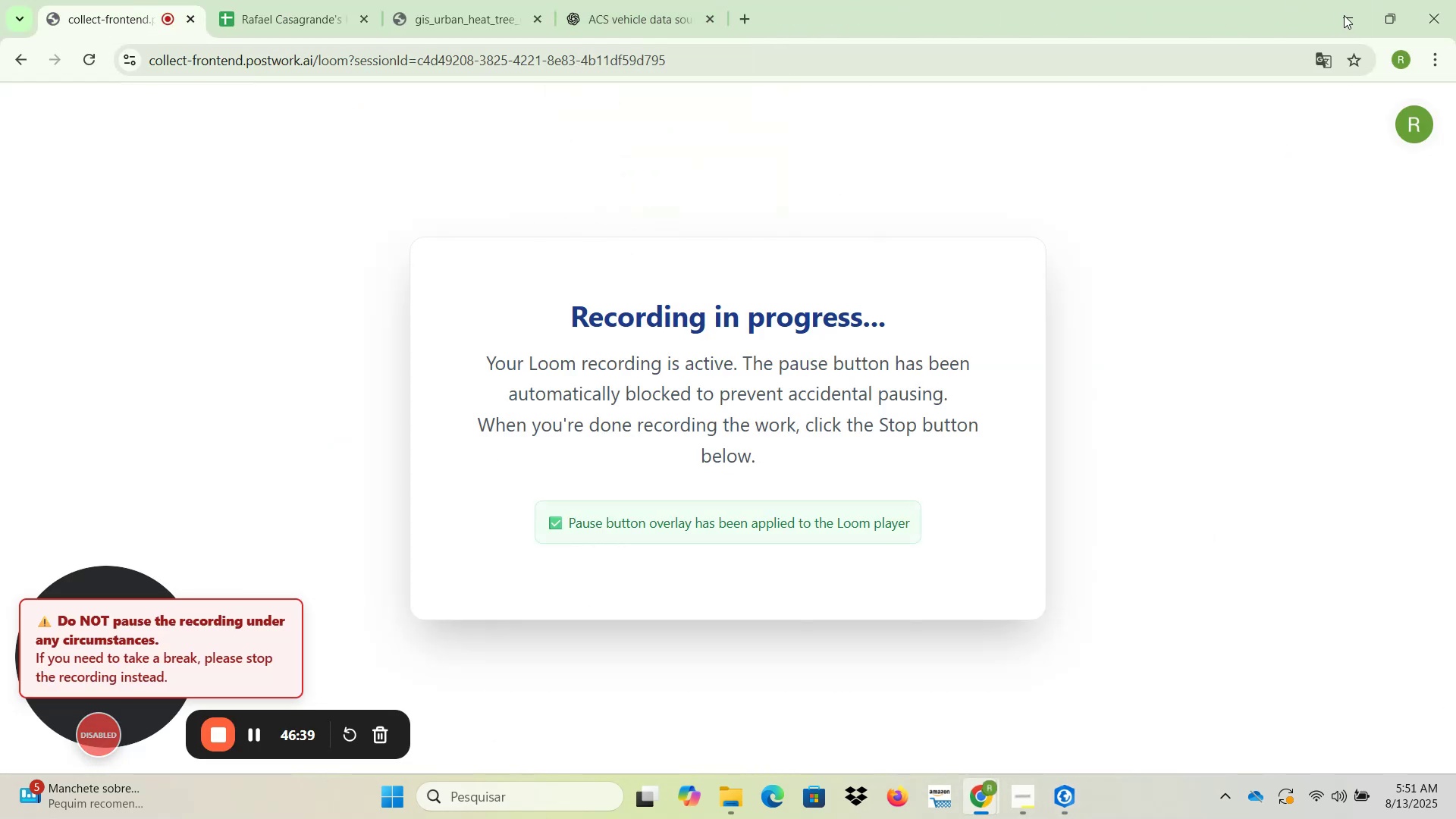 
left_click([1128, 649])
 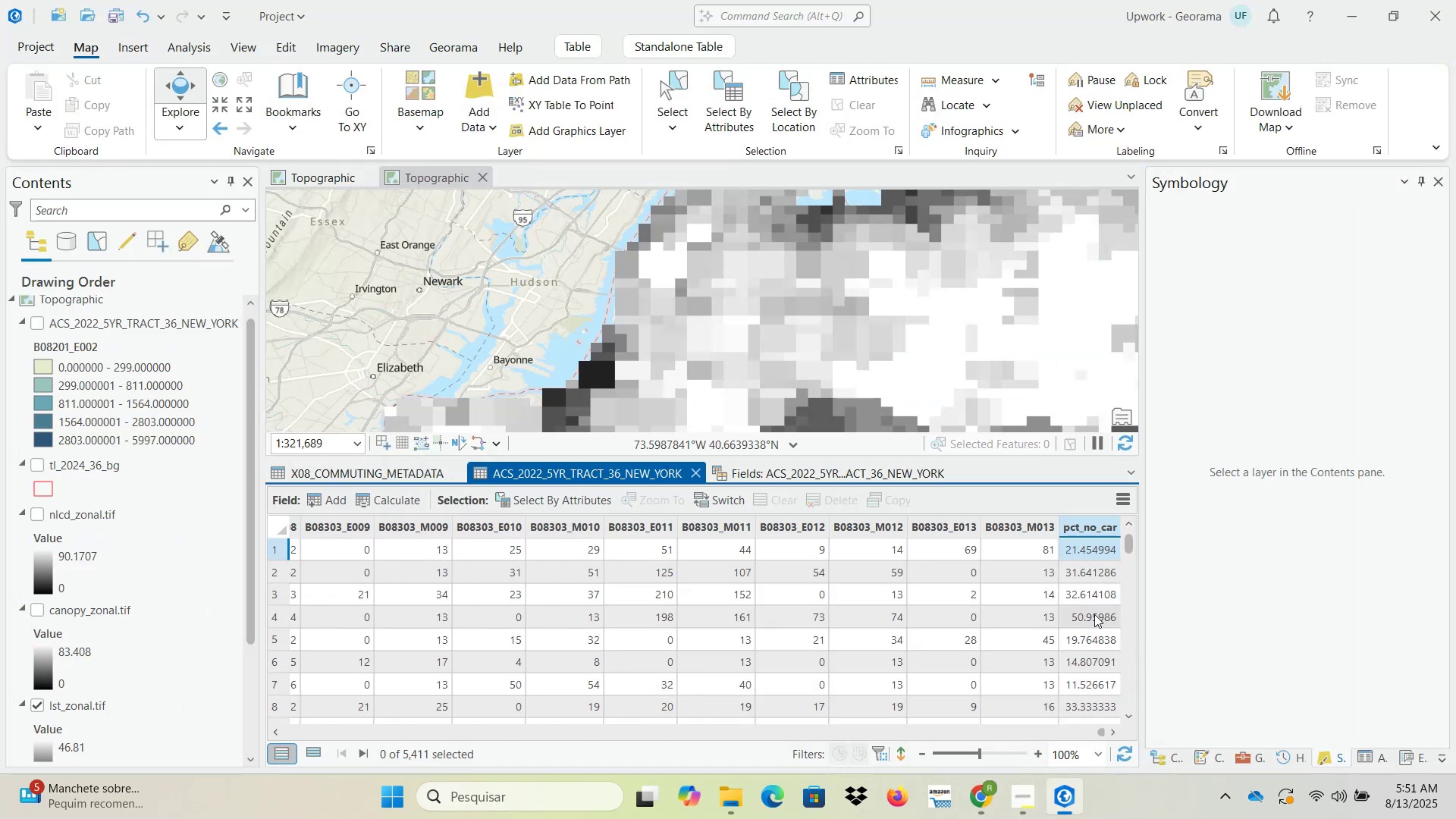 
scroll: coordinate [1098, 611], scroll_direction: down, amount: 1.0
 